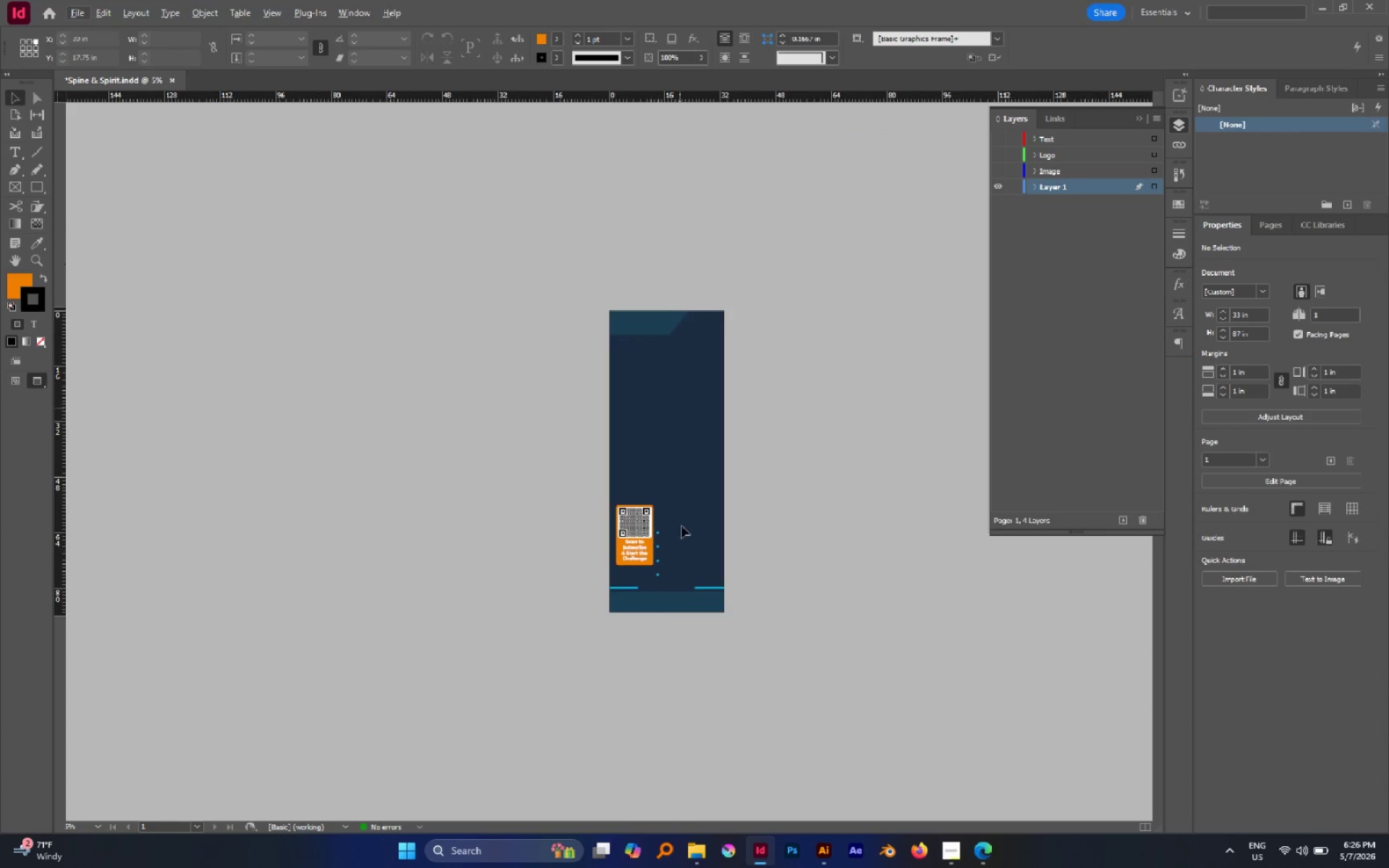 
hold_key(key=AltLeft, duration=0.41)
 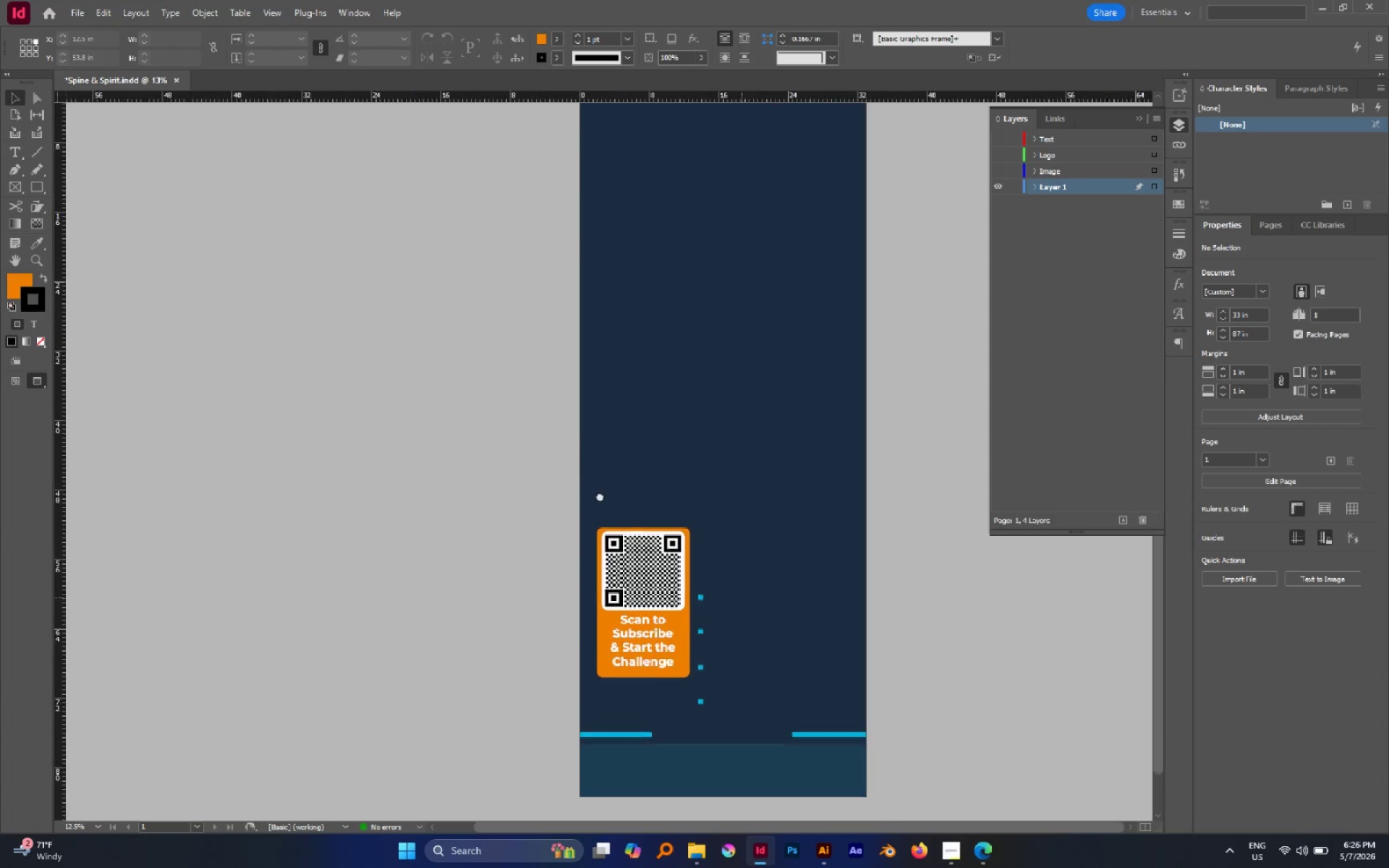 
hold_key(key=Space, duration=0.53)
 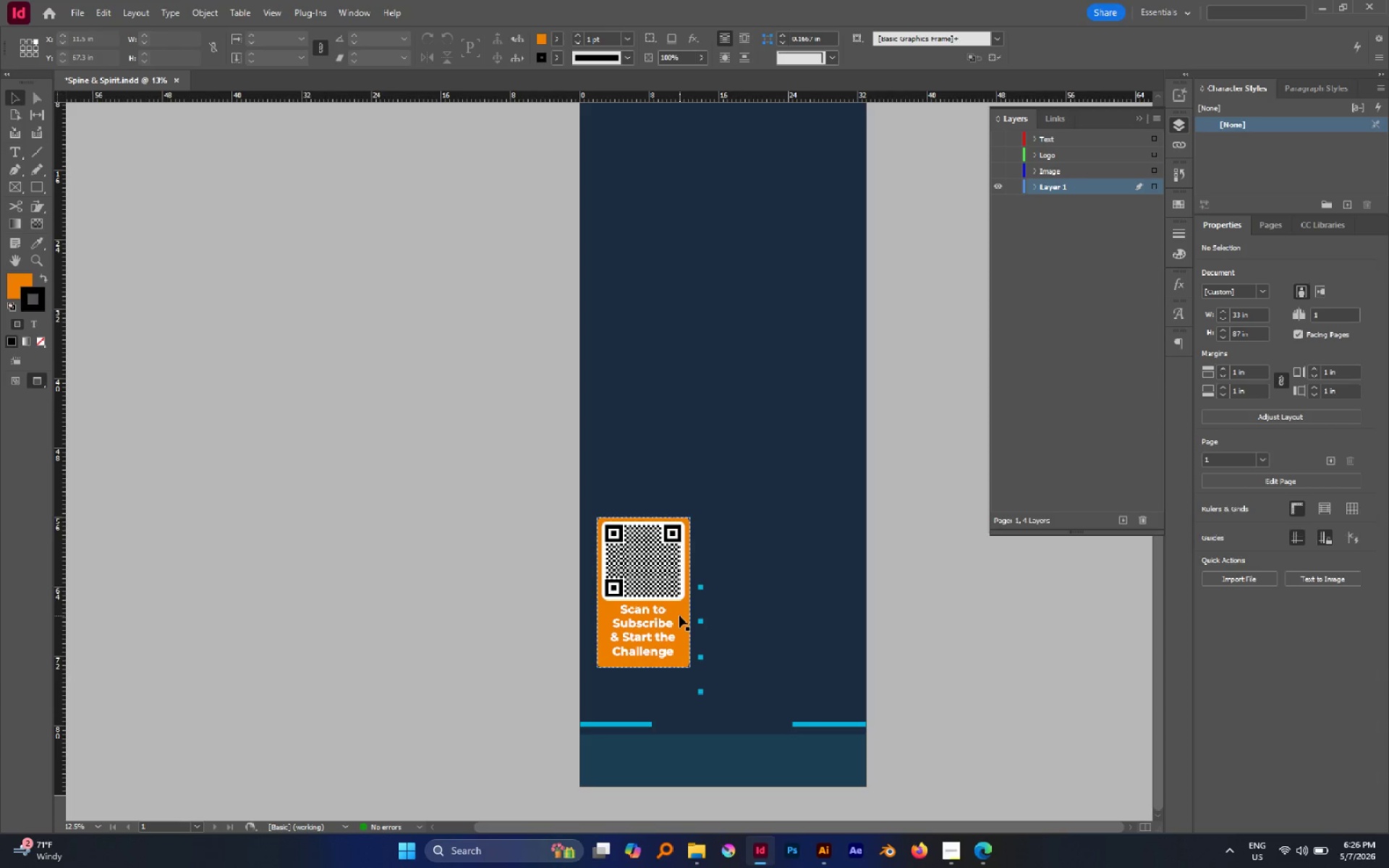 
left_click_drag(start_coordinate=[738, 595], to_coordinate=[587, 461])
 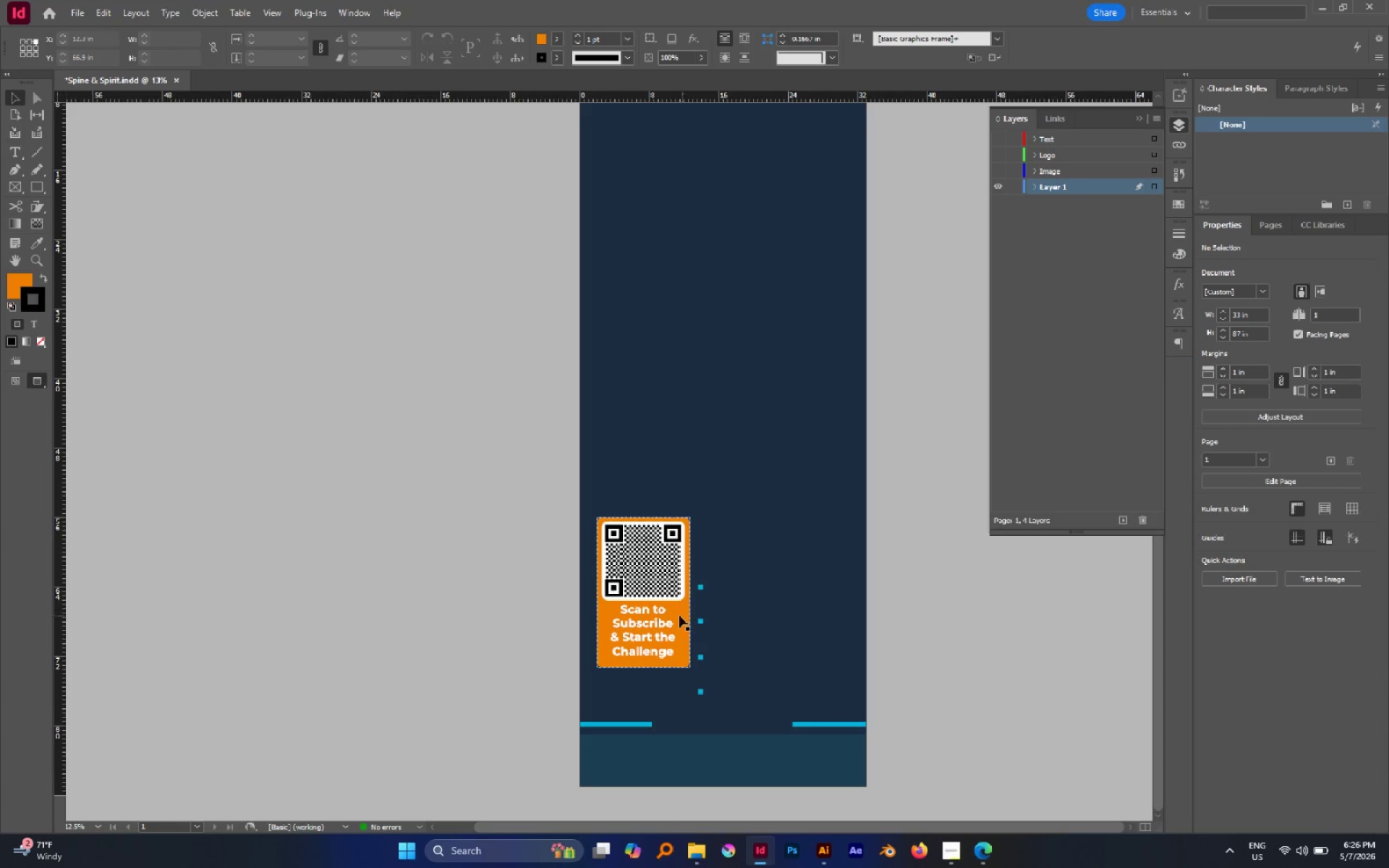 
scroll: coordinate [681, 551], scroll_direction: up, amount: 1.0
 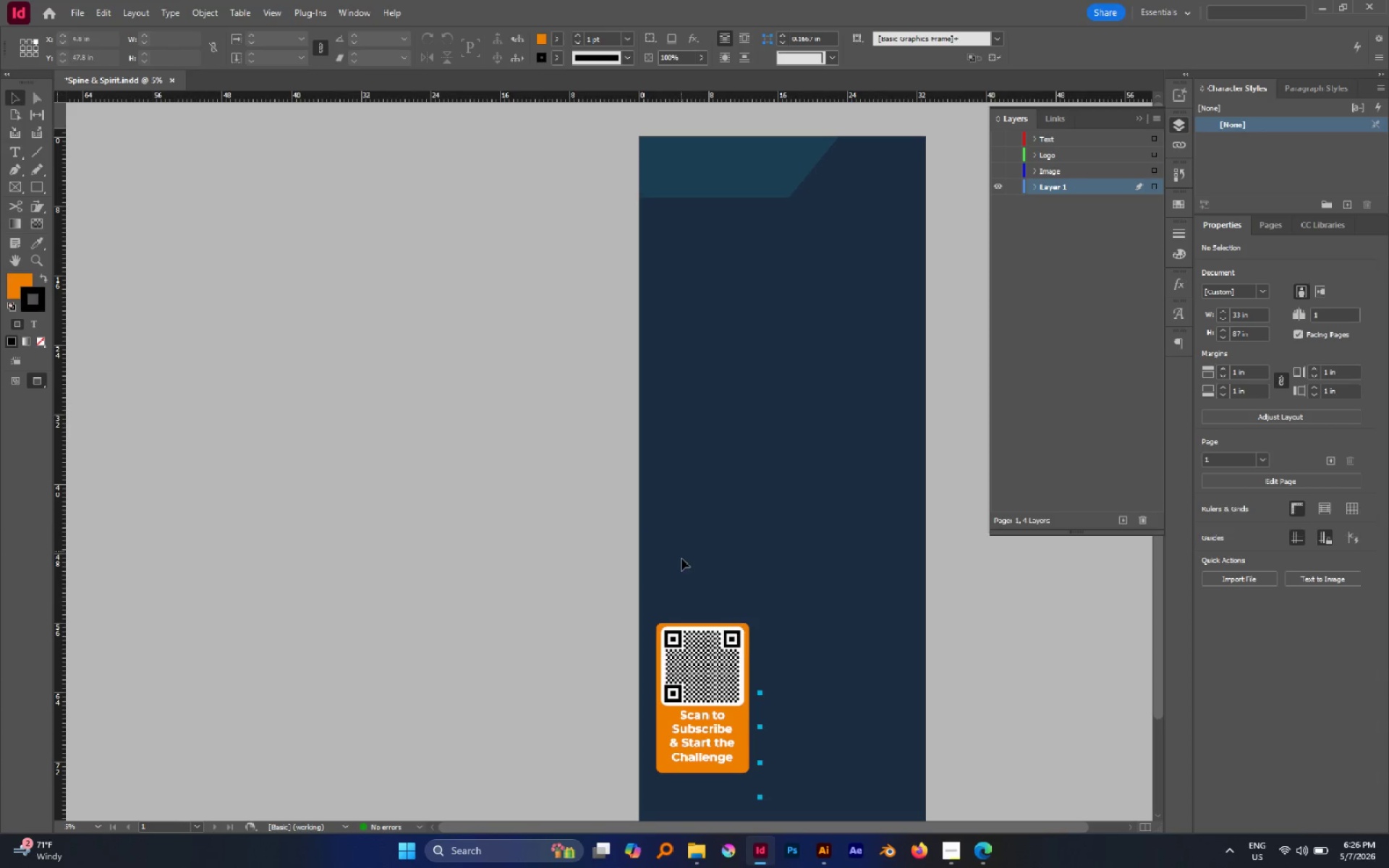 
left_click([679, 616])
 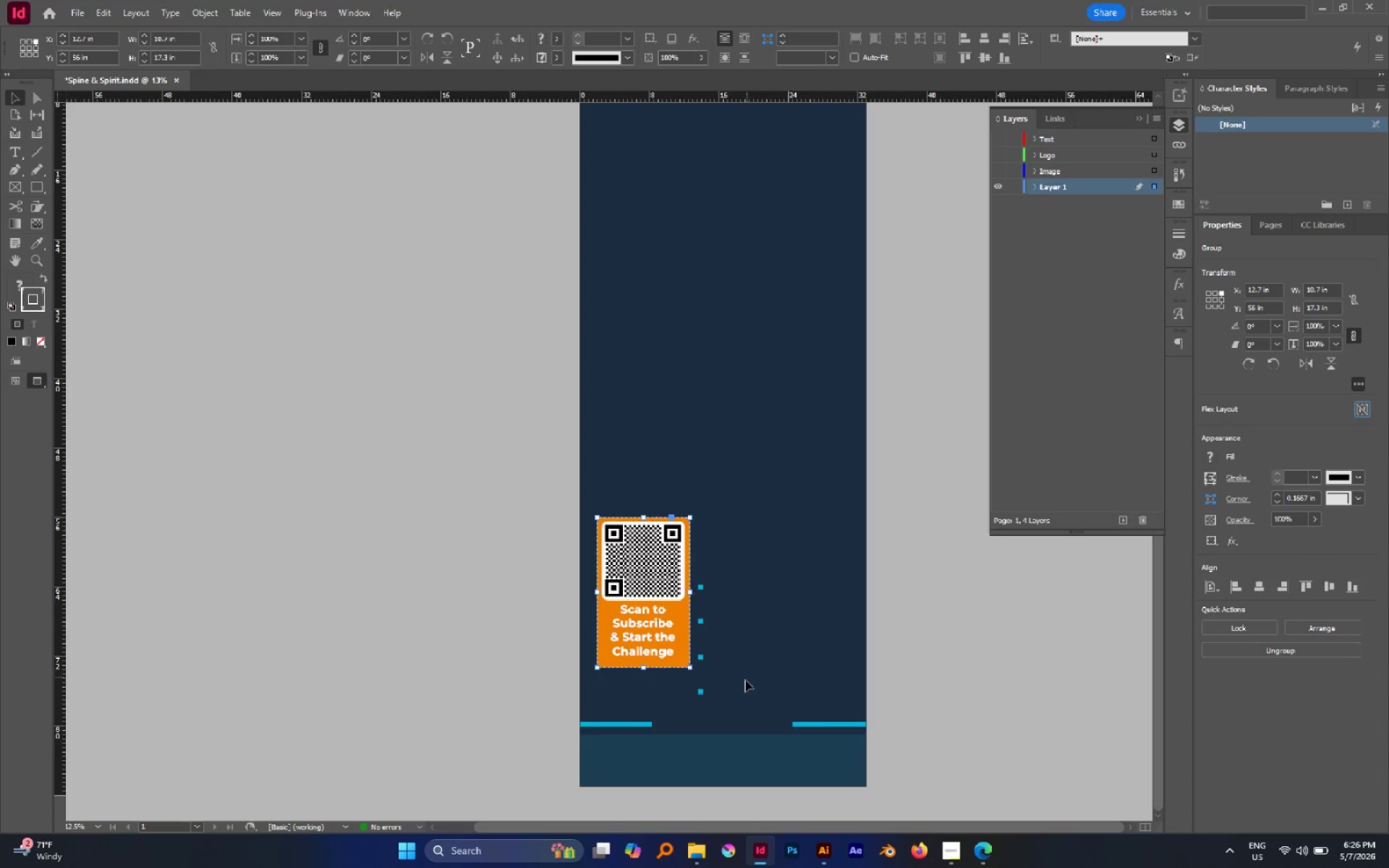 
hold_key(key=AltLeft, duration=1.11)
 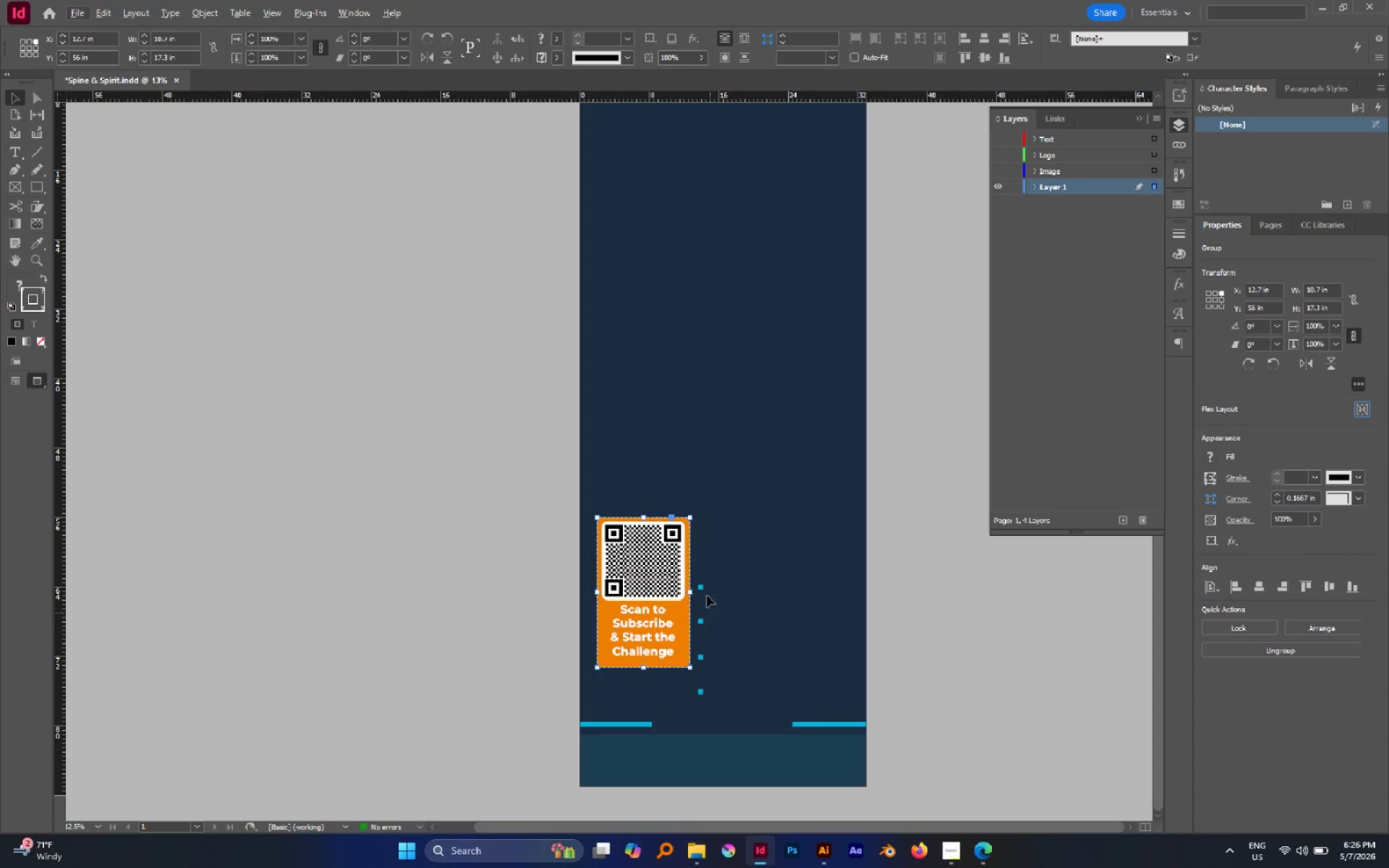 
left_click_drag(start_coordinate=[748, 559], to_coordinate=[701, 711])
 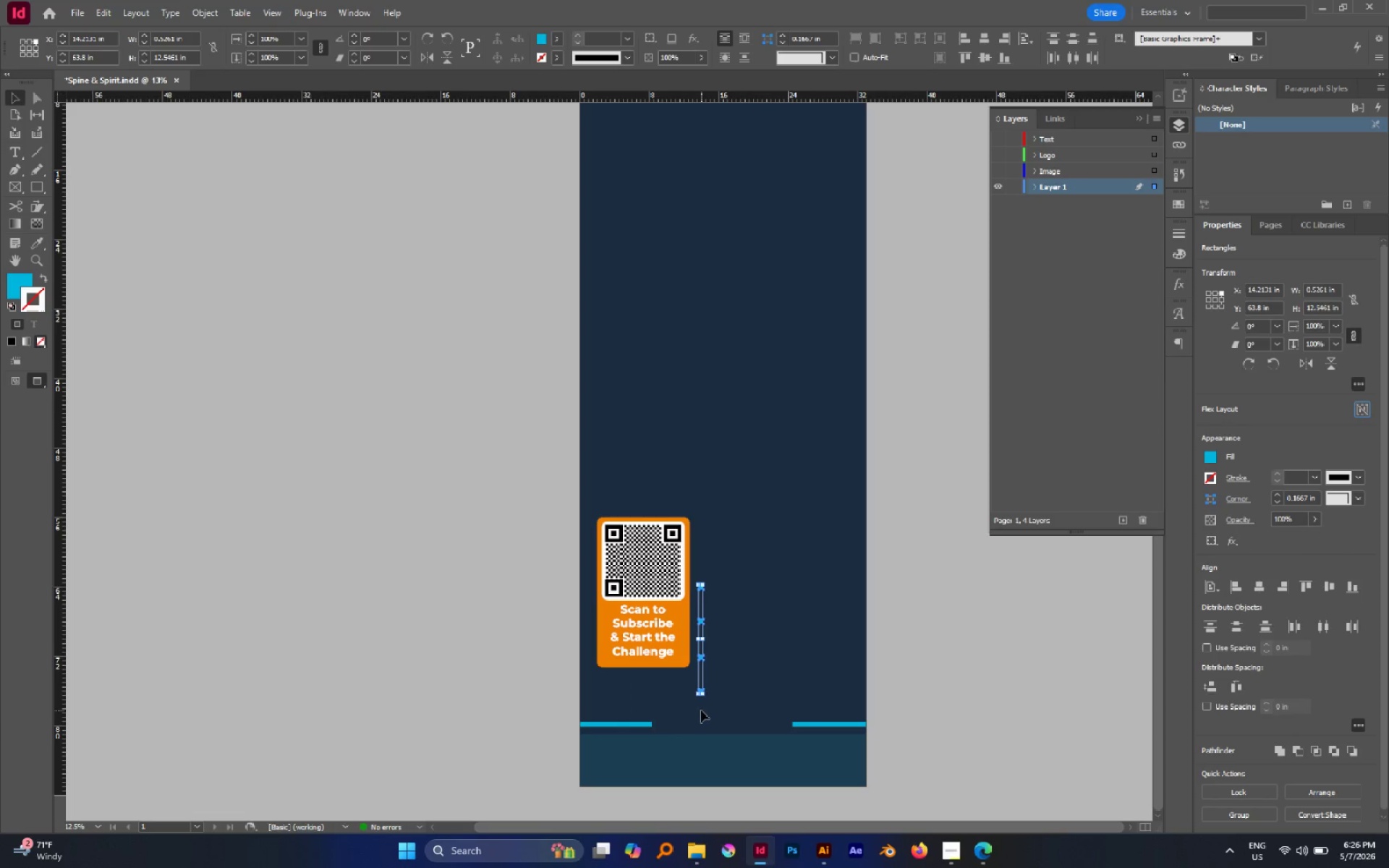 
key(Control+X)
 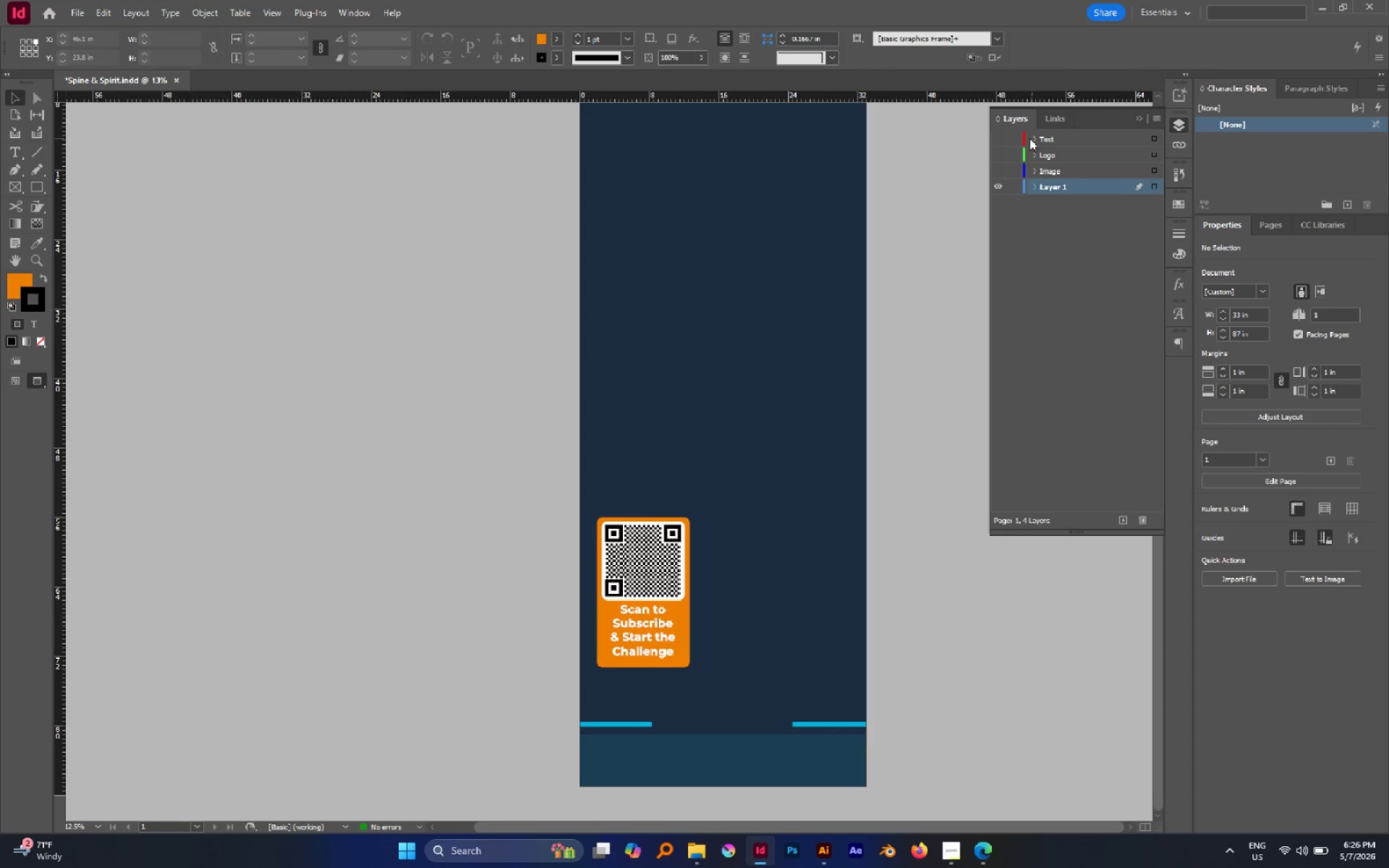 
left_click([1050, 140])
 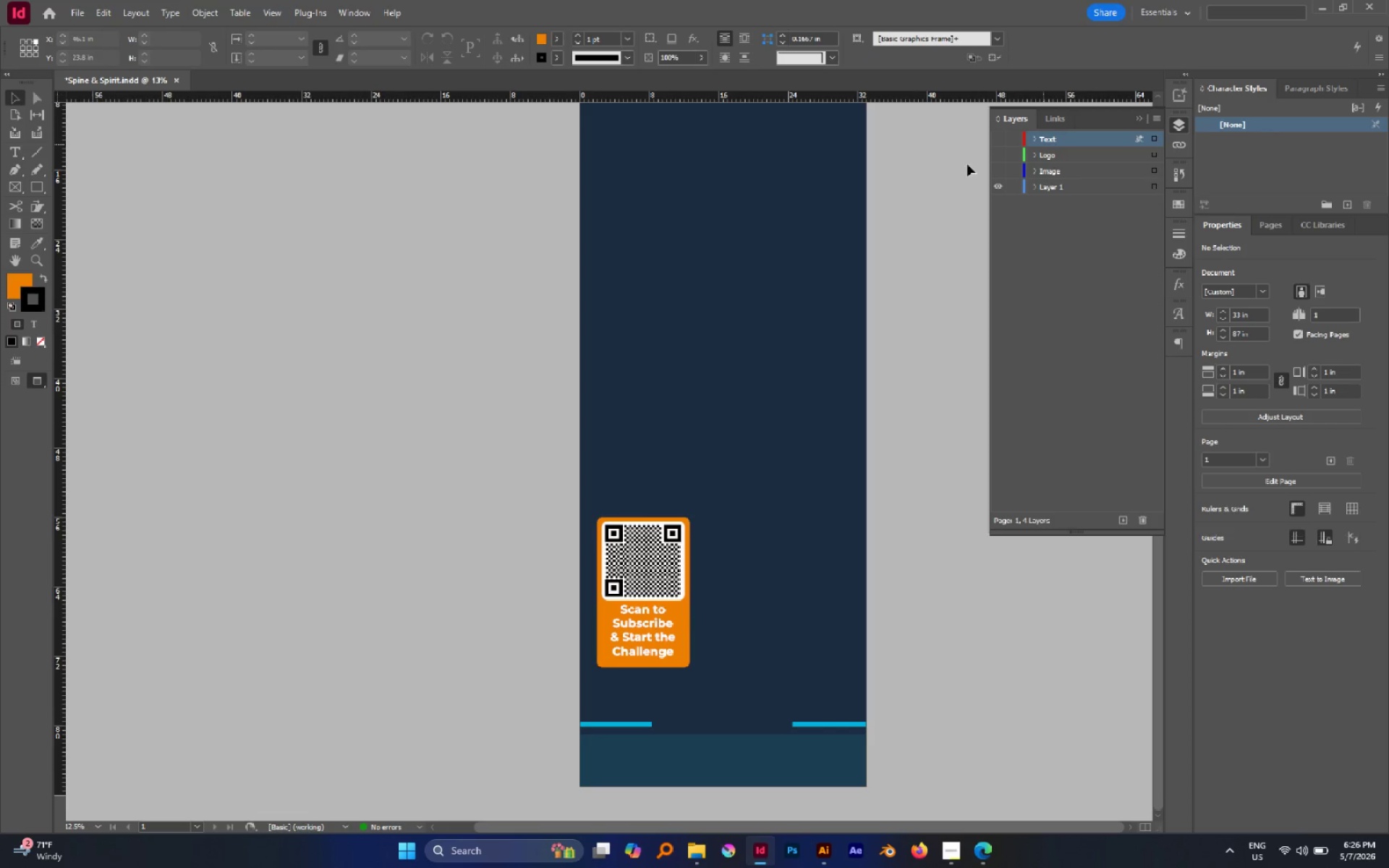 
key(Alt+Control+Shift+V)
 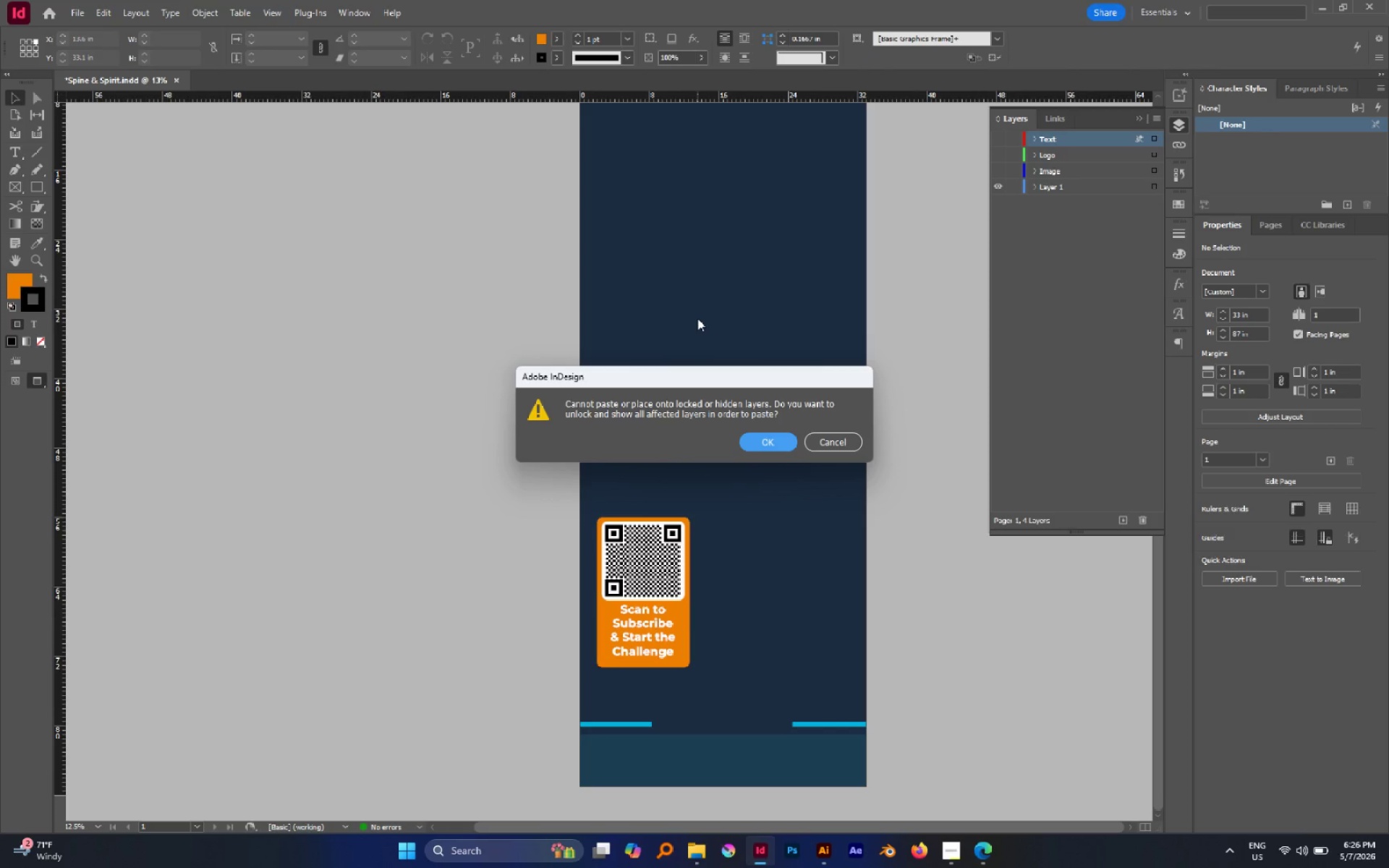 
key(Enter)
 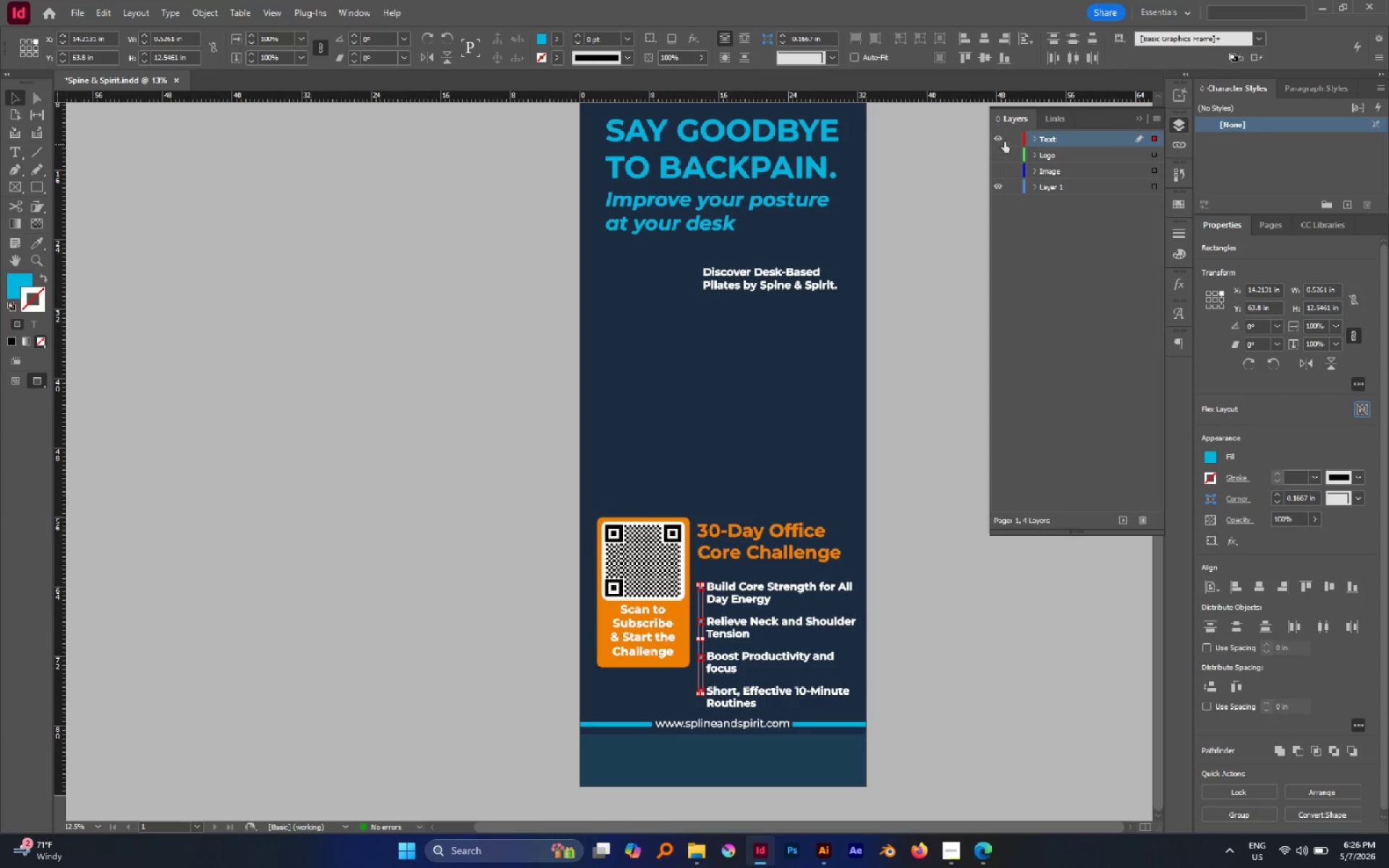 
key(Control+G)
 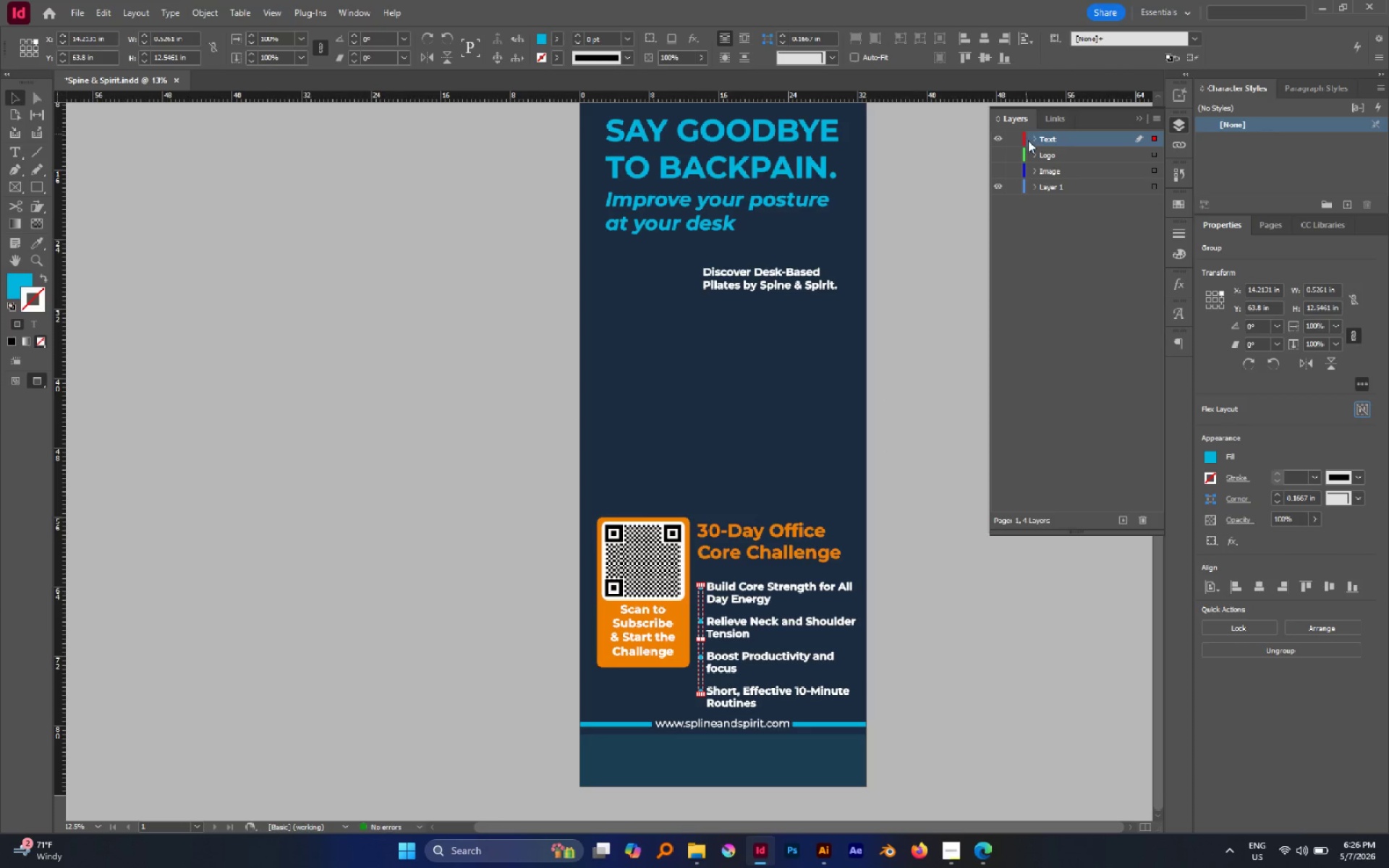 
left_click([1035, 142])
 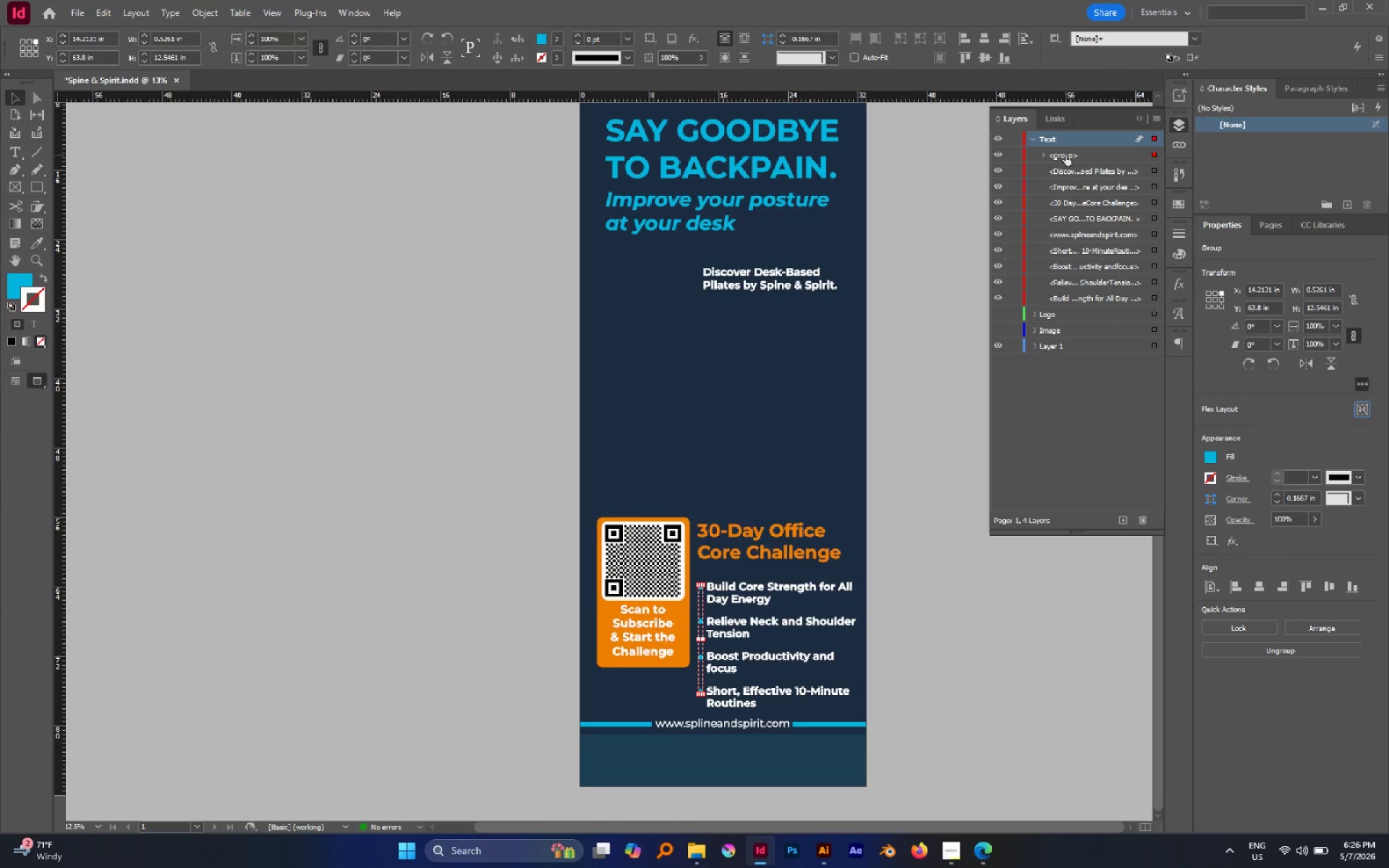 
double_click([1065, 155])
 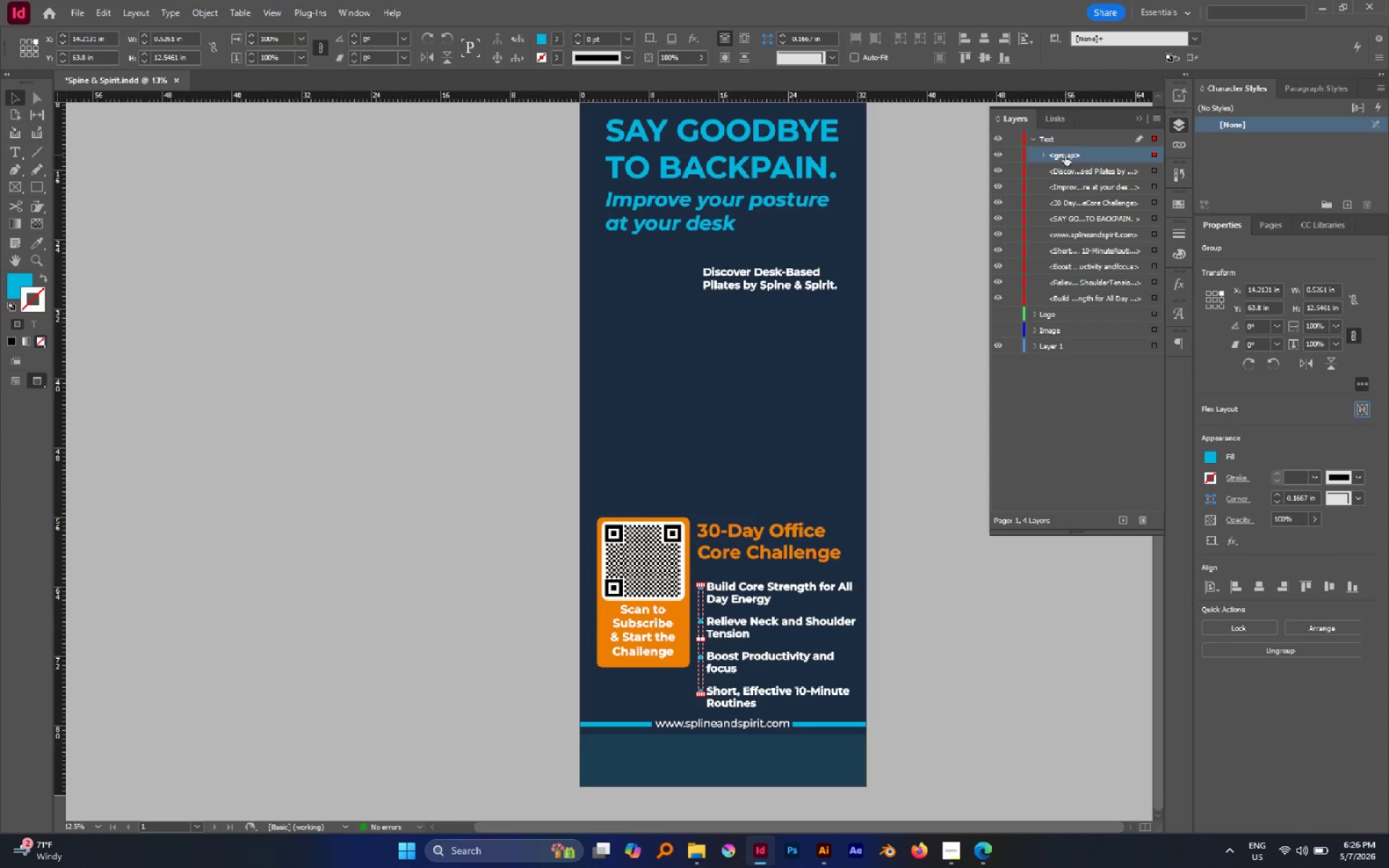 
double_click([1065, 155])
 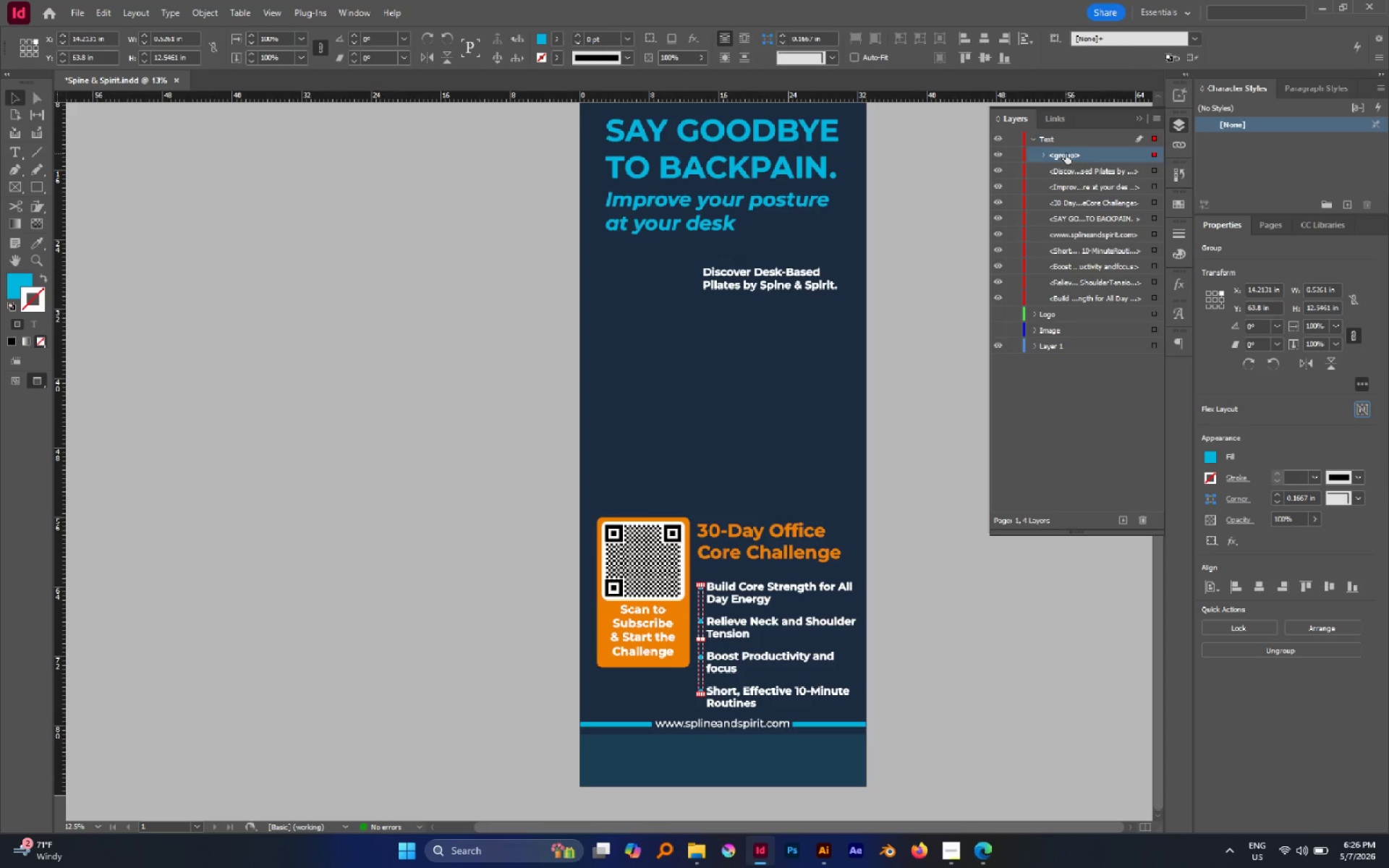 
right_click([1066, 153])
 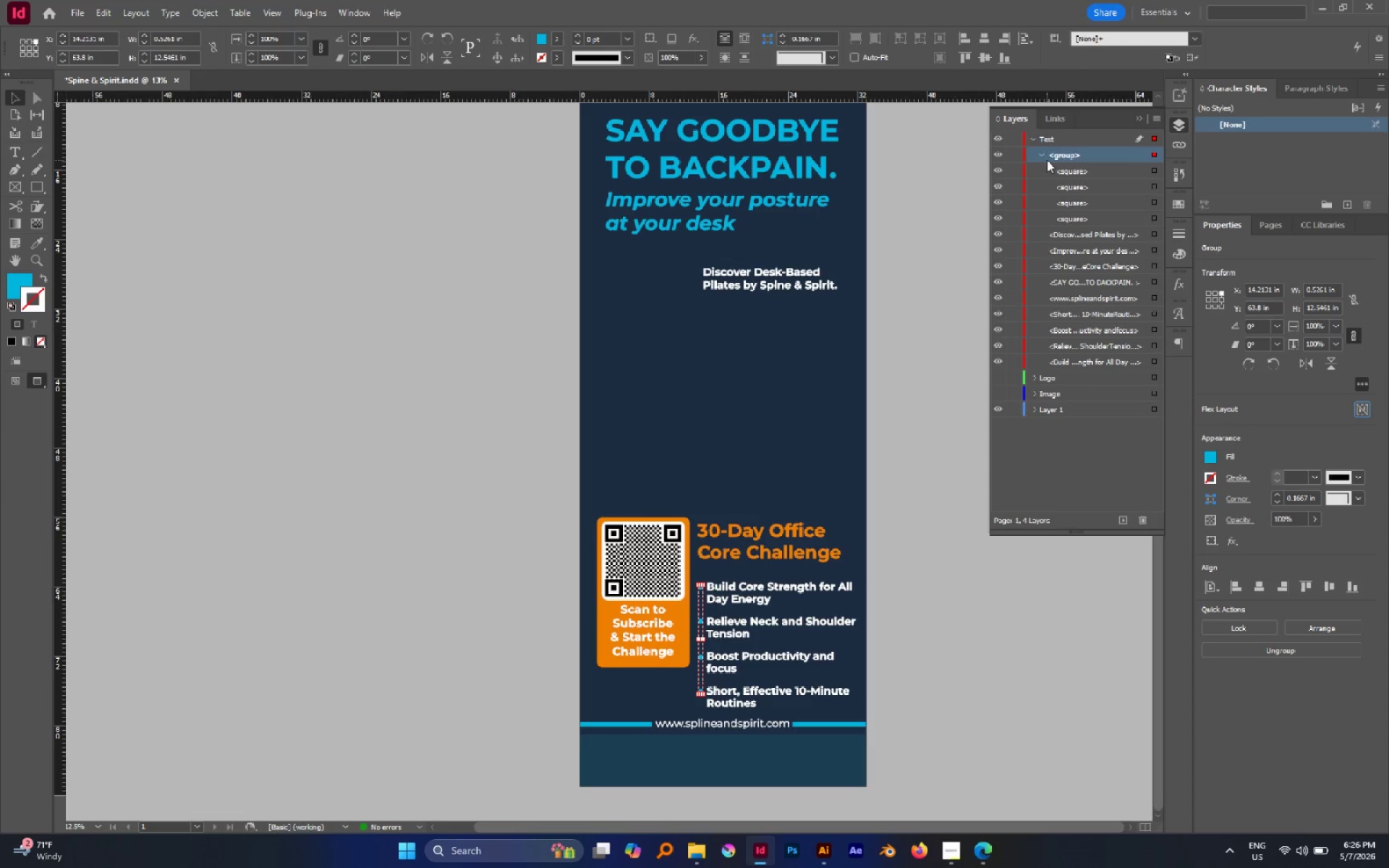 
double_click([1060, 154])
 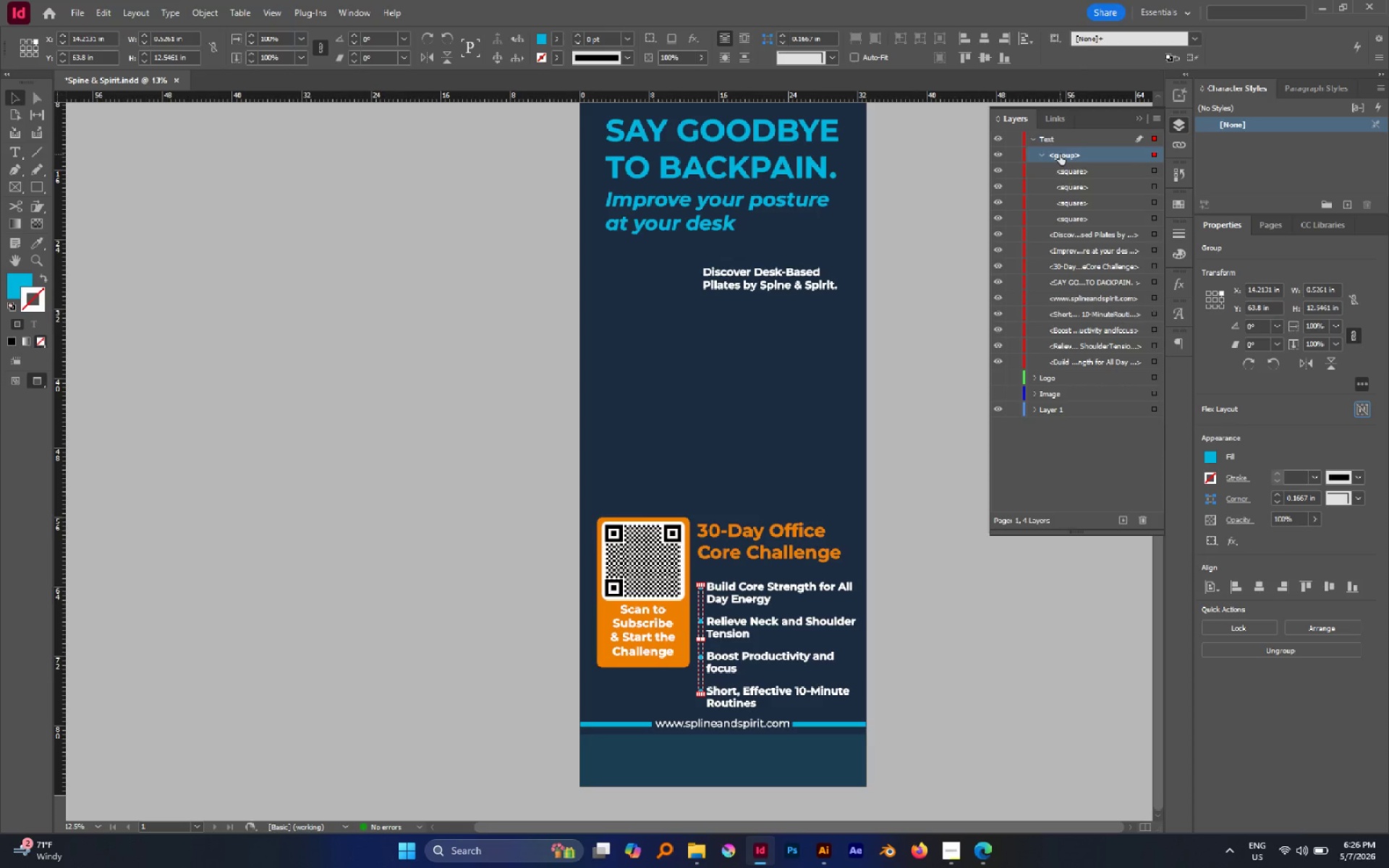 
triple_click([1060, 154])
 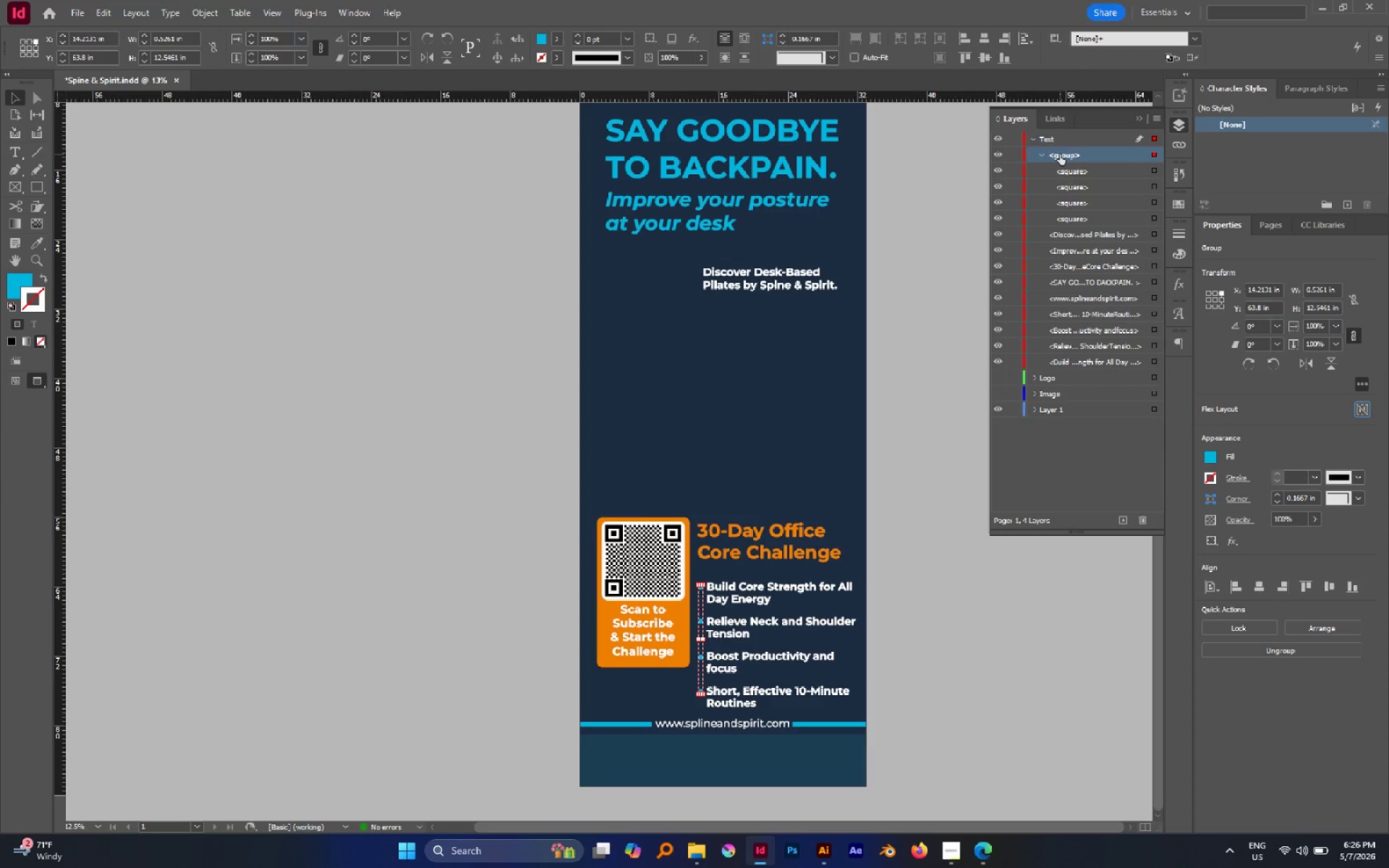 
triple_click([1060, 154])
 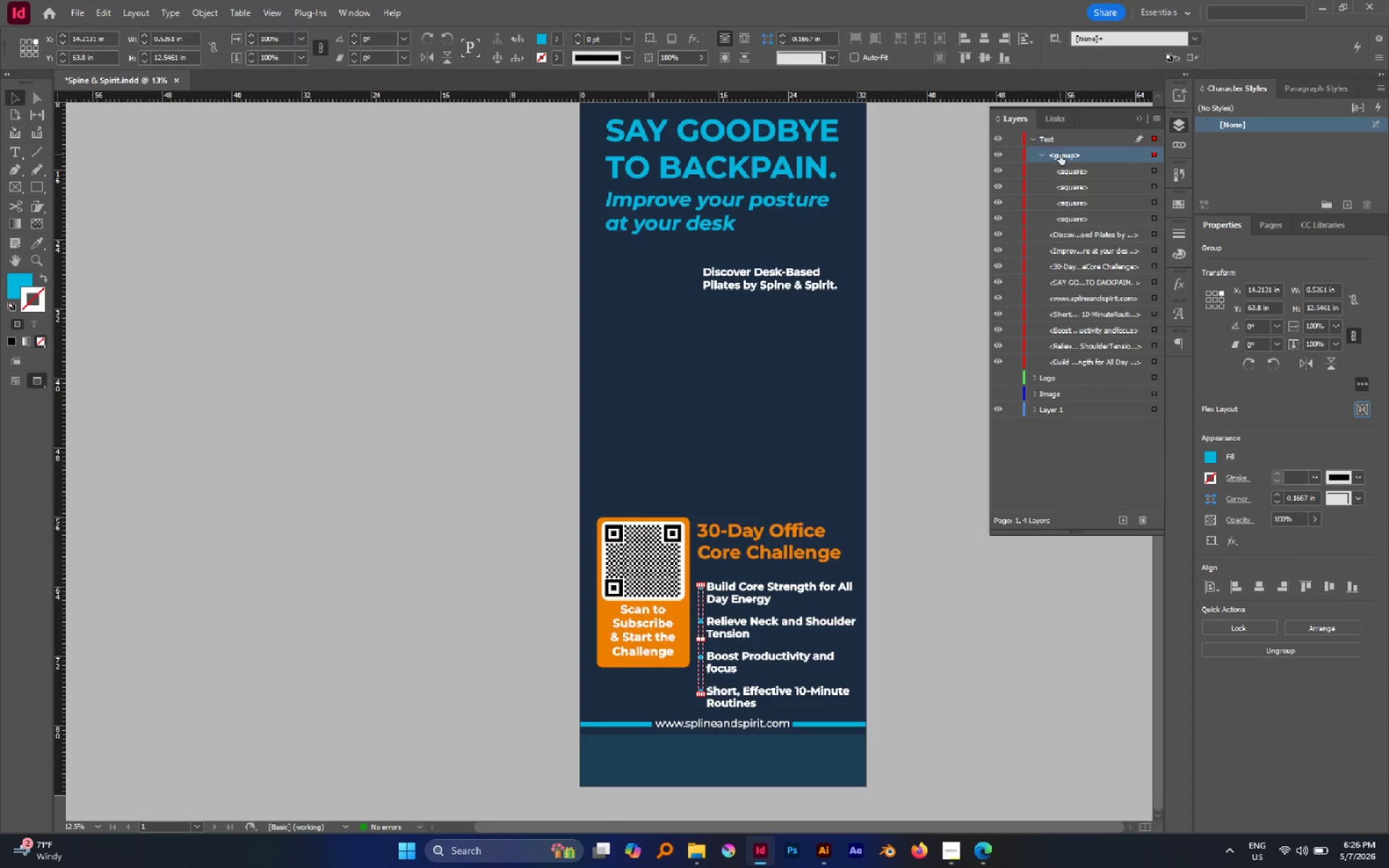 
triple_click([1060, 154])
 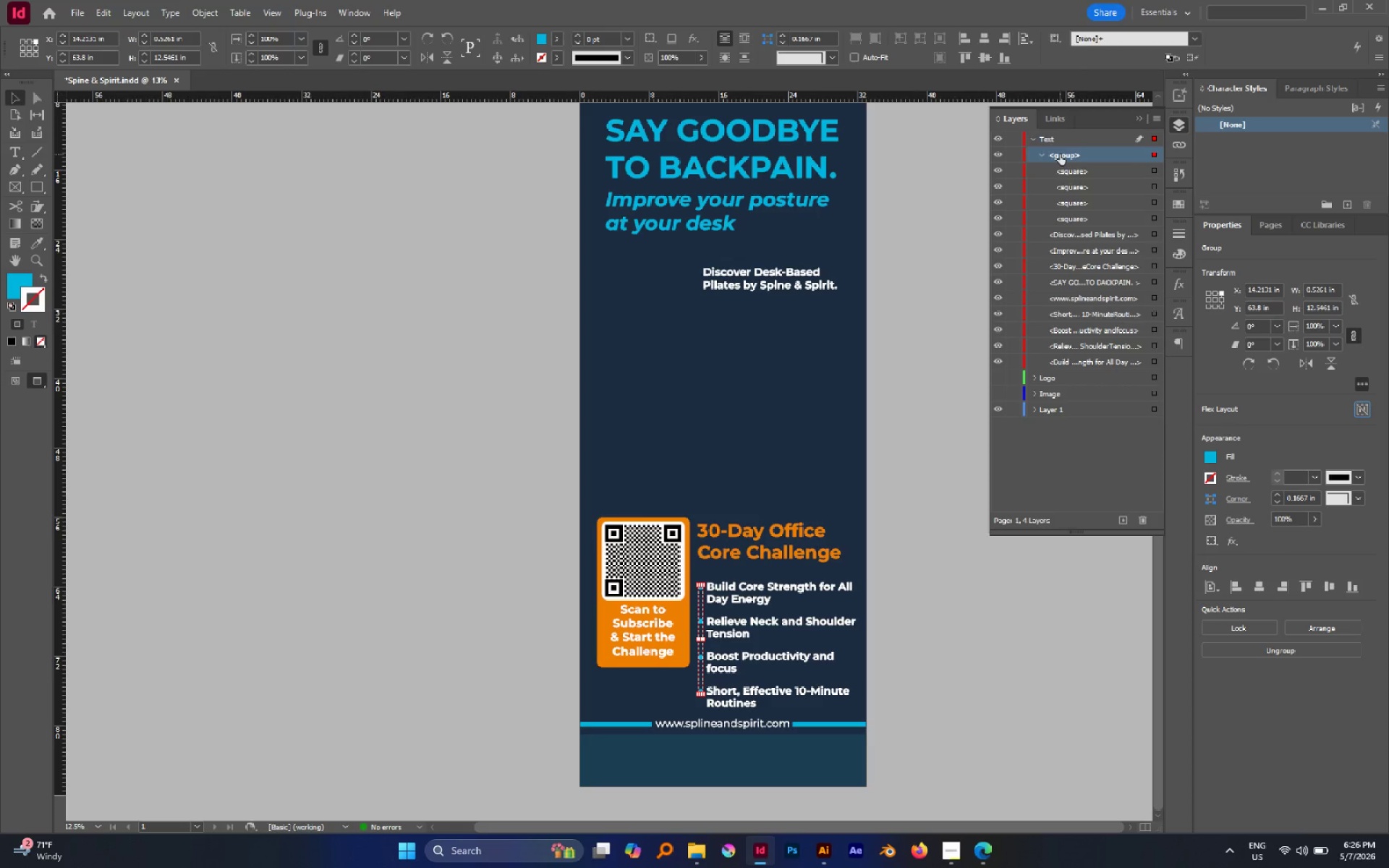 
triple_click([1060, 154])
 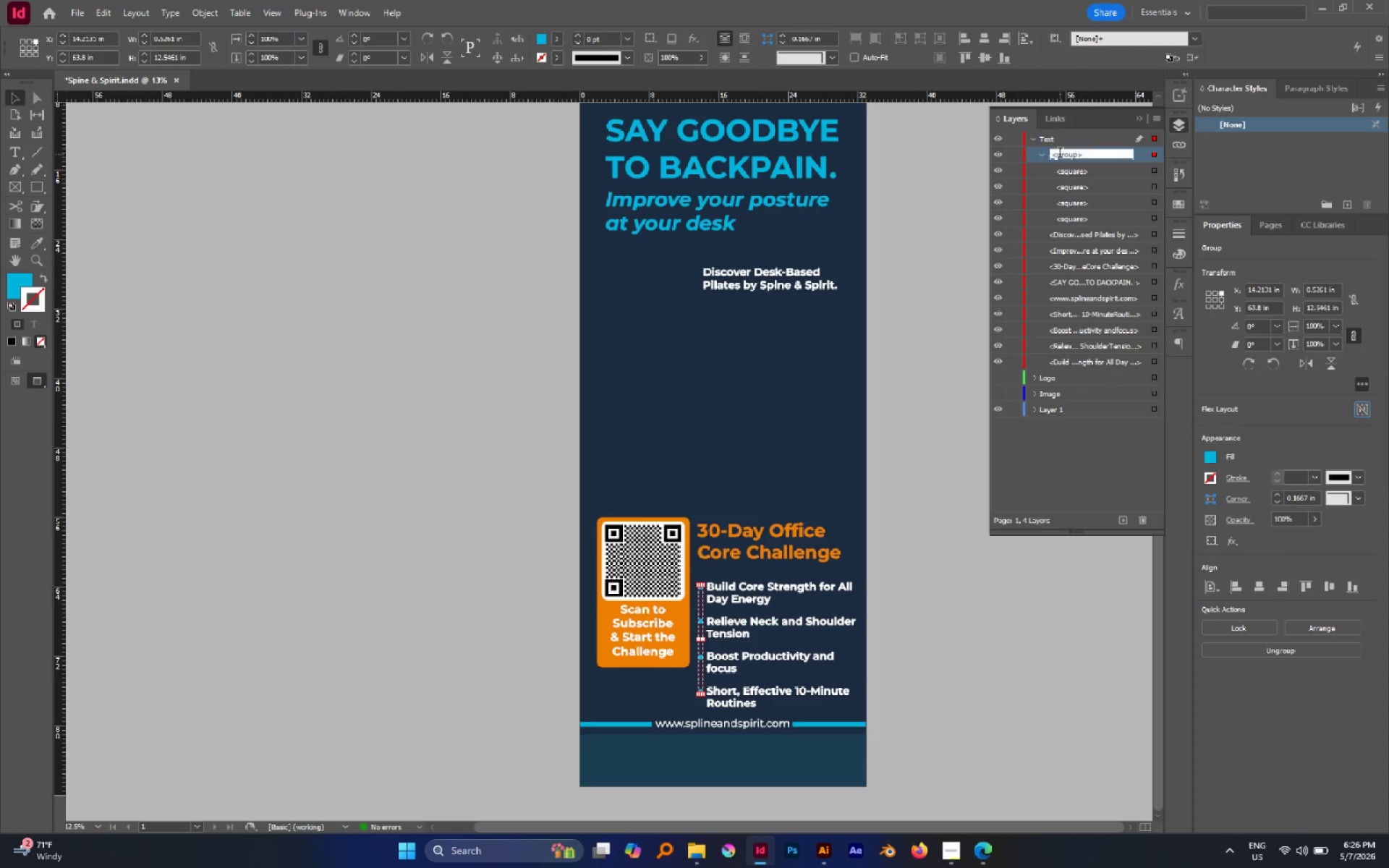 
triple_click([1060, 154])
 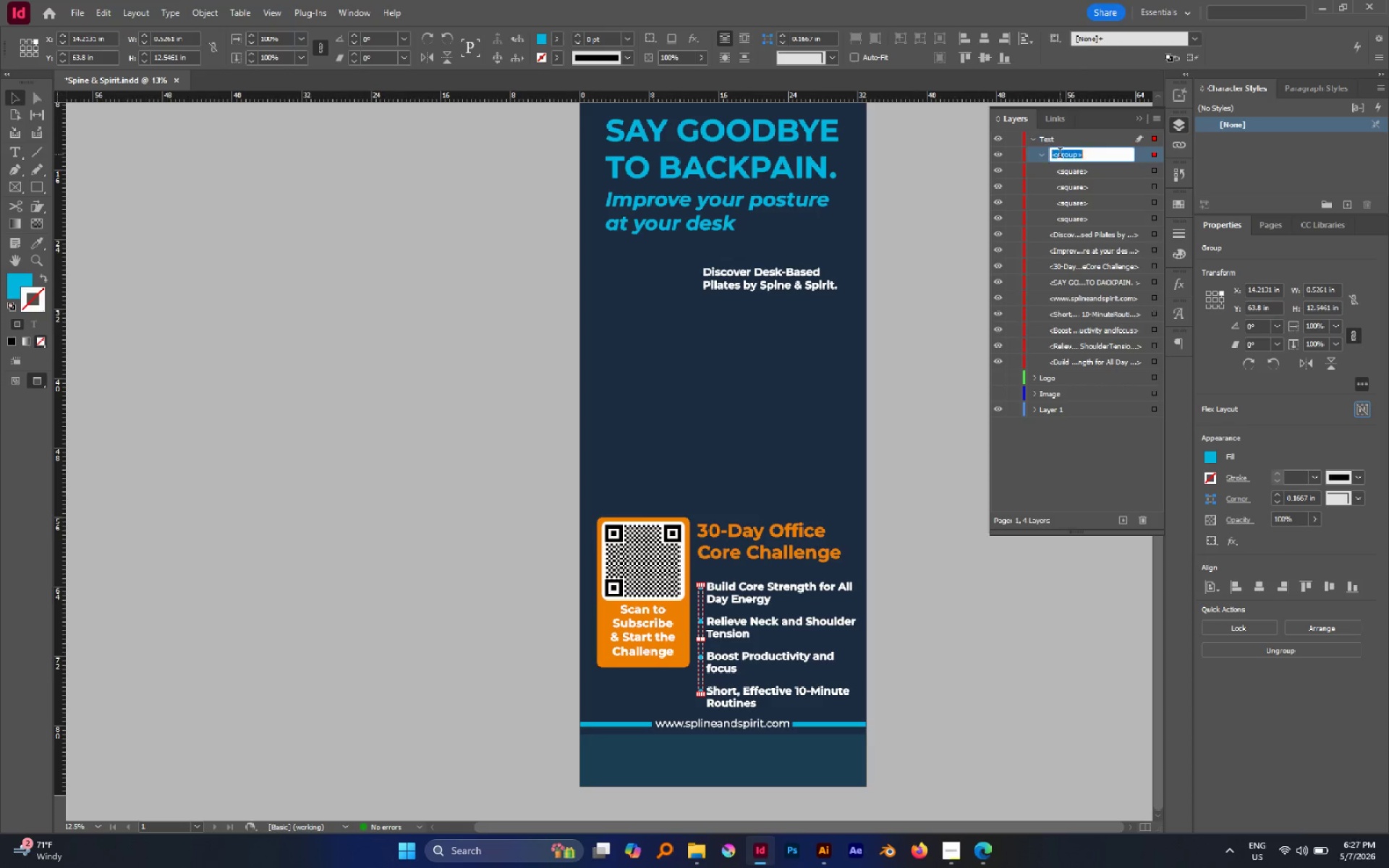 
triple_click([1060, 154])
 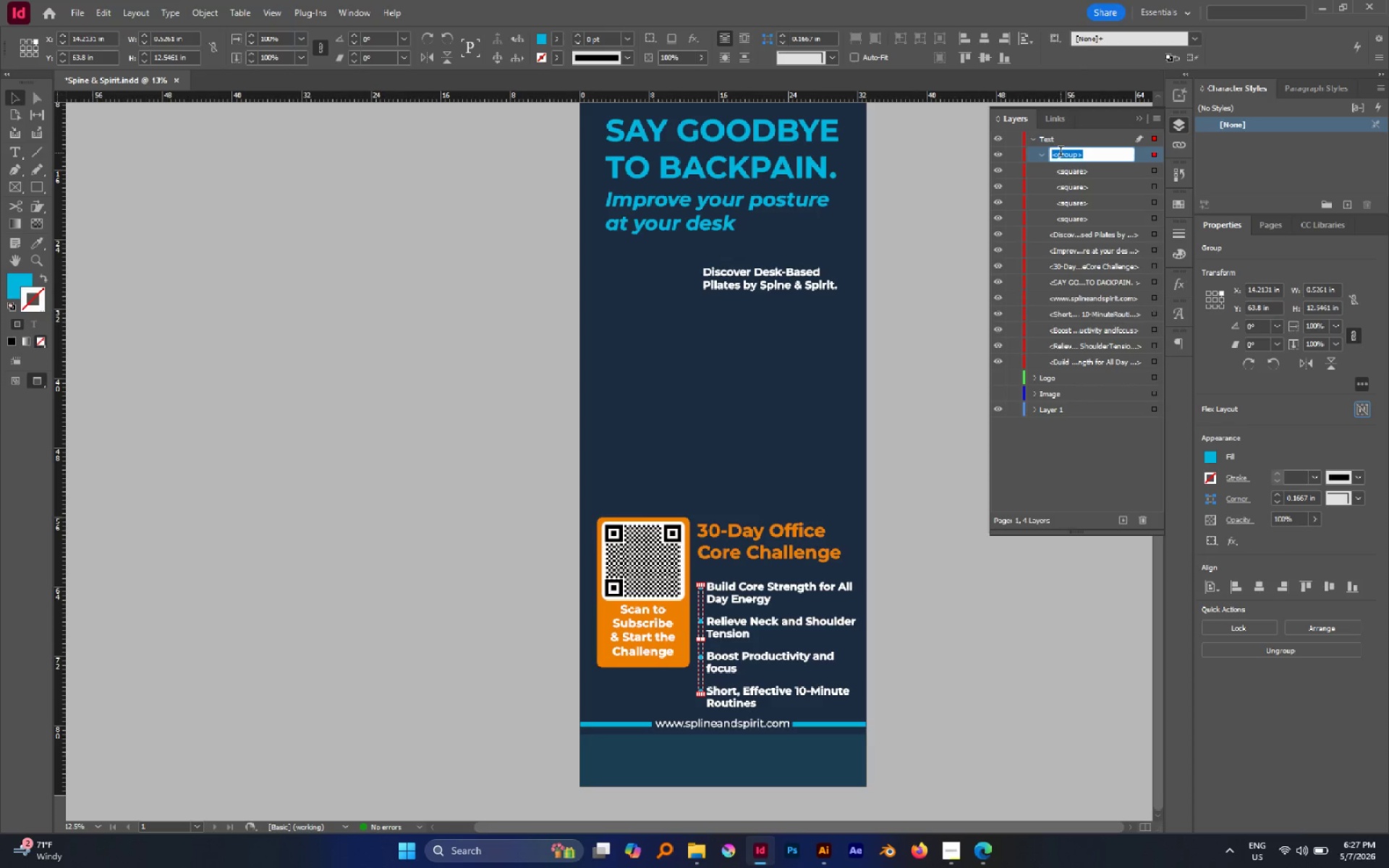 
type(bullet points)
 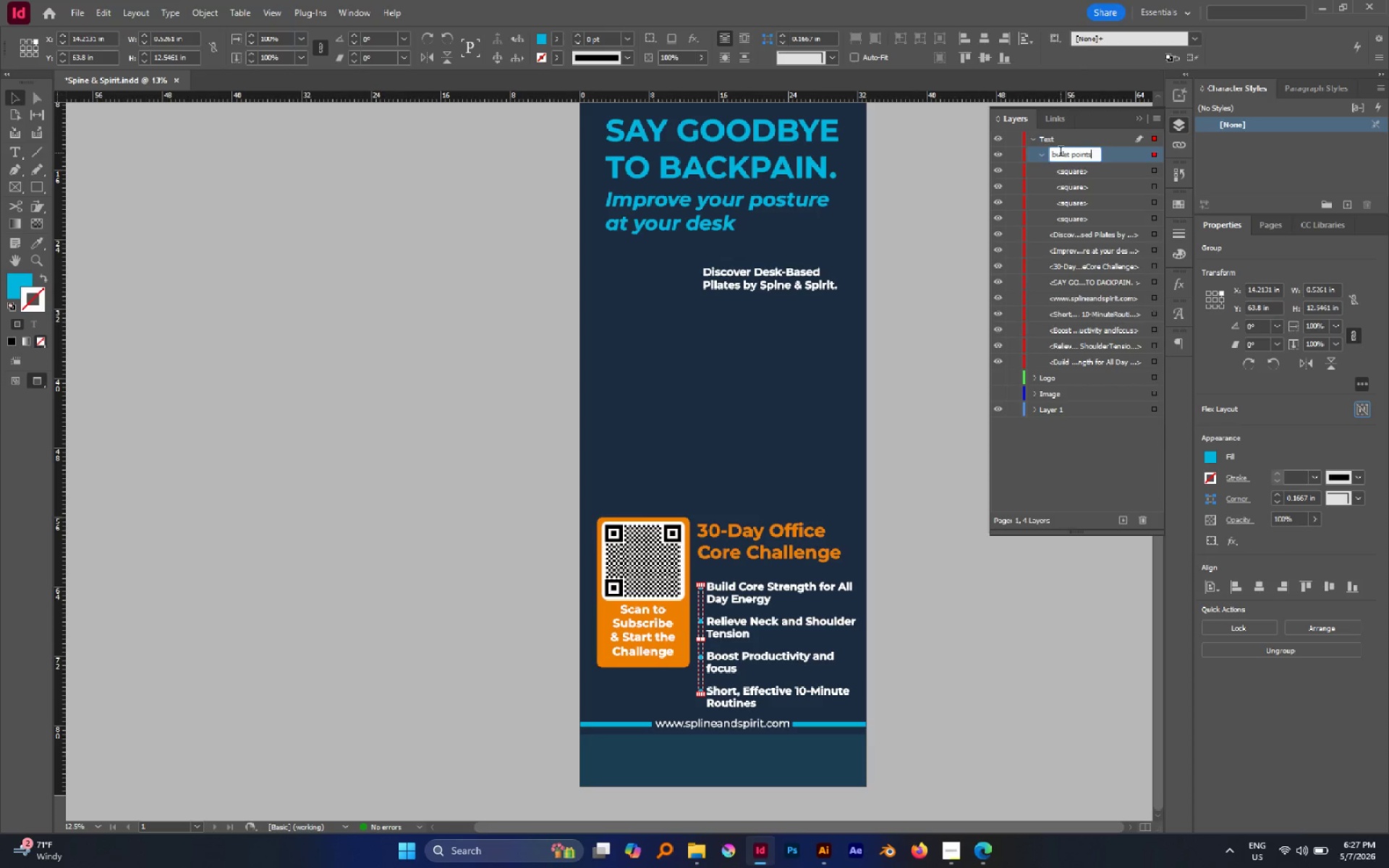 
key(Enter)
 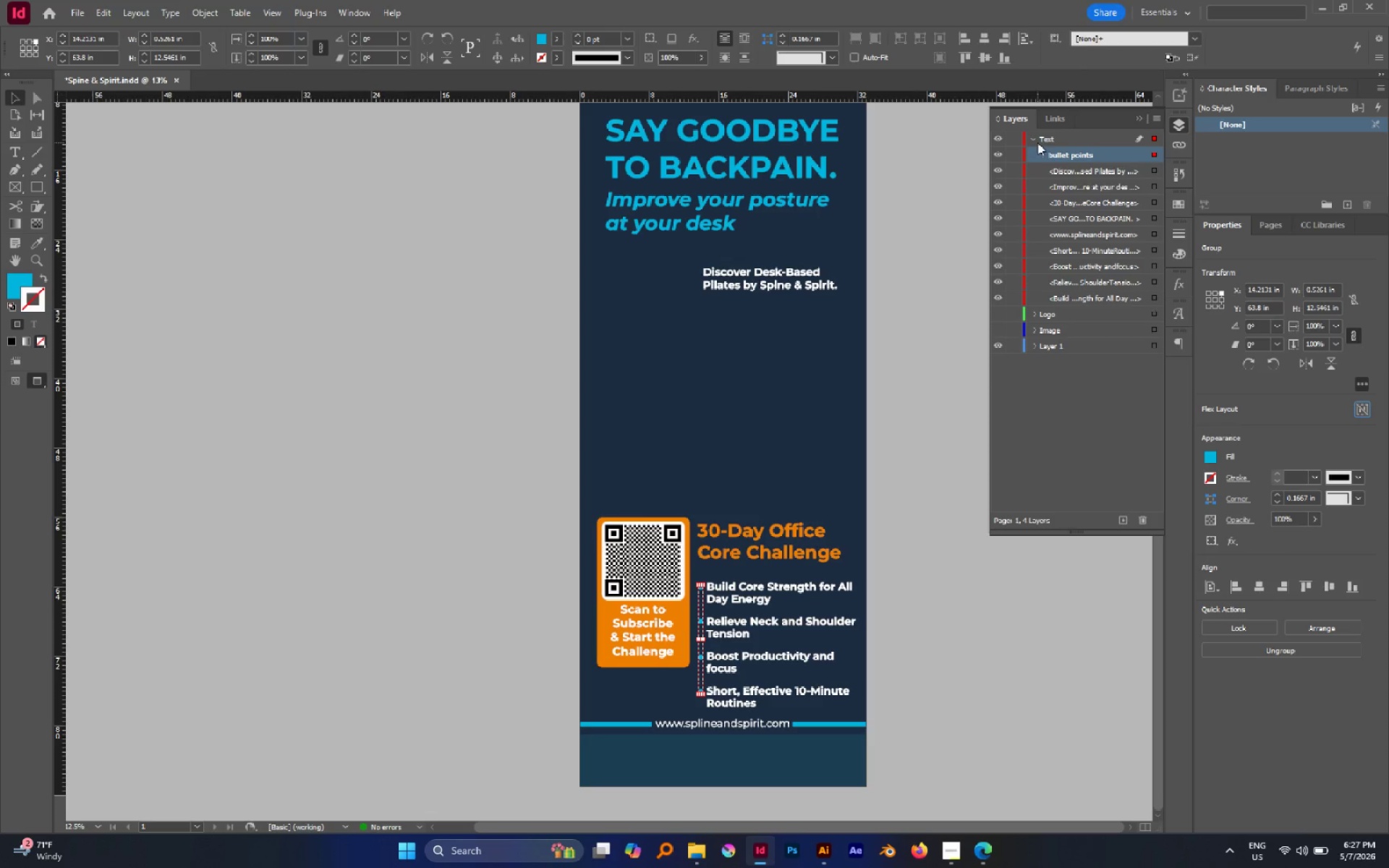 
double_click([1003, 139])
 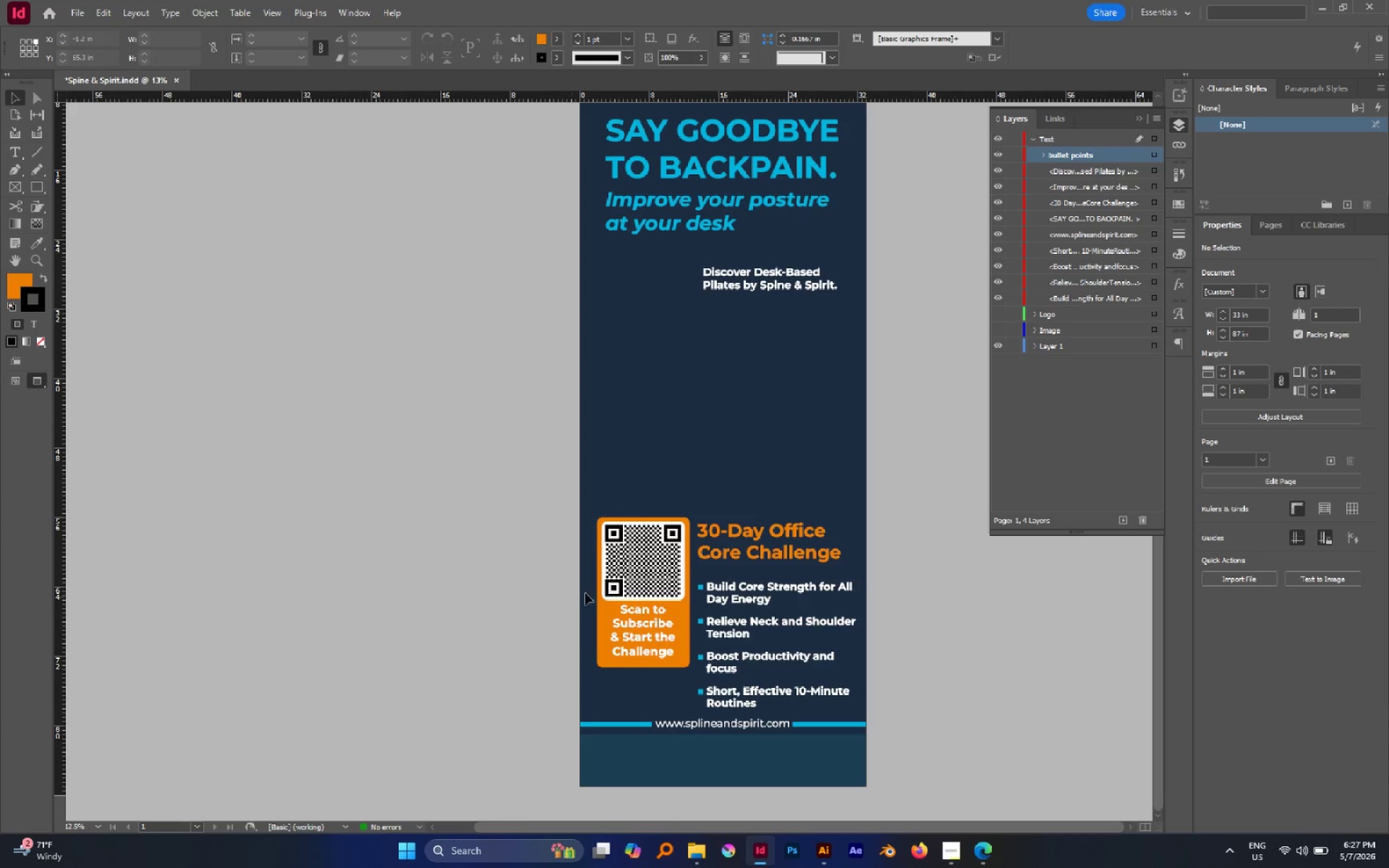 
left_click([619, 584])
 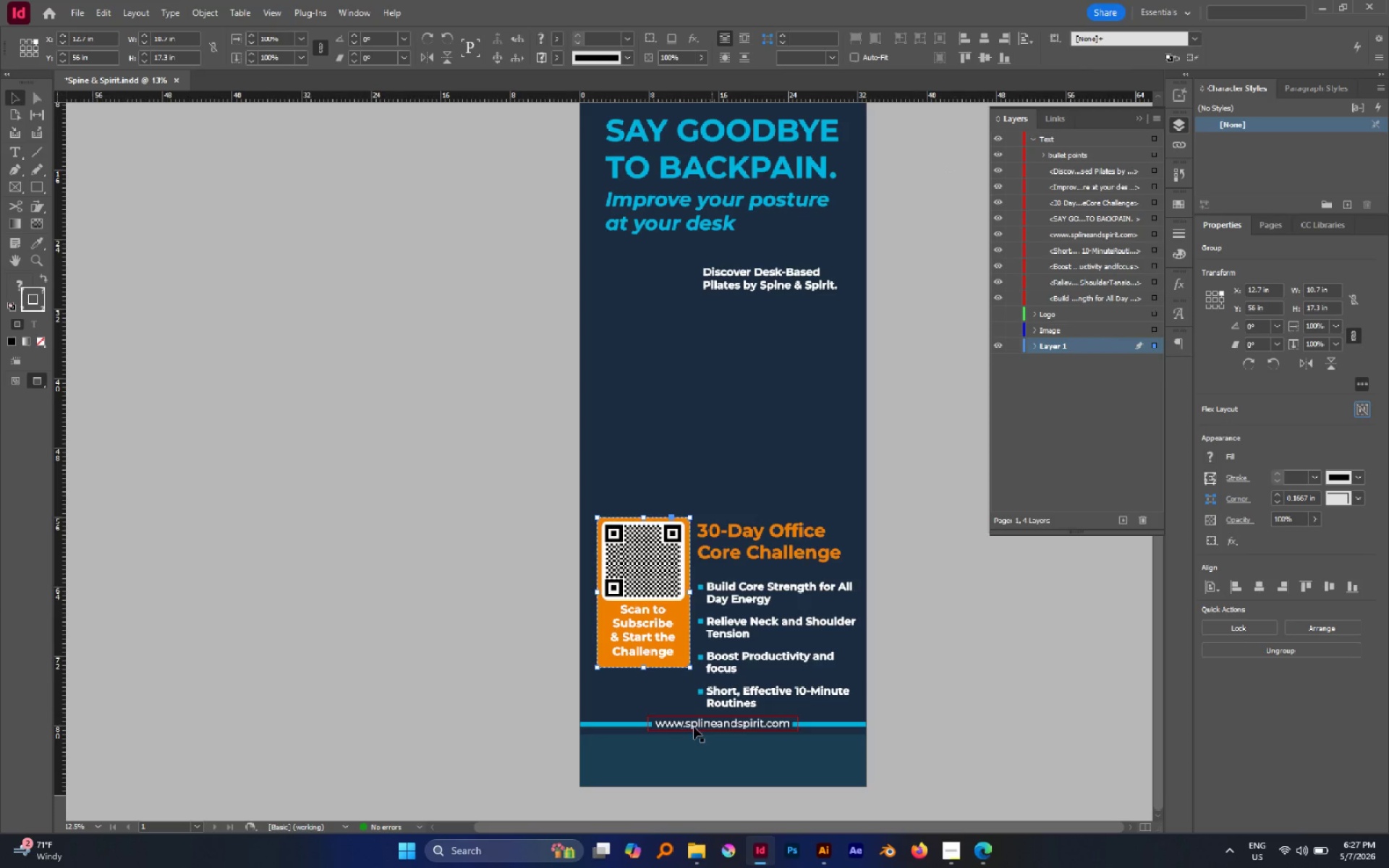 
left_click([641, 728])
 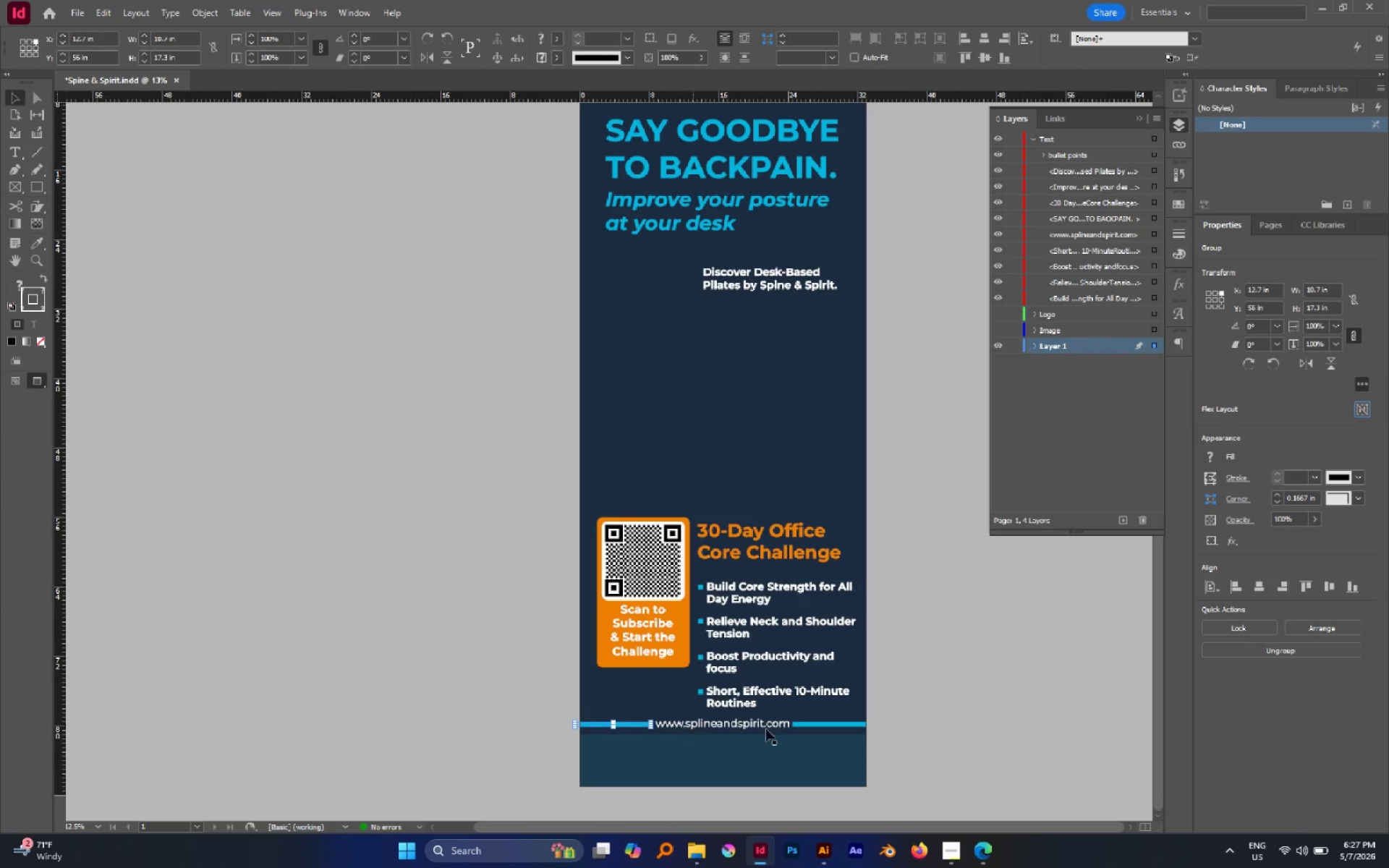 
hold_key(key=ShiftLeft, duration=1.16)
left_click([817, 724])
 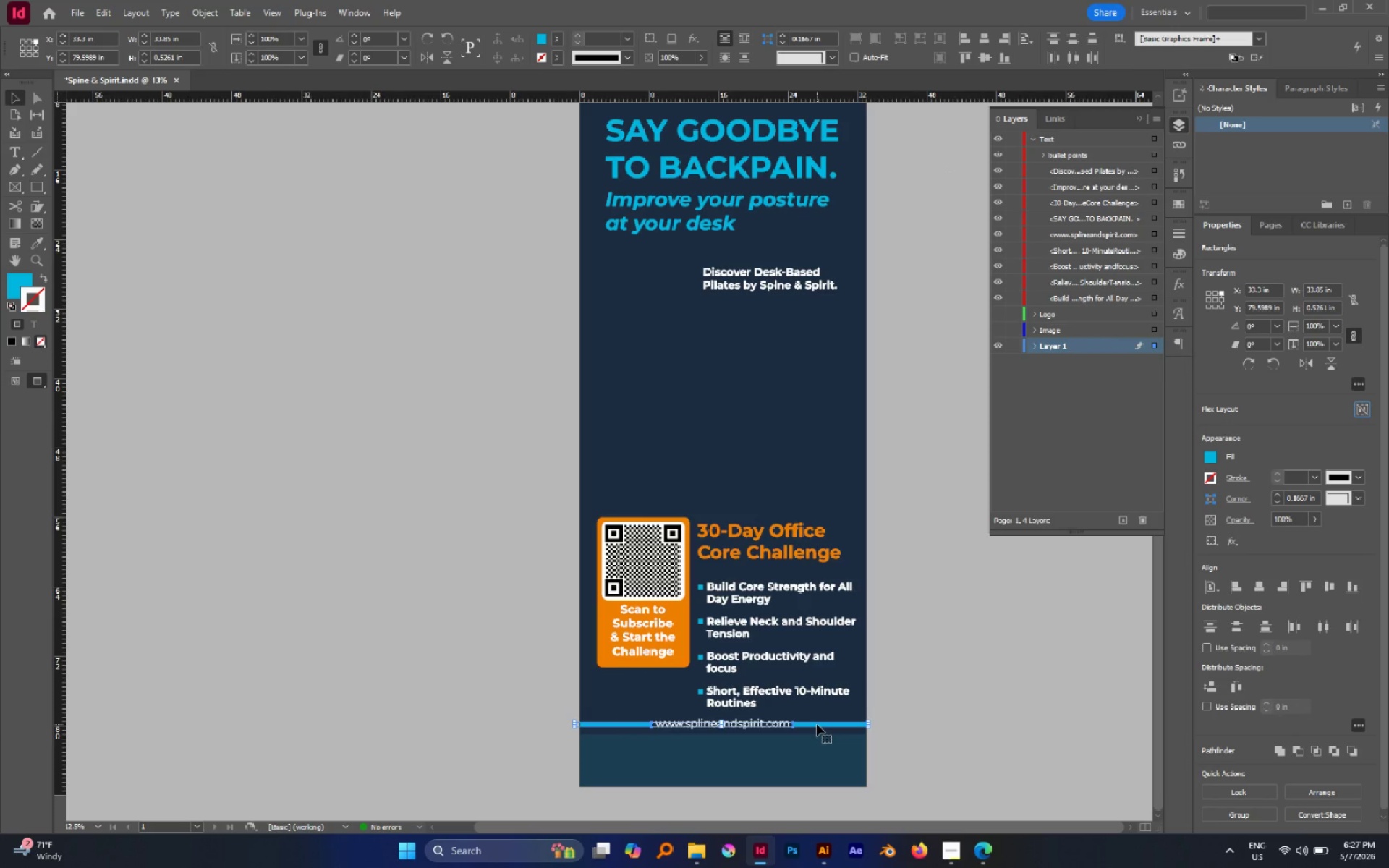 
key(Control+G)
 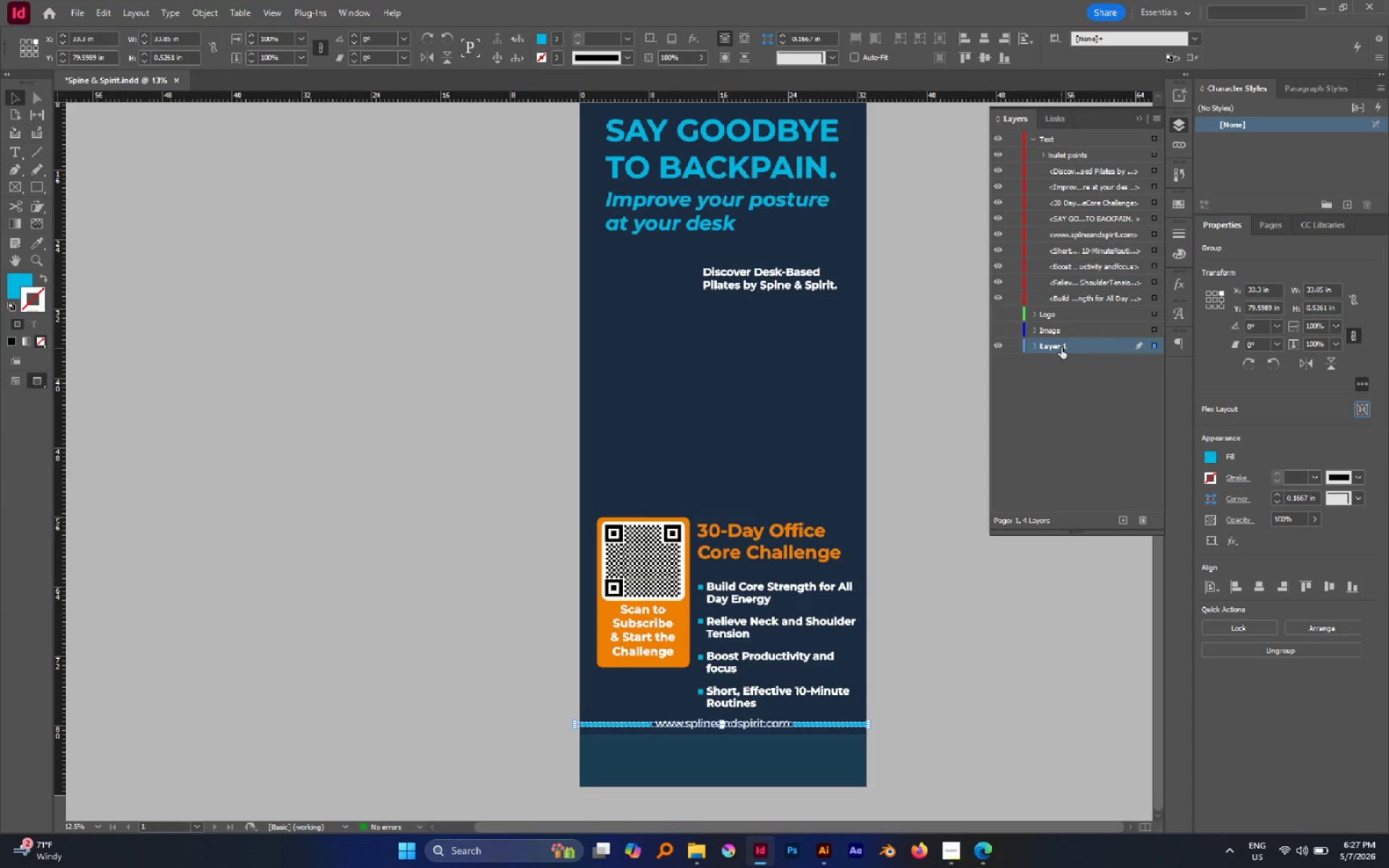 
double_click([1058, 347])
 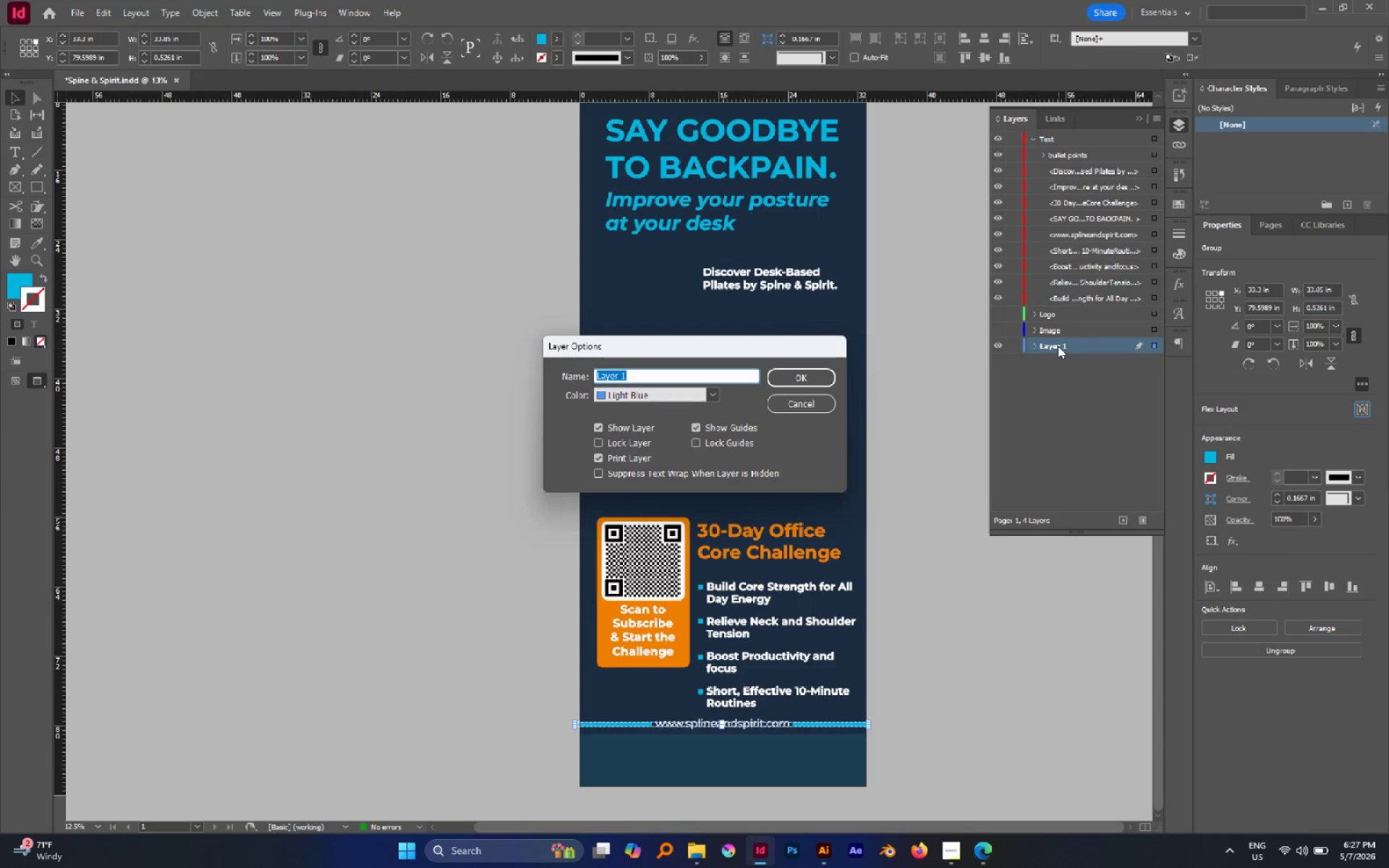 
type(Graphics and )
 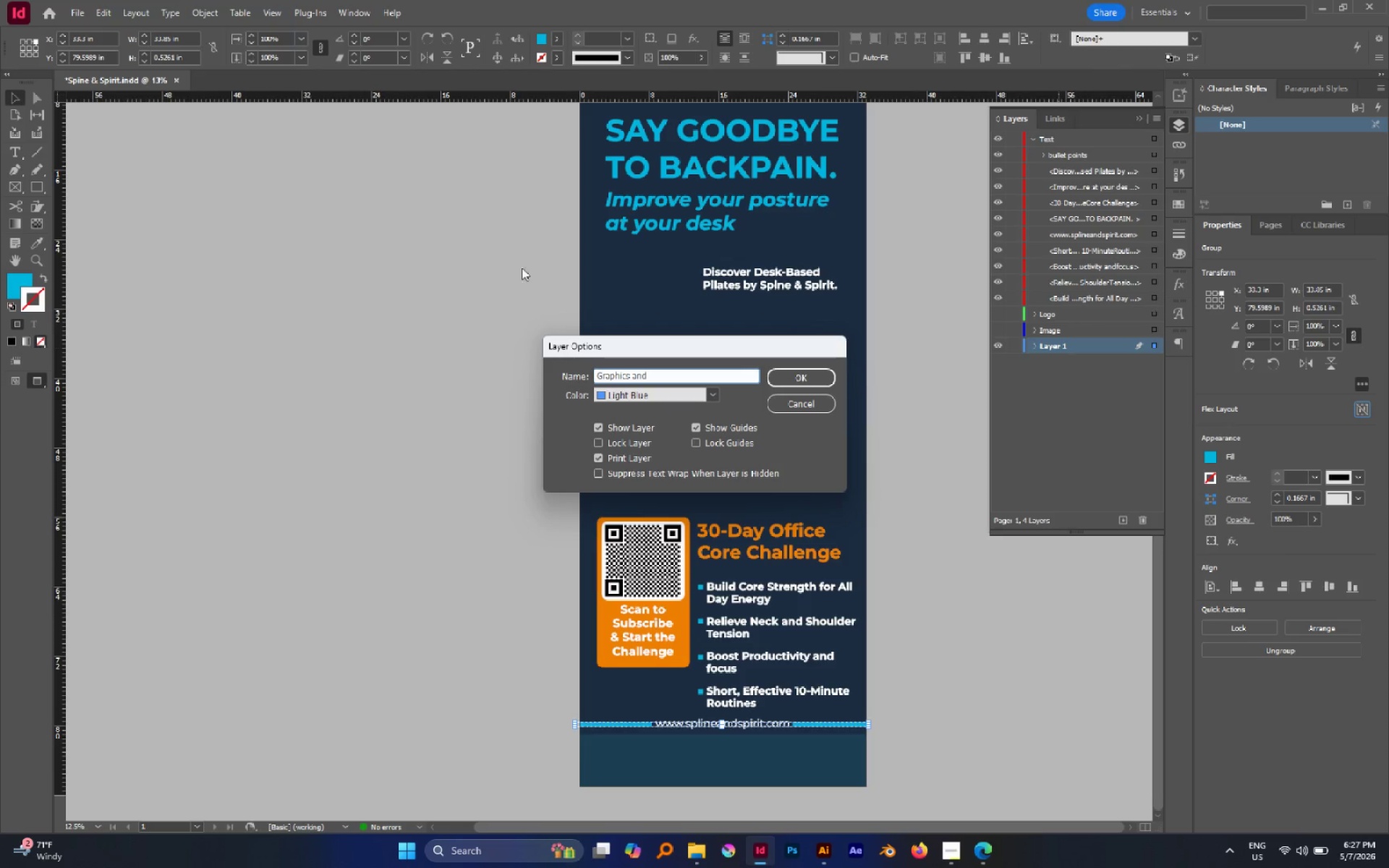 
left_click([600, 376])
 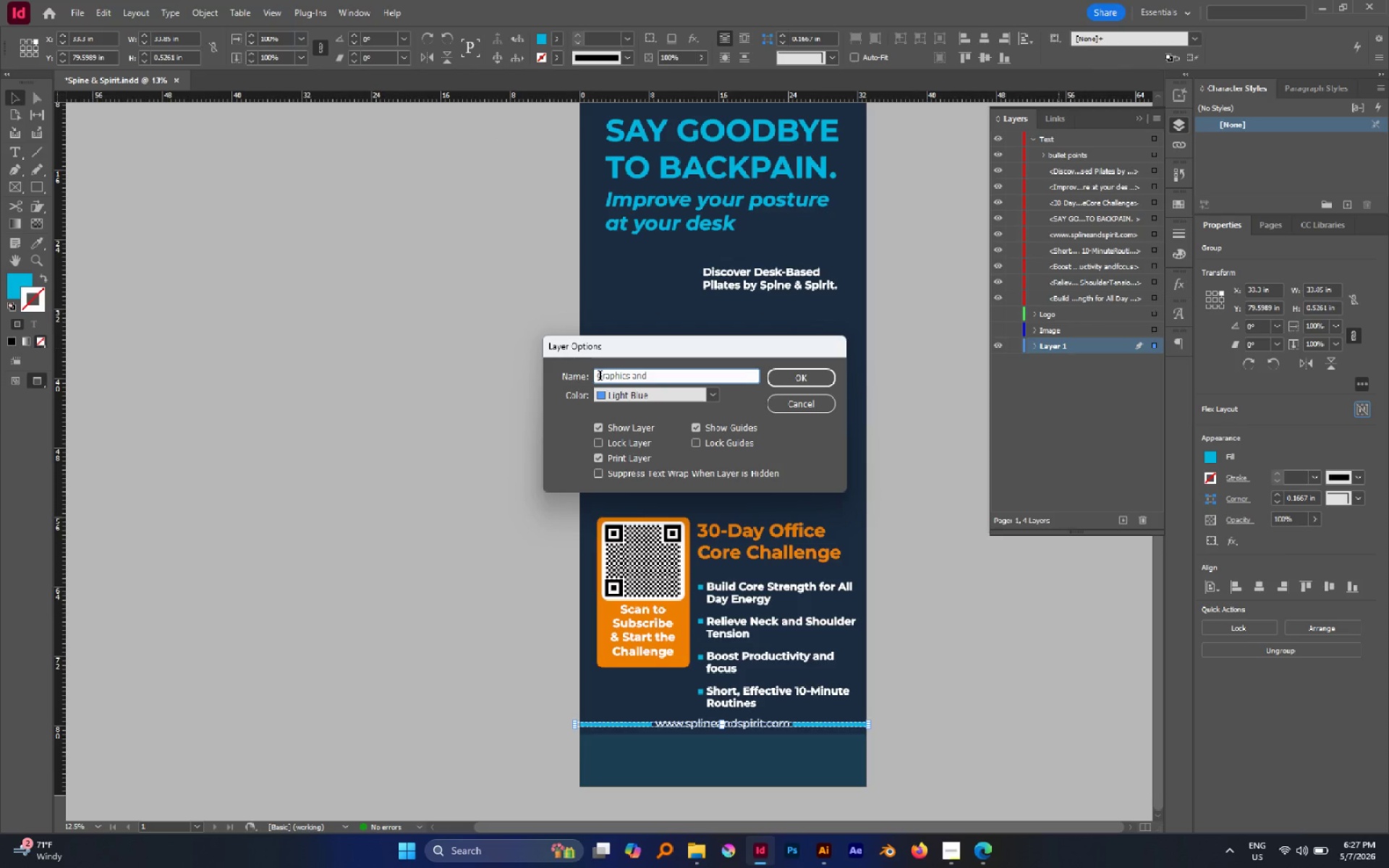 
left_click([600, 377])
 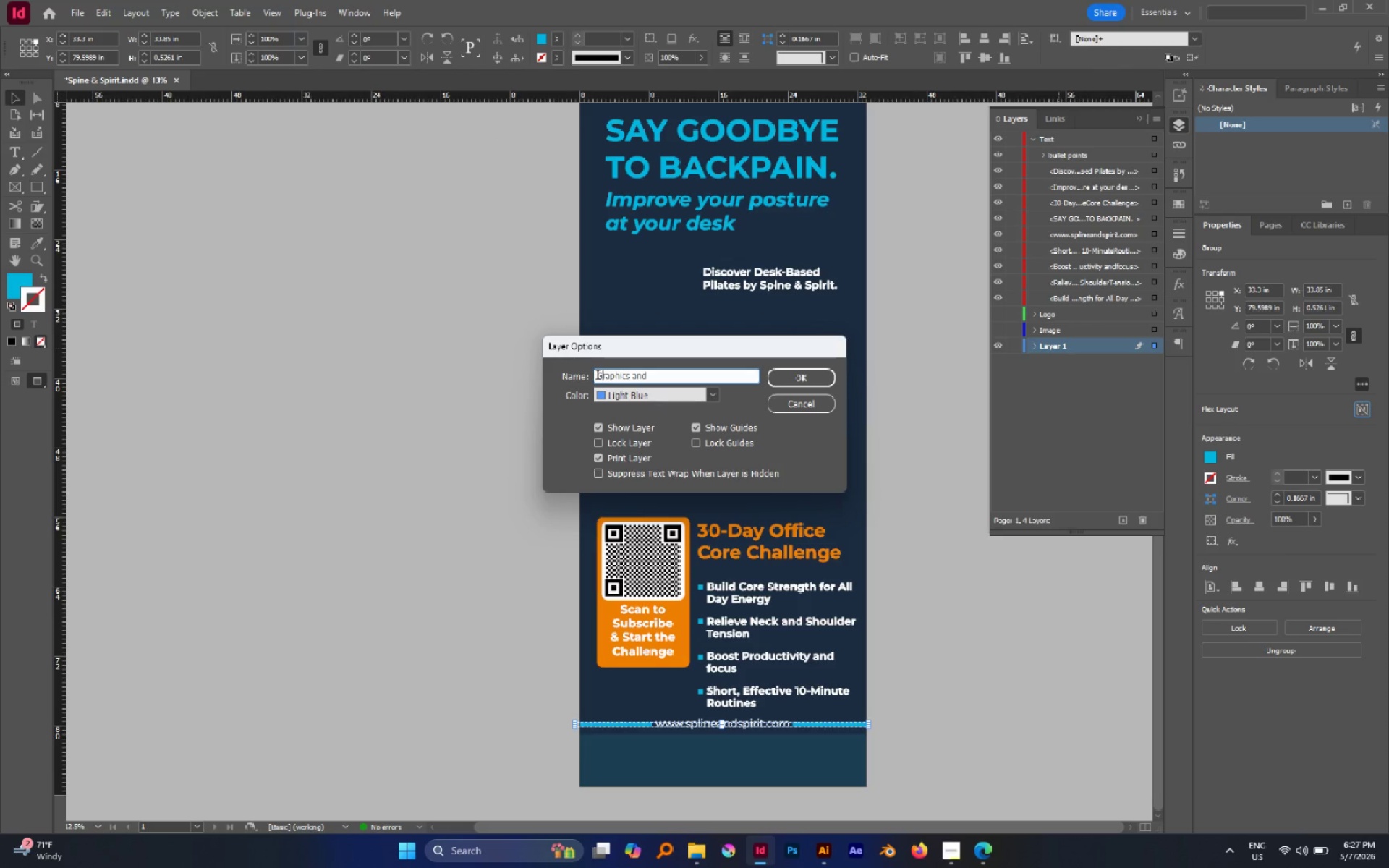 
left_click([598, 376])
 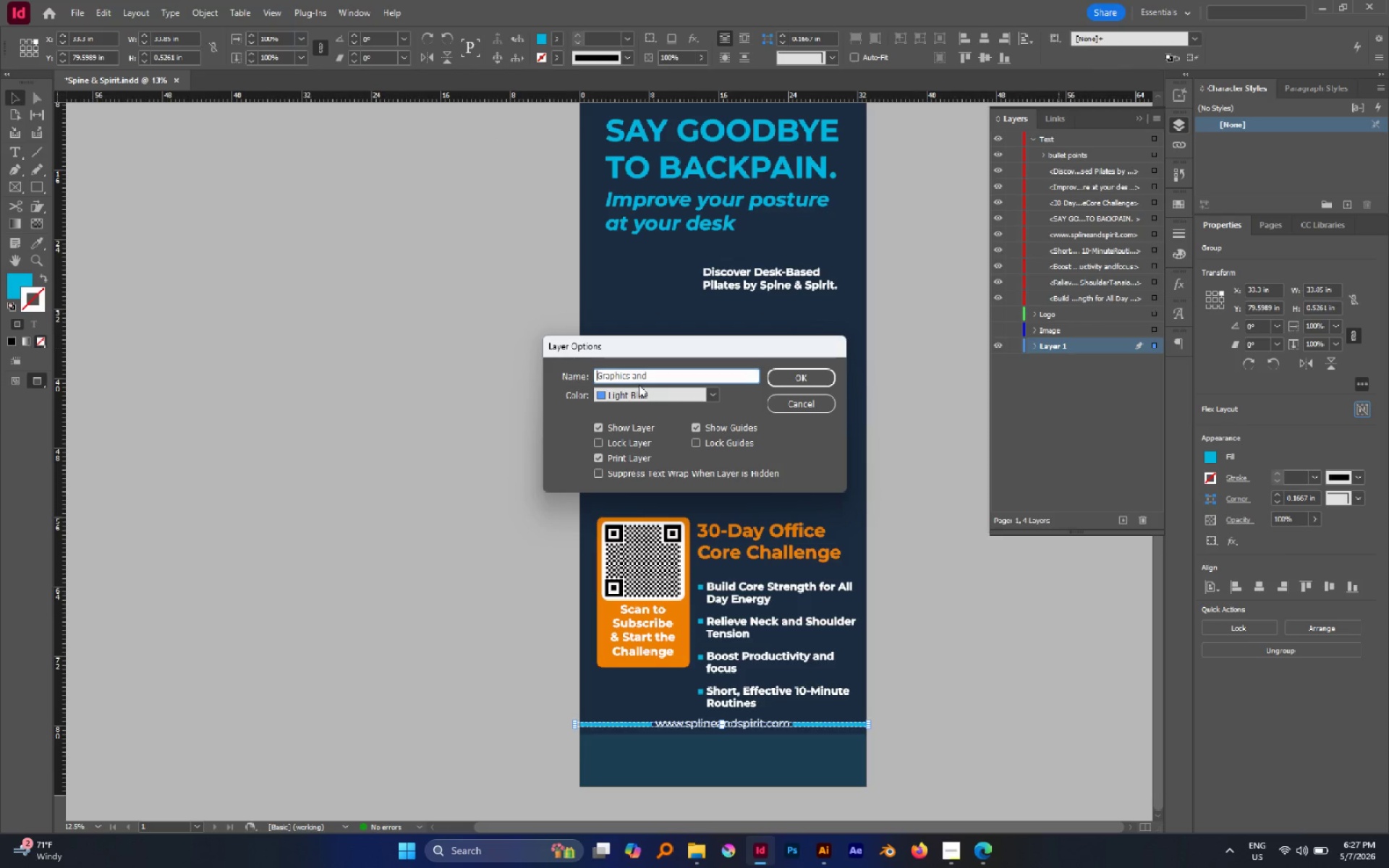 
type(BAck)
key(Backspace)
key(Backspace)
key(Backspace)
type(ackground, )
 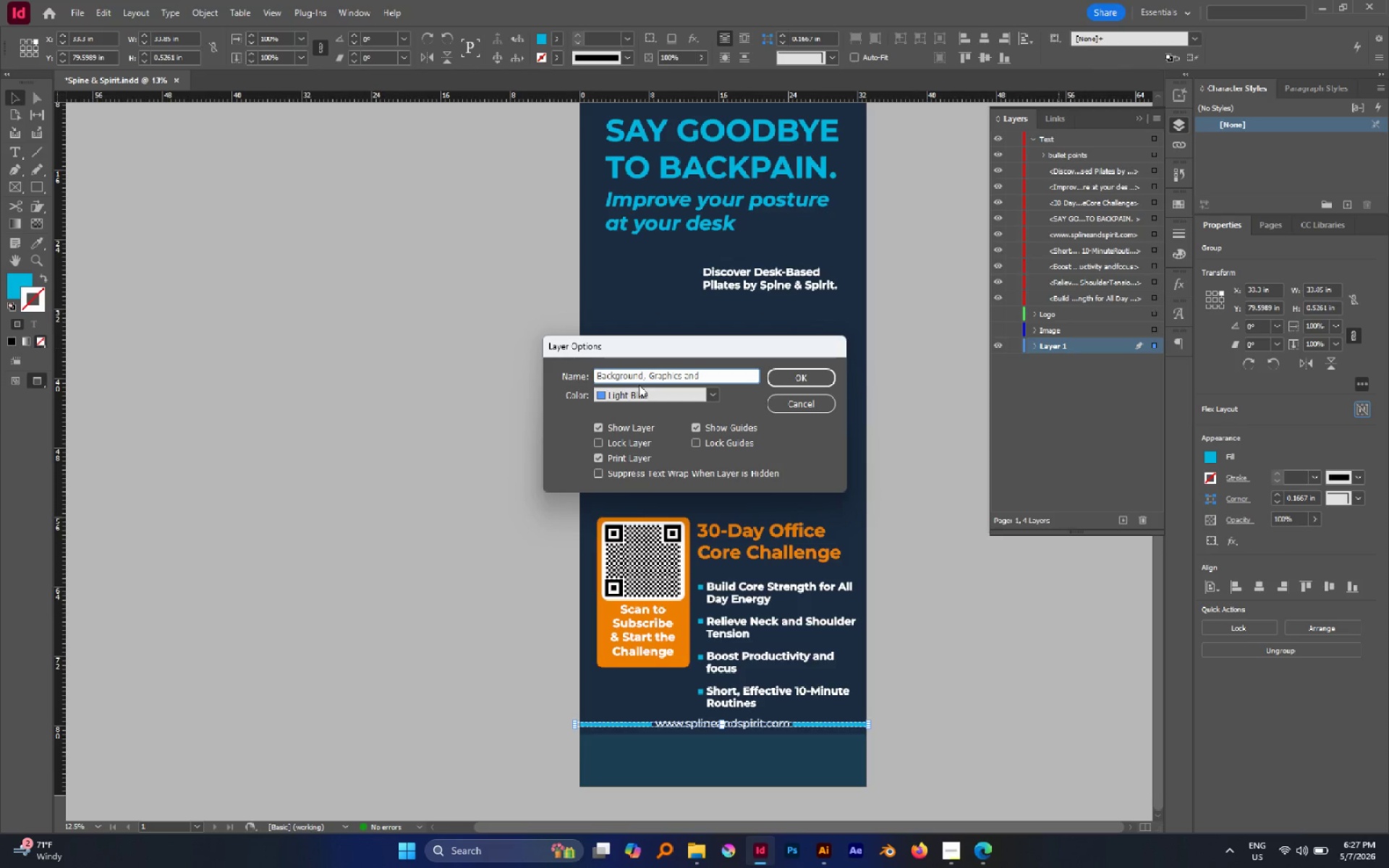 
key(Control+A)
 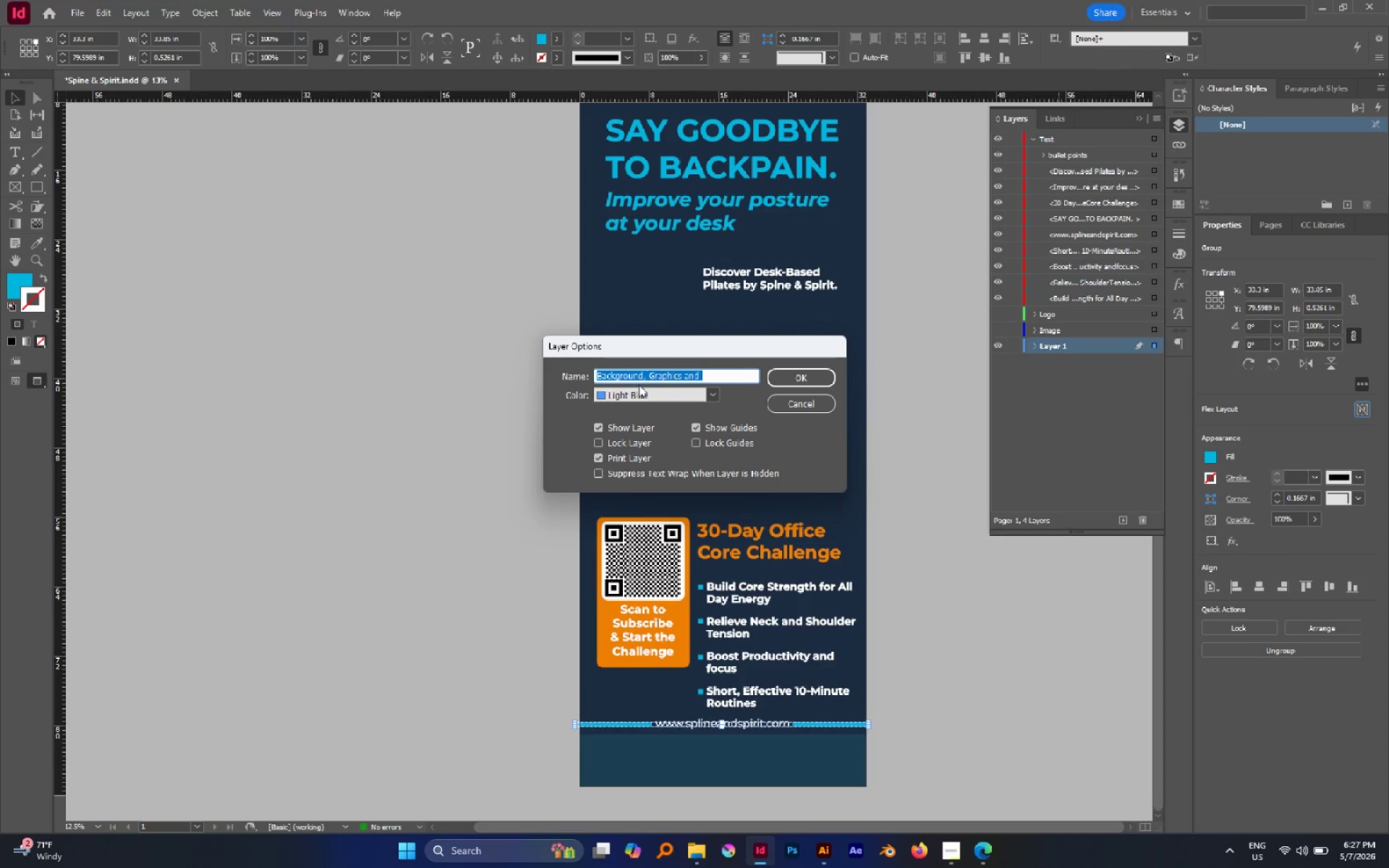 
key(ArrowRight)
 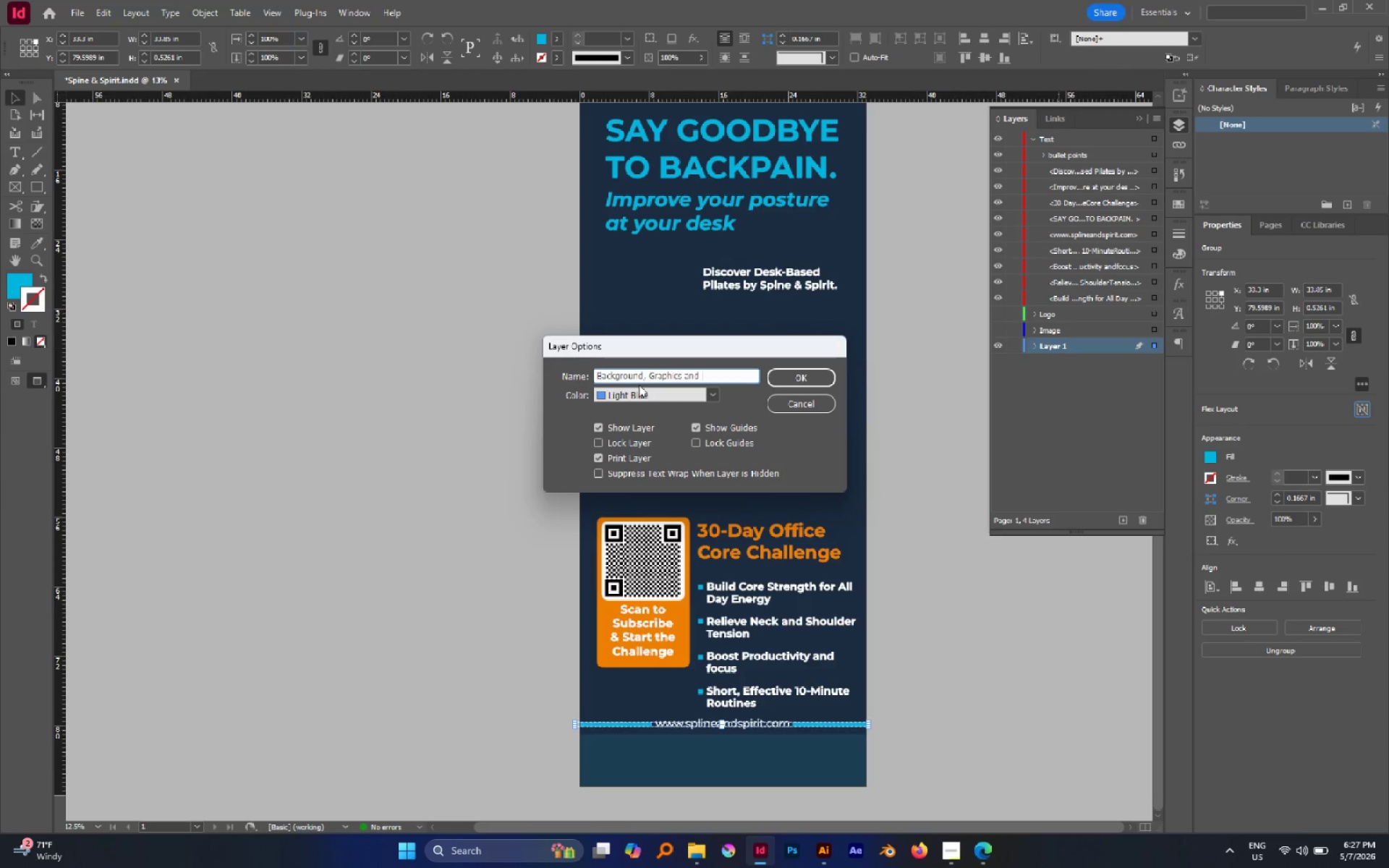 
wait(5.83)
 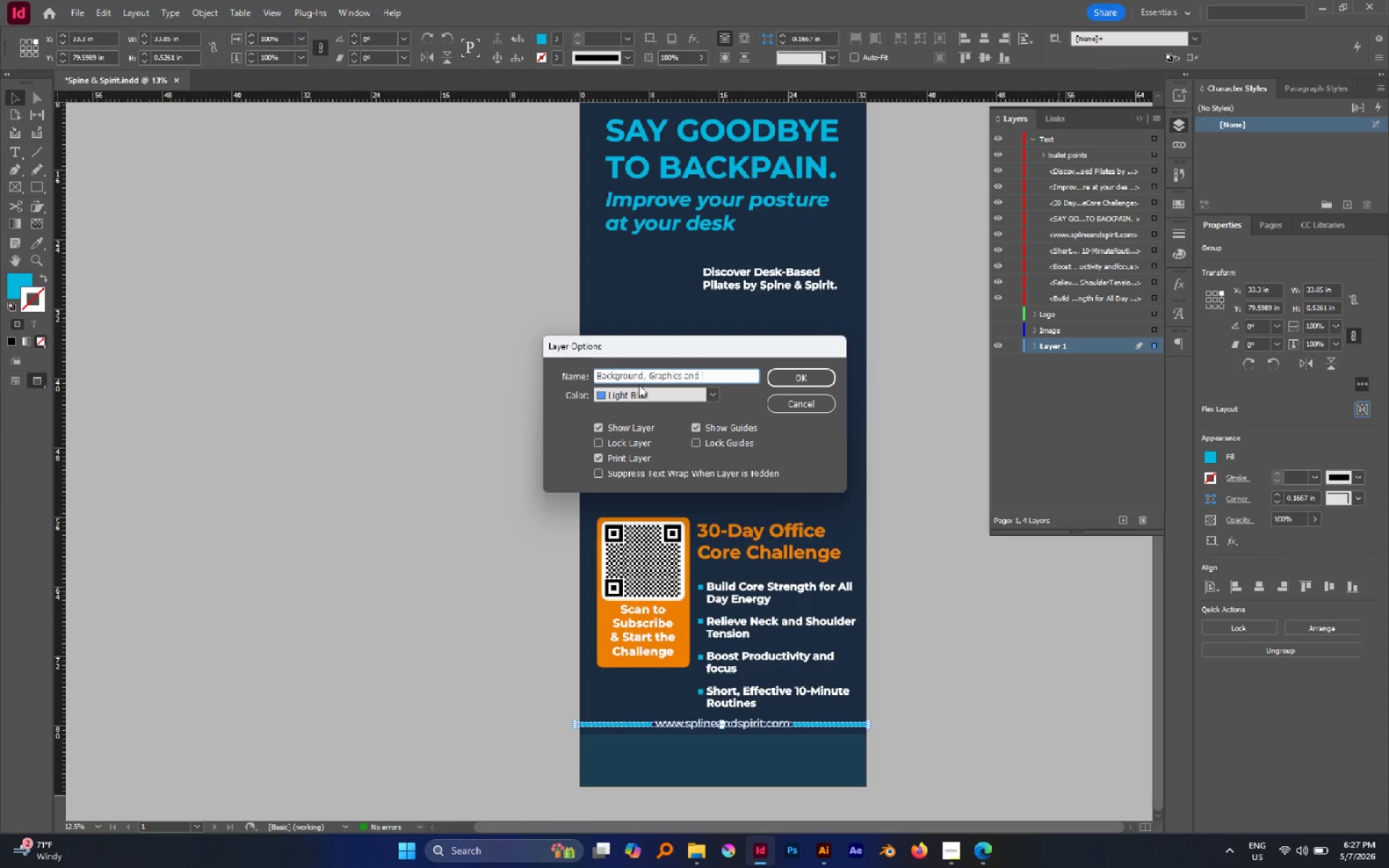 
type(QR-code)
 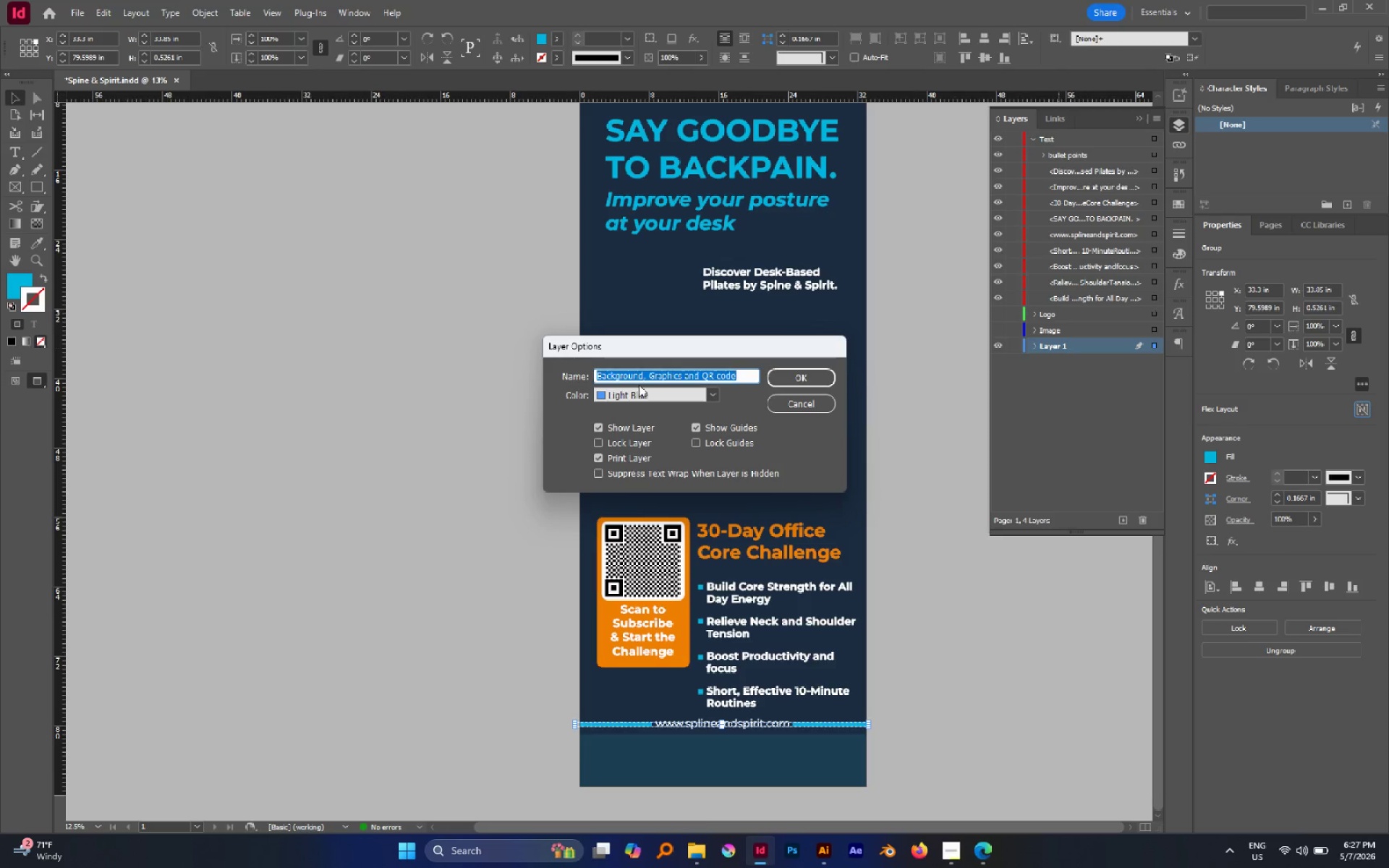 
key(Enter)
 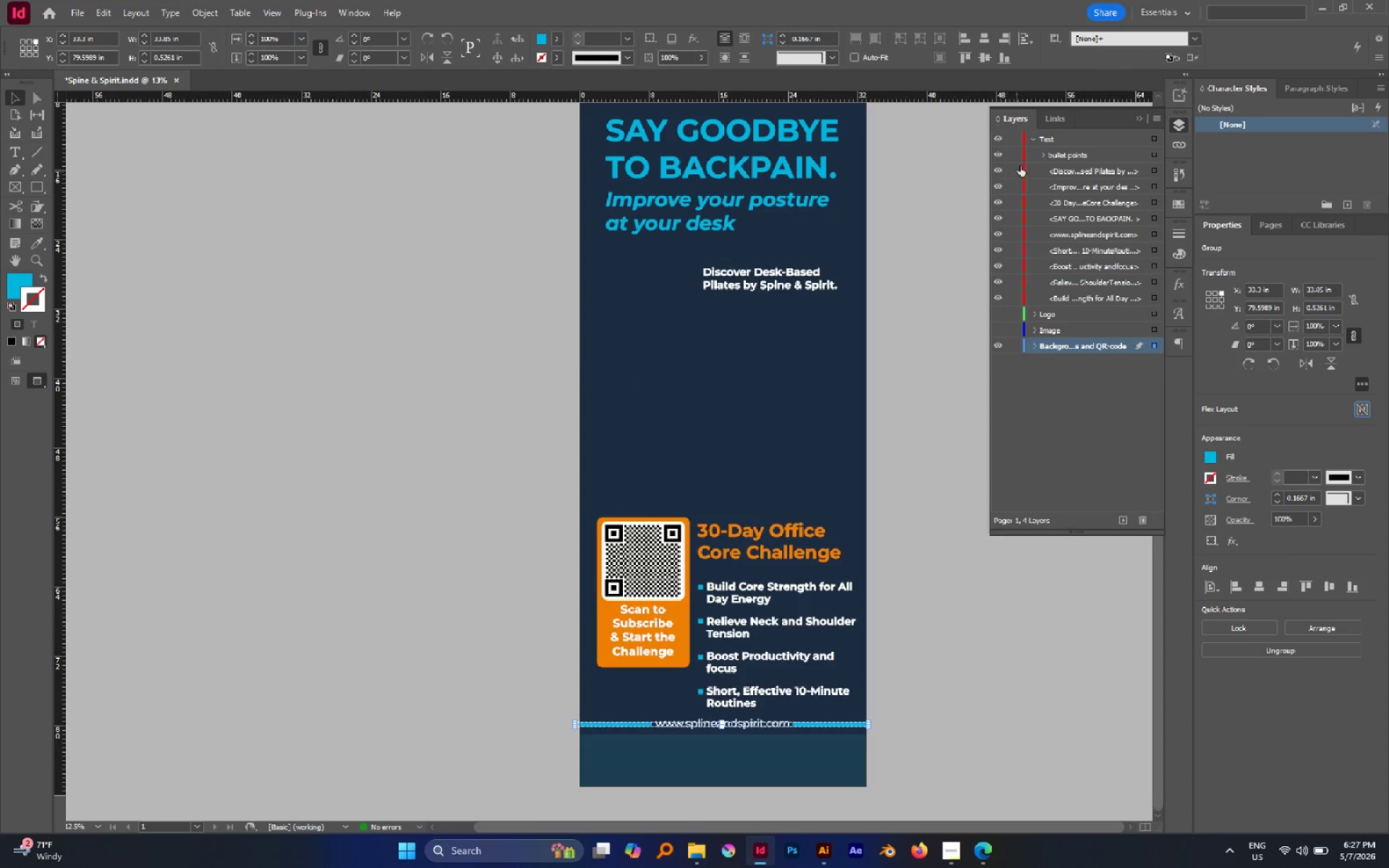 
left_click([1026, 140])
 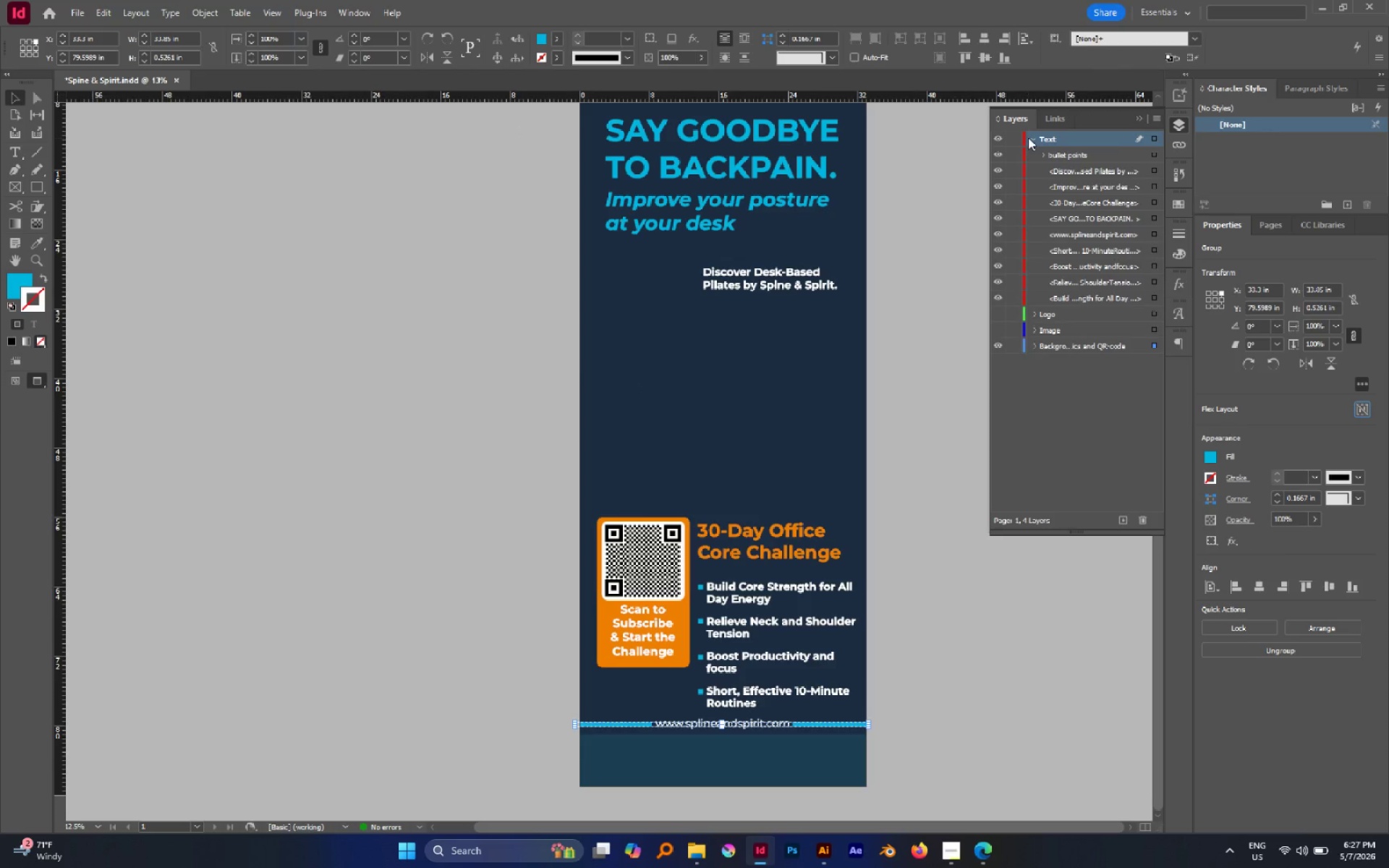 
left_click([1028, 137])
 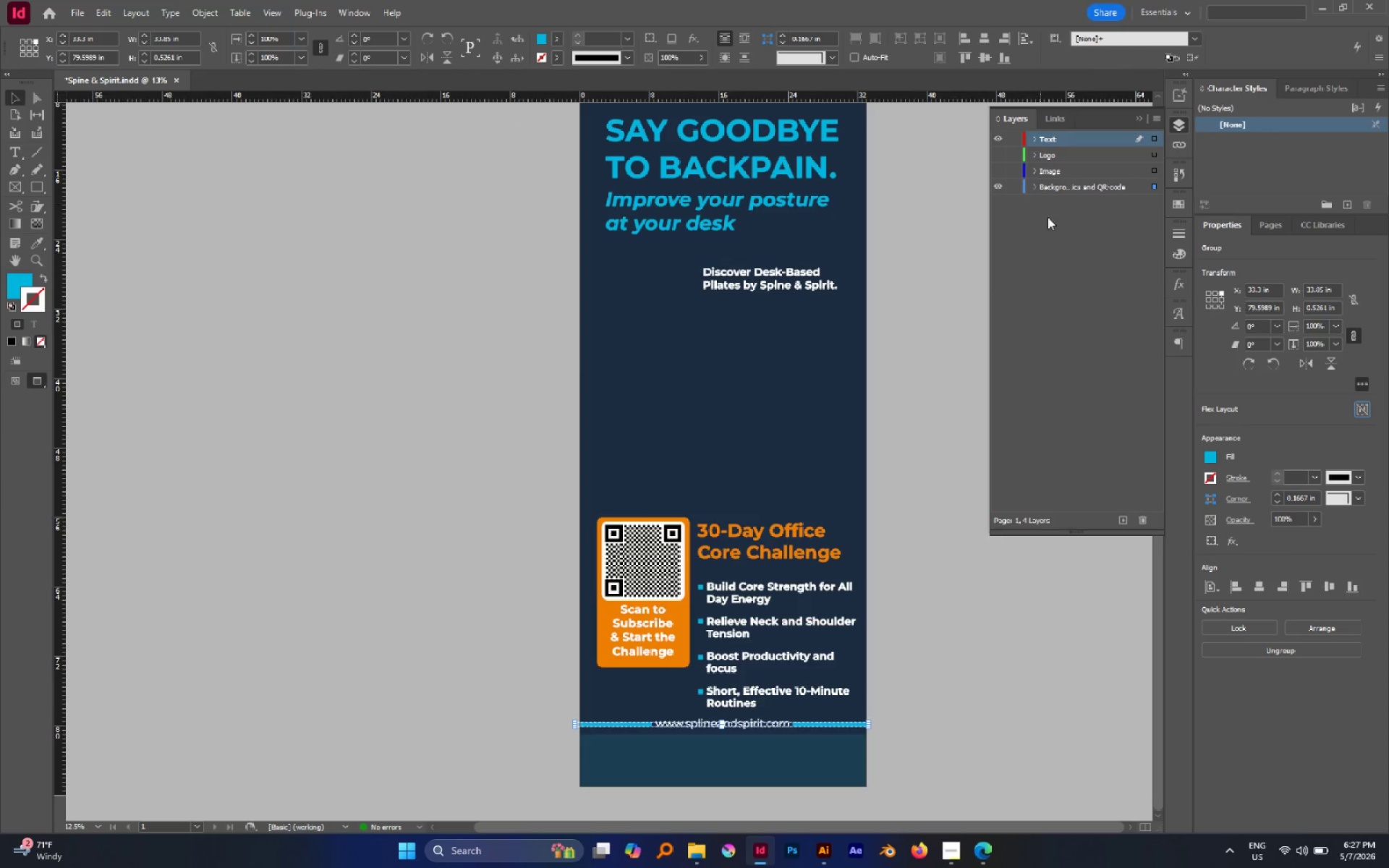 
scroll: coordinate [1049, 221], scroll_direction: up, amount: 2.0
 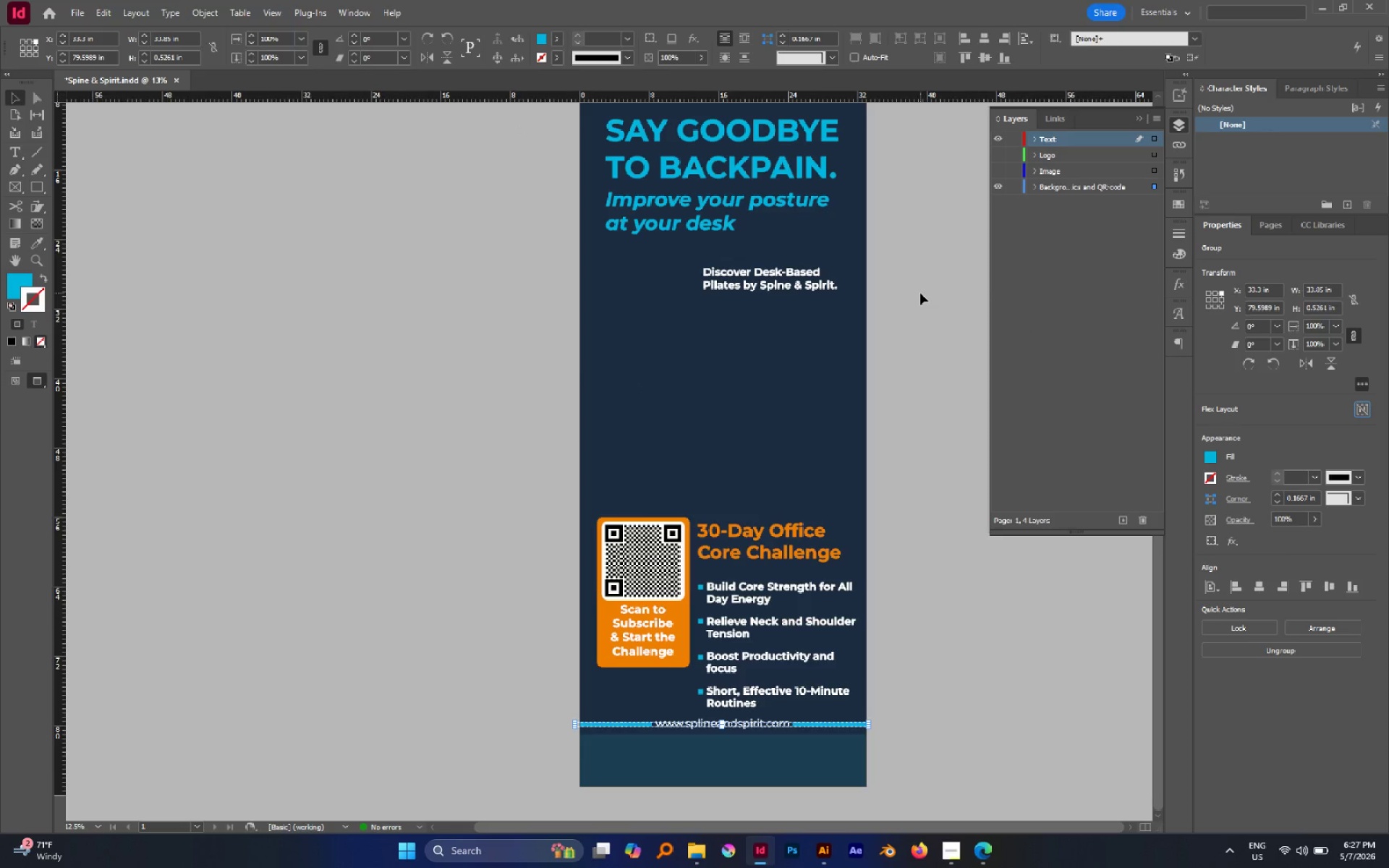 
hold_key(key=AltLeft, duration=0.42)
 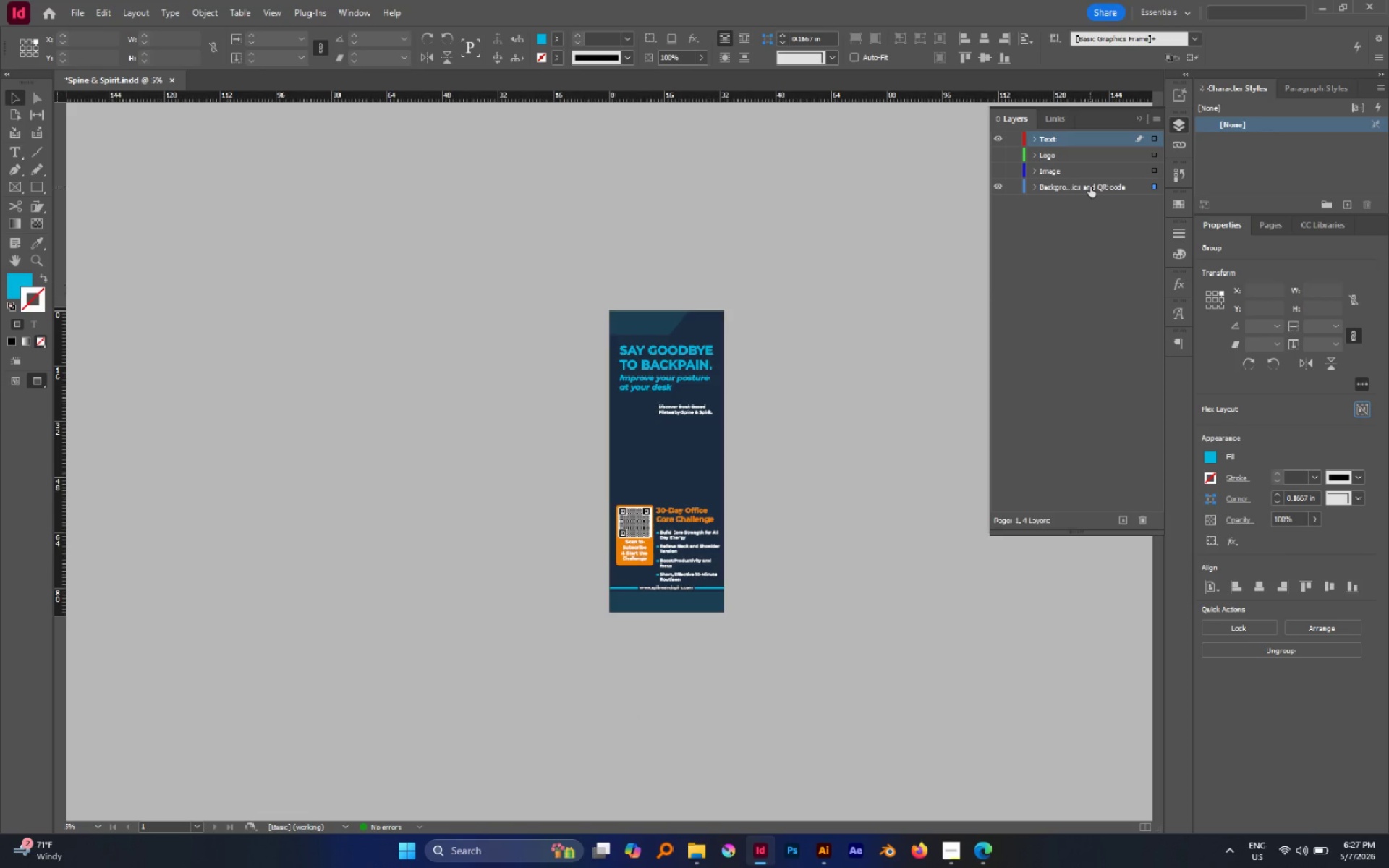 
left_click([817, 320])
 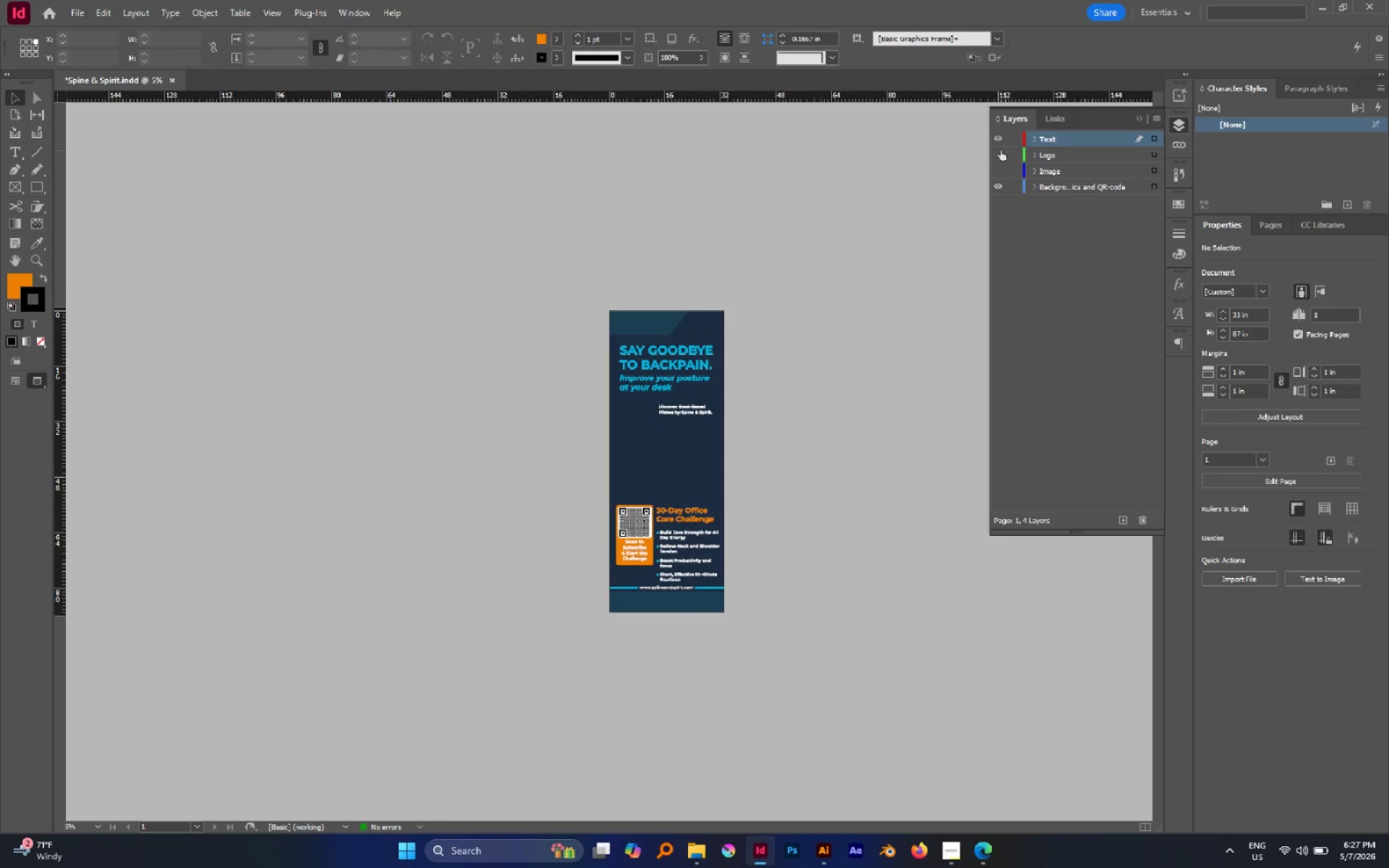 
scroll: coordinate [920, 293], scroll_direction: down, amount: 2.0
 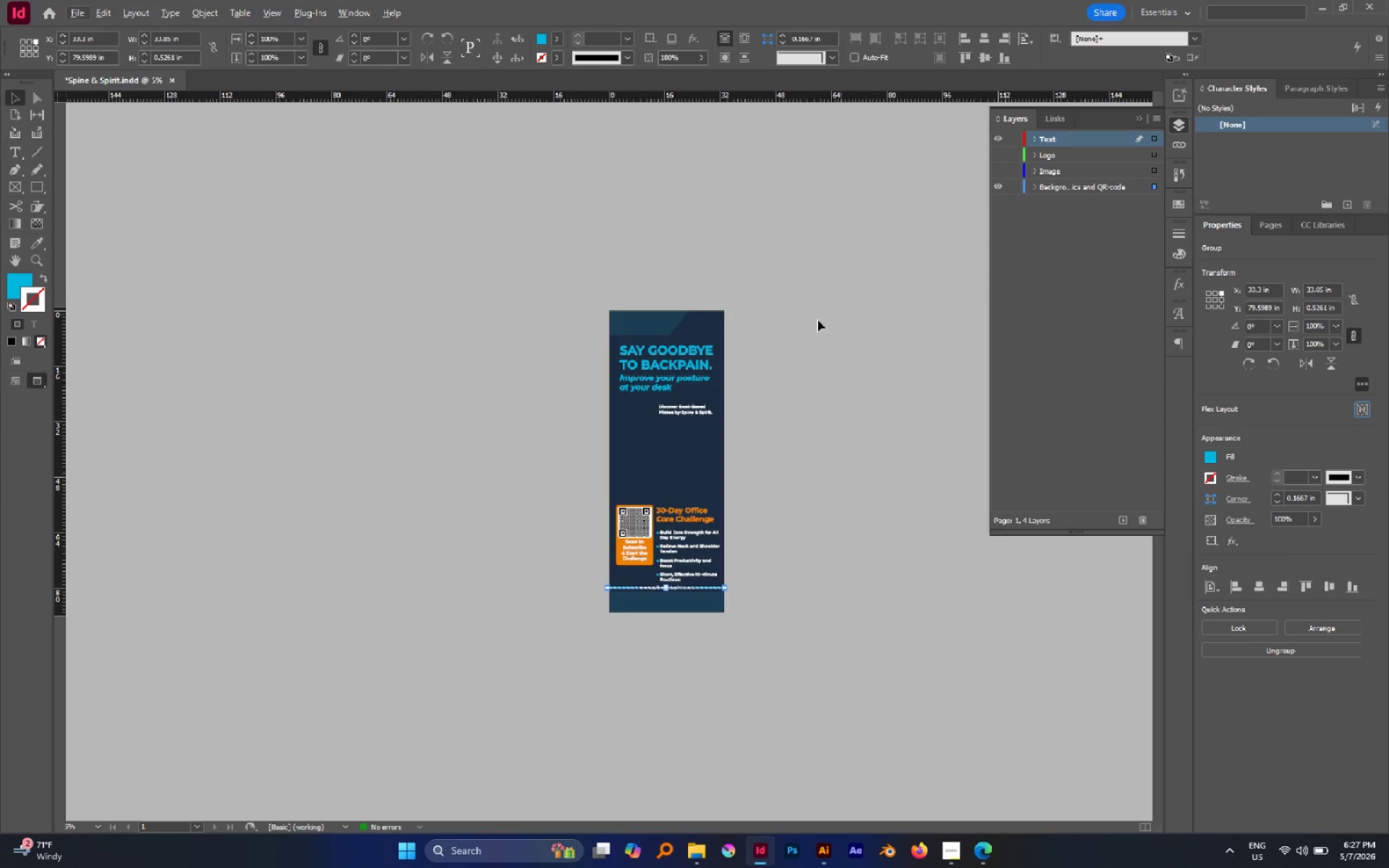 
left_click([1001, 150])
 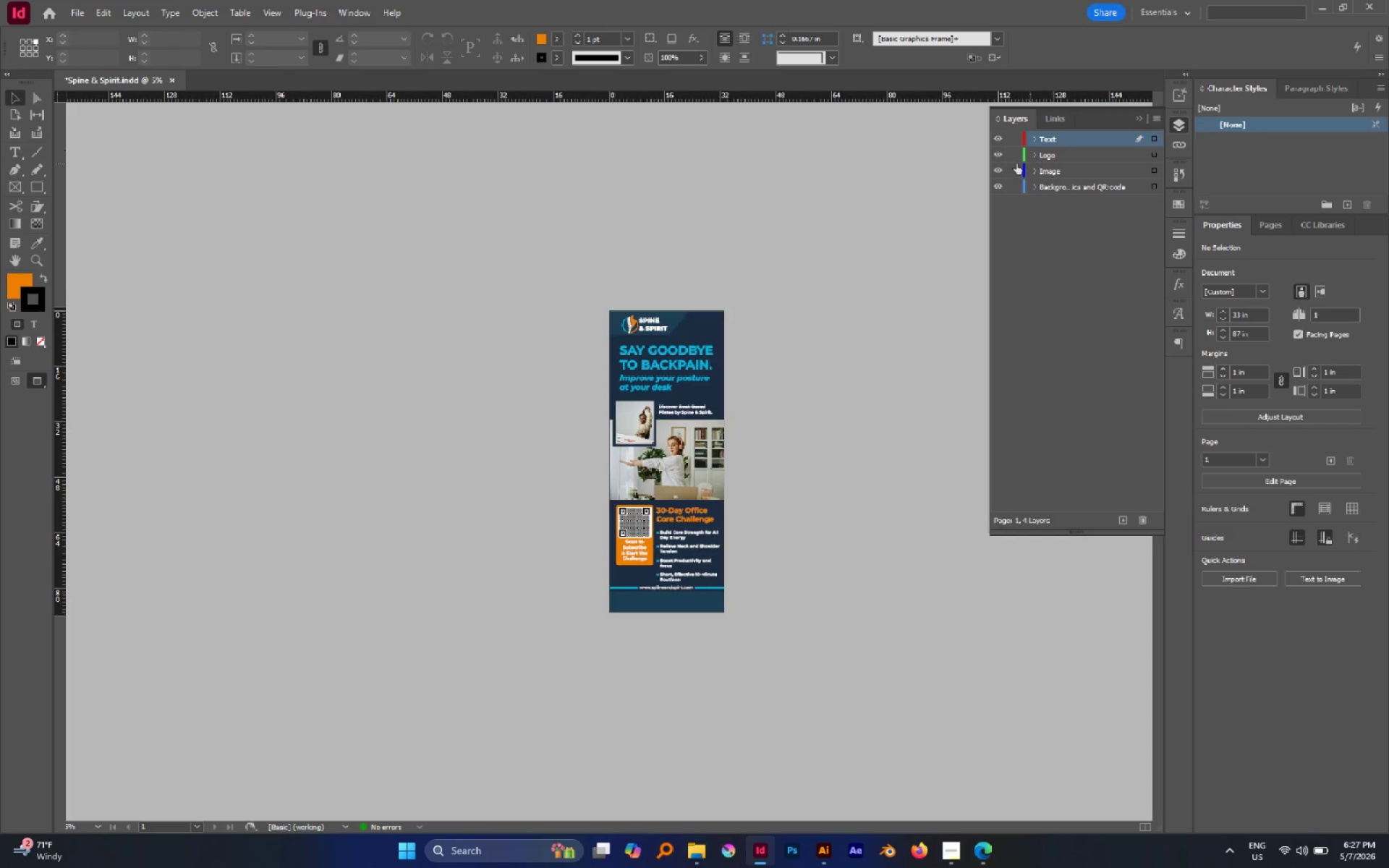 
left_click([996, 140])
 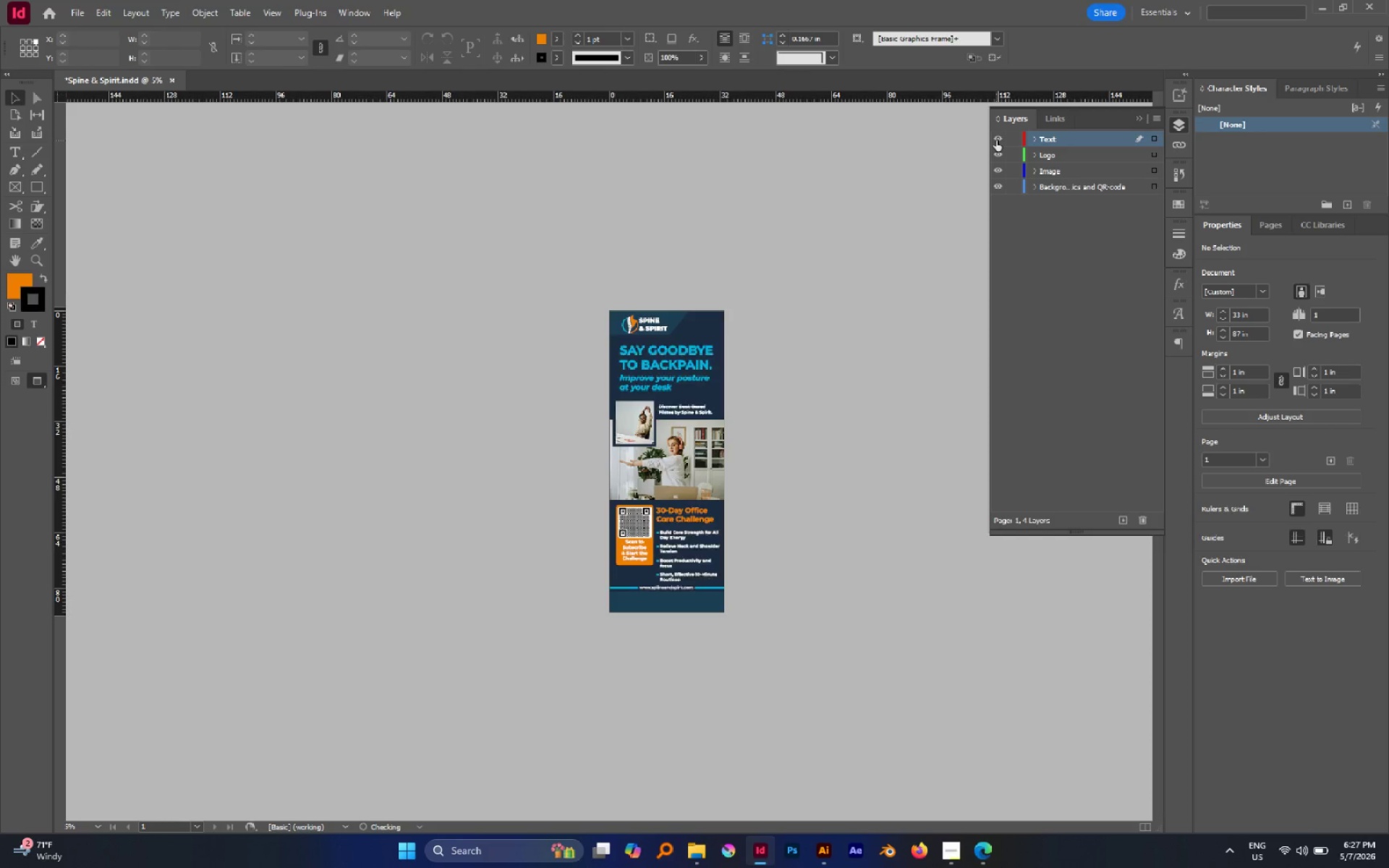 
double_click([996, 140])
 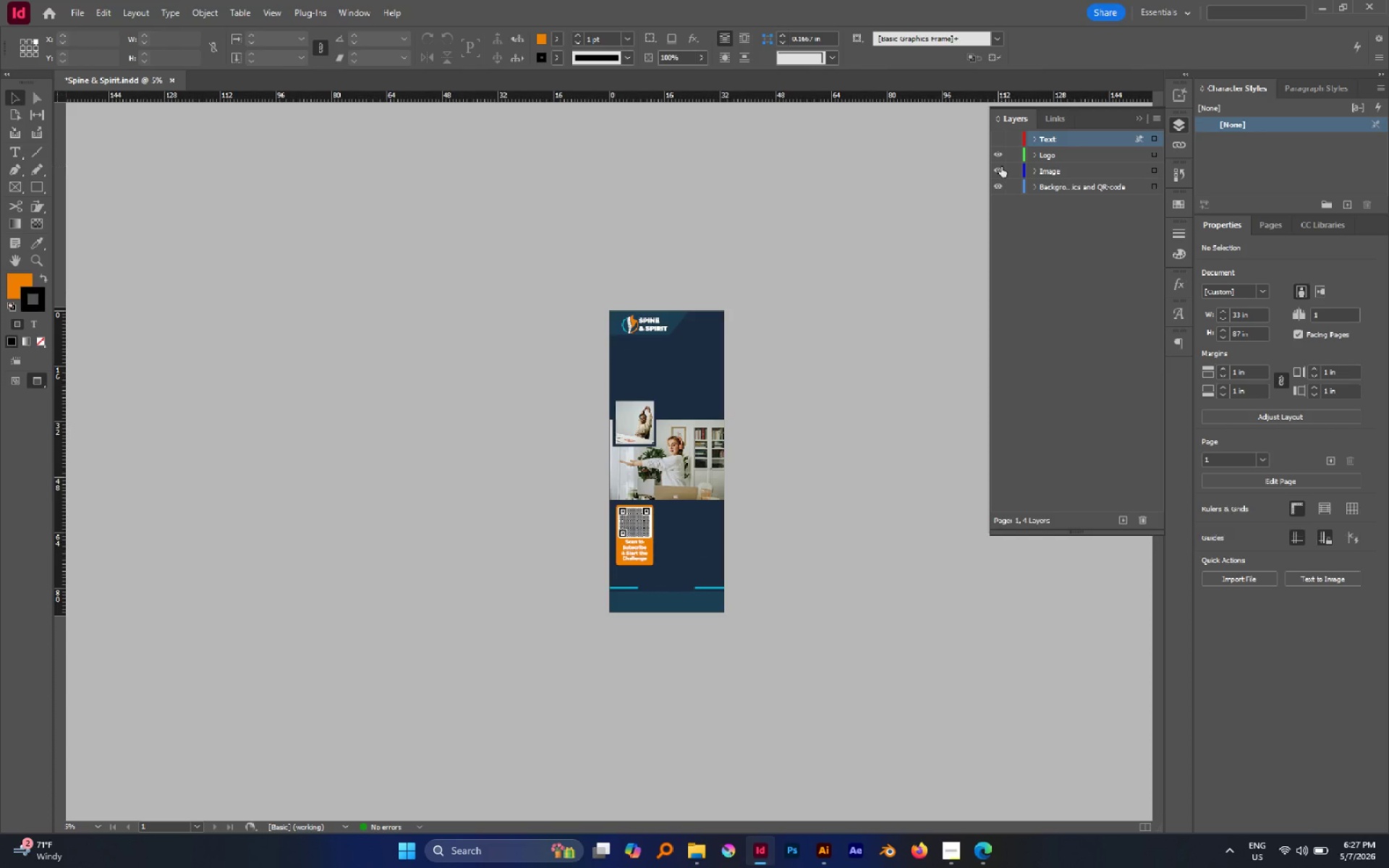 
left_click([1001, 167])
 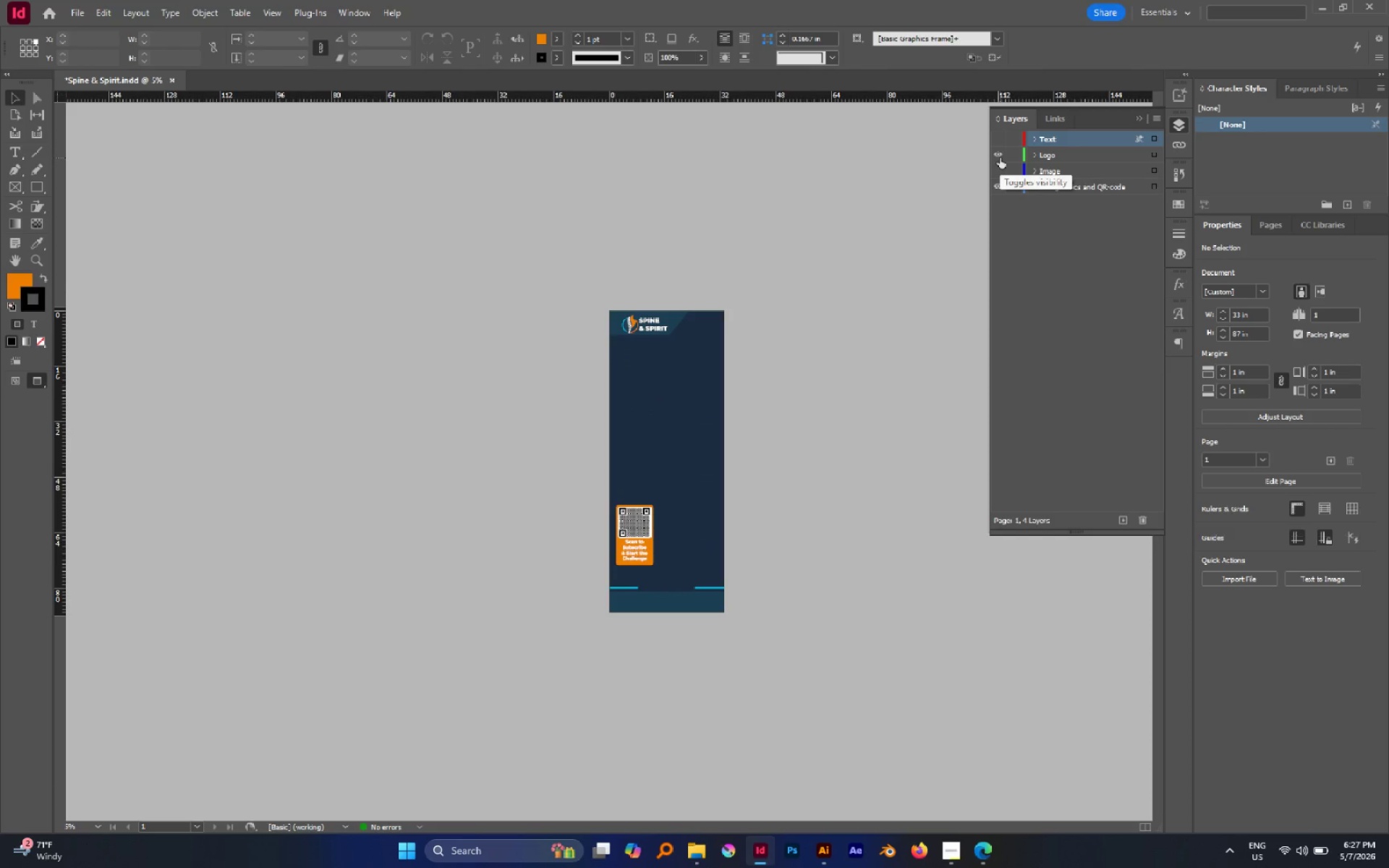 
left_click([998, 153])
 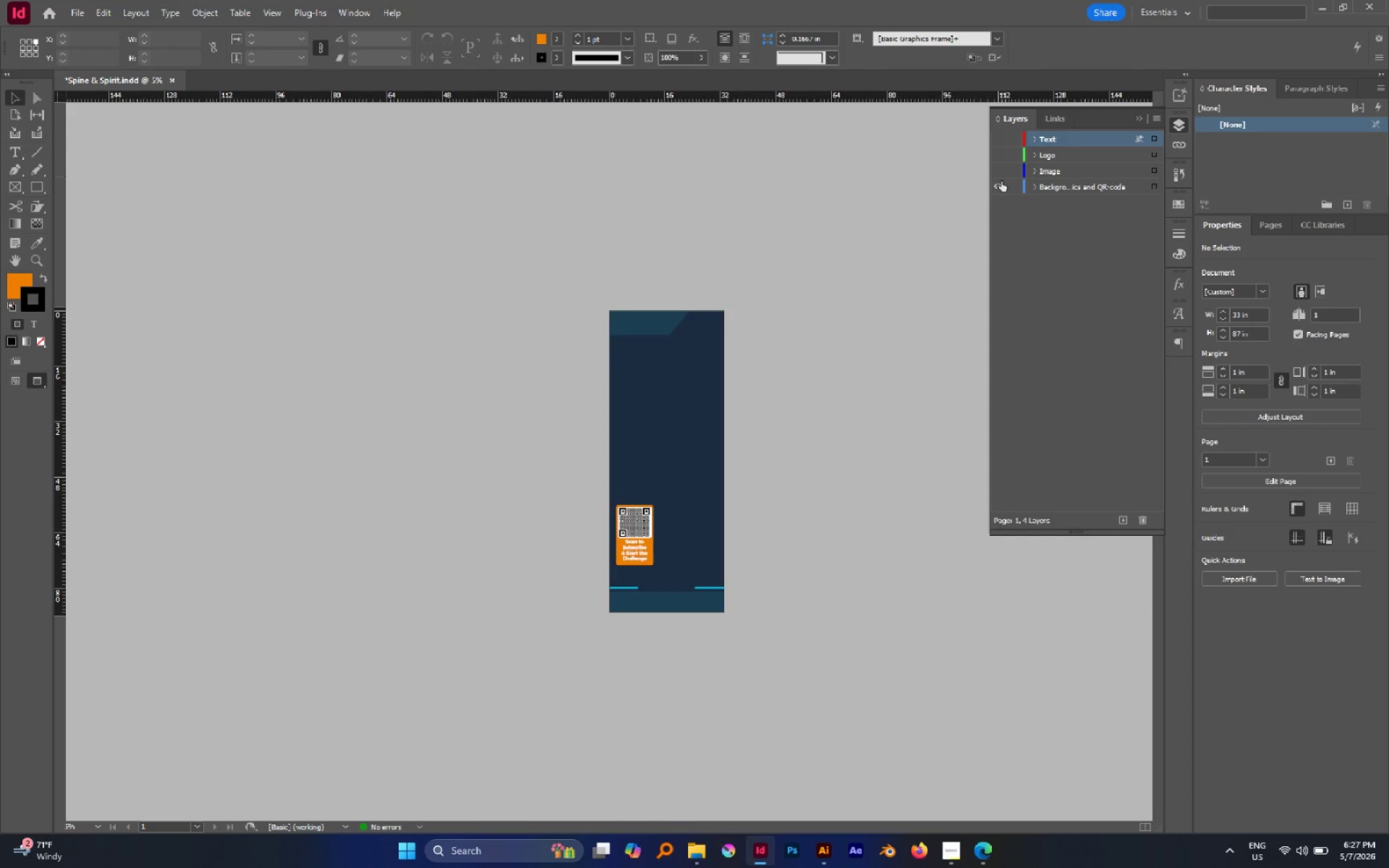 
left_click([1001, 183])
 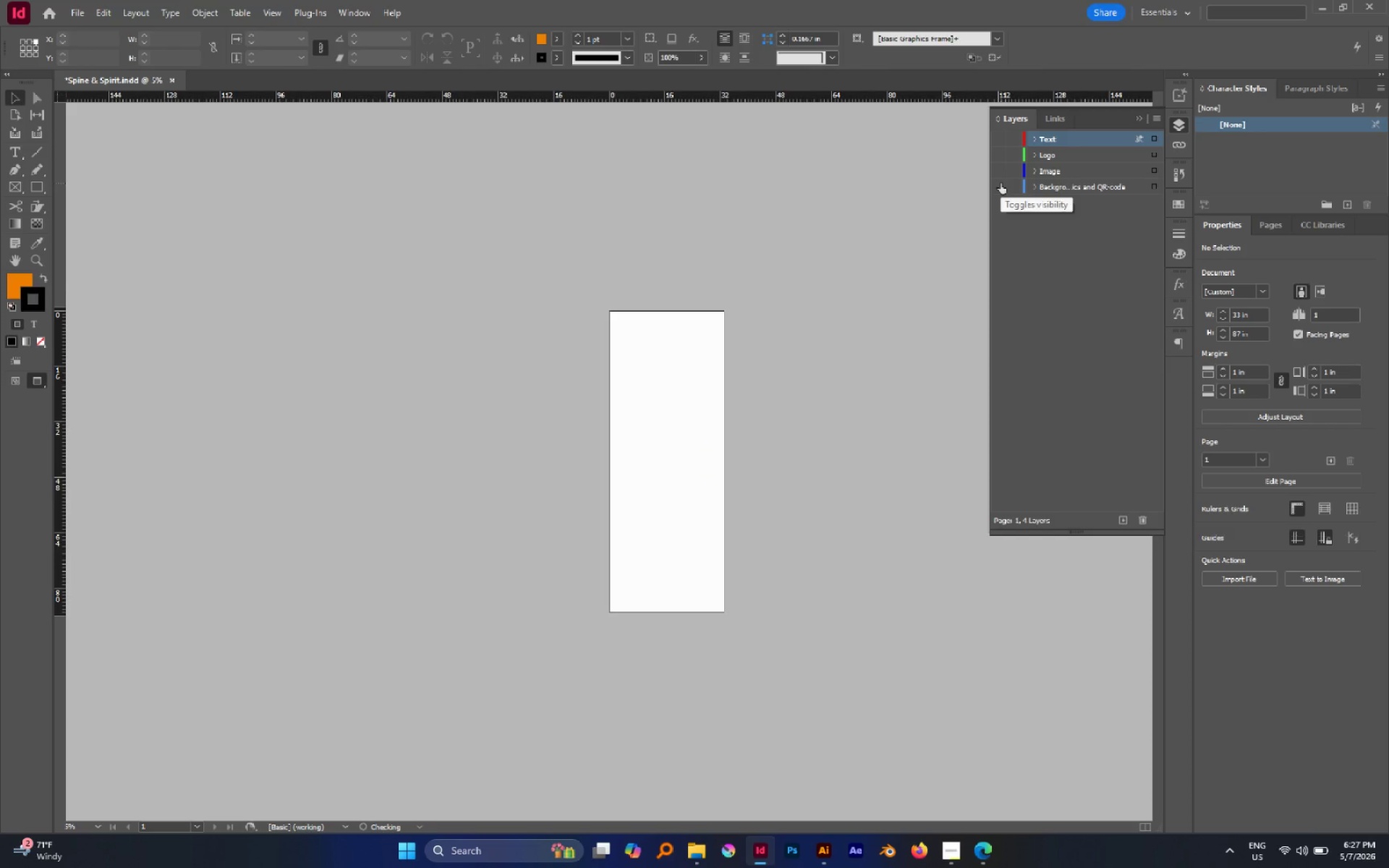 
left_click([1001, 183])
 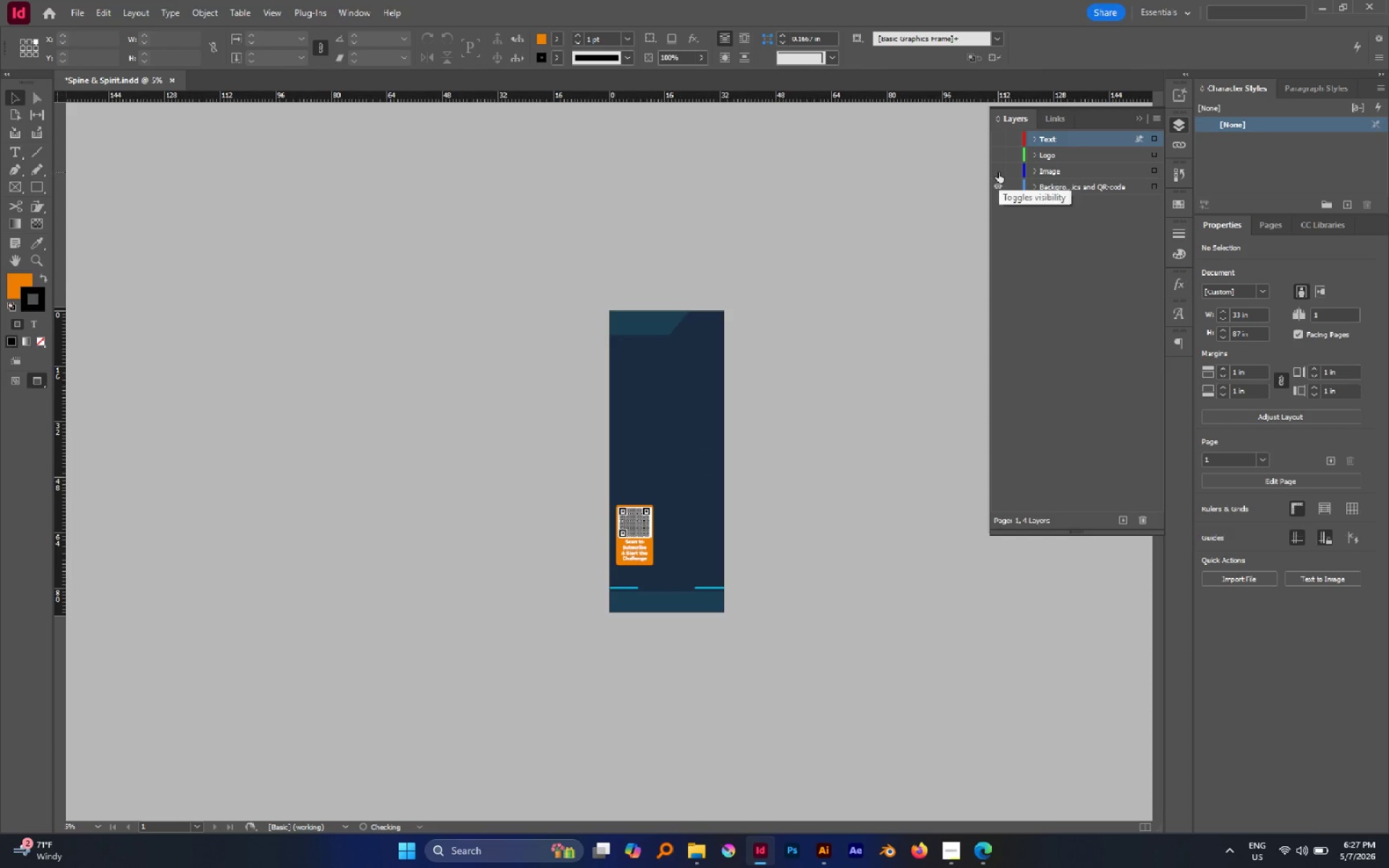 
left_click_drag(start_coordinate=[998, 172], to_coordinate=[998, 134])
 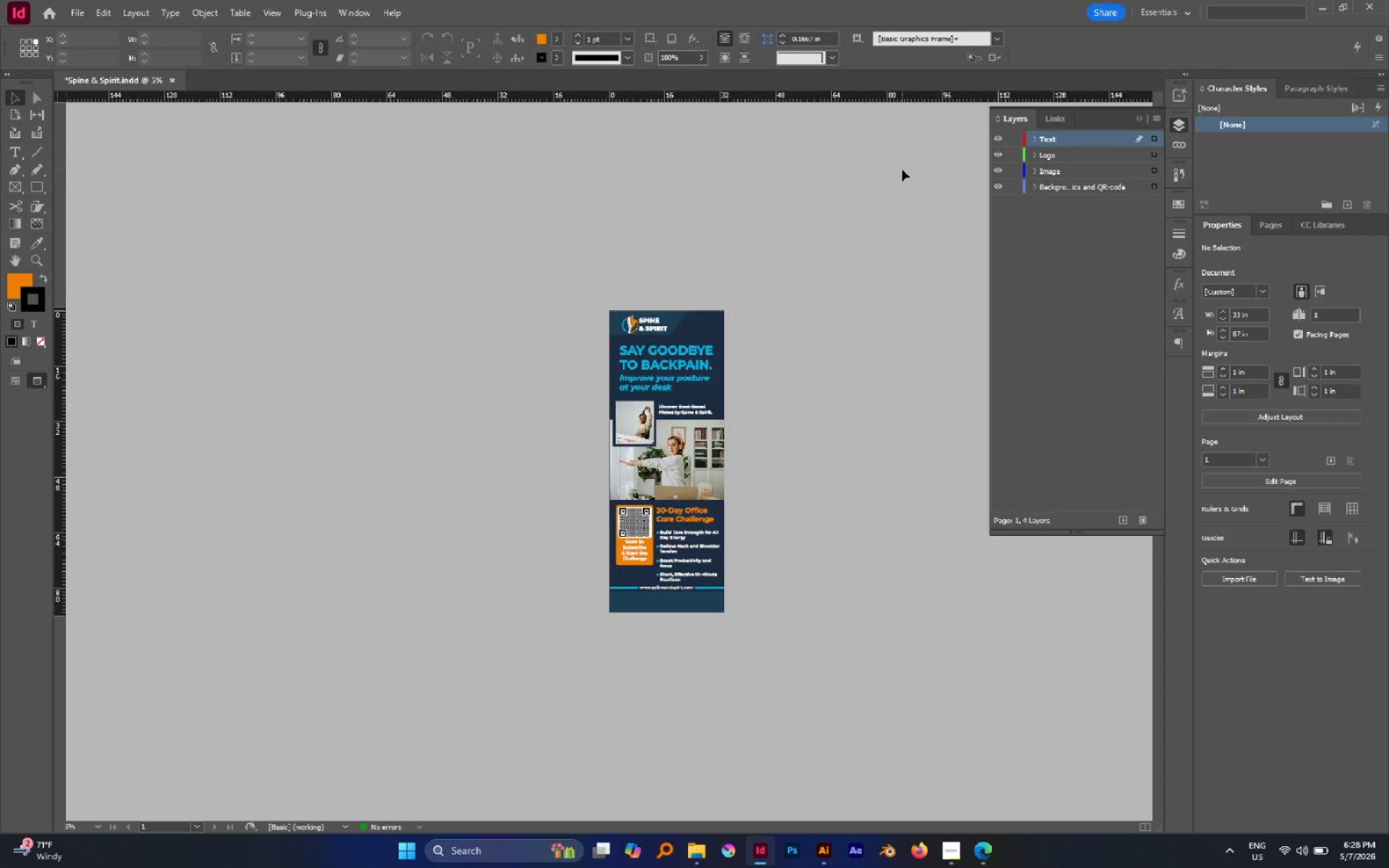 
left_click([902, 169])
 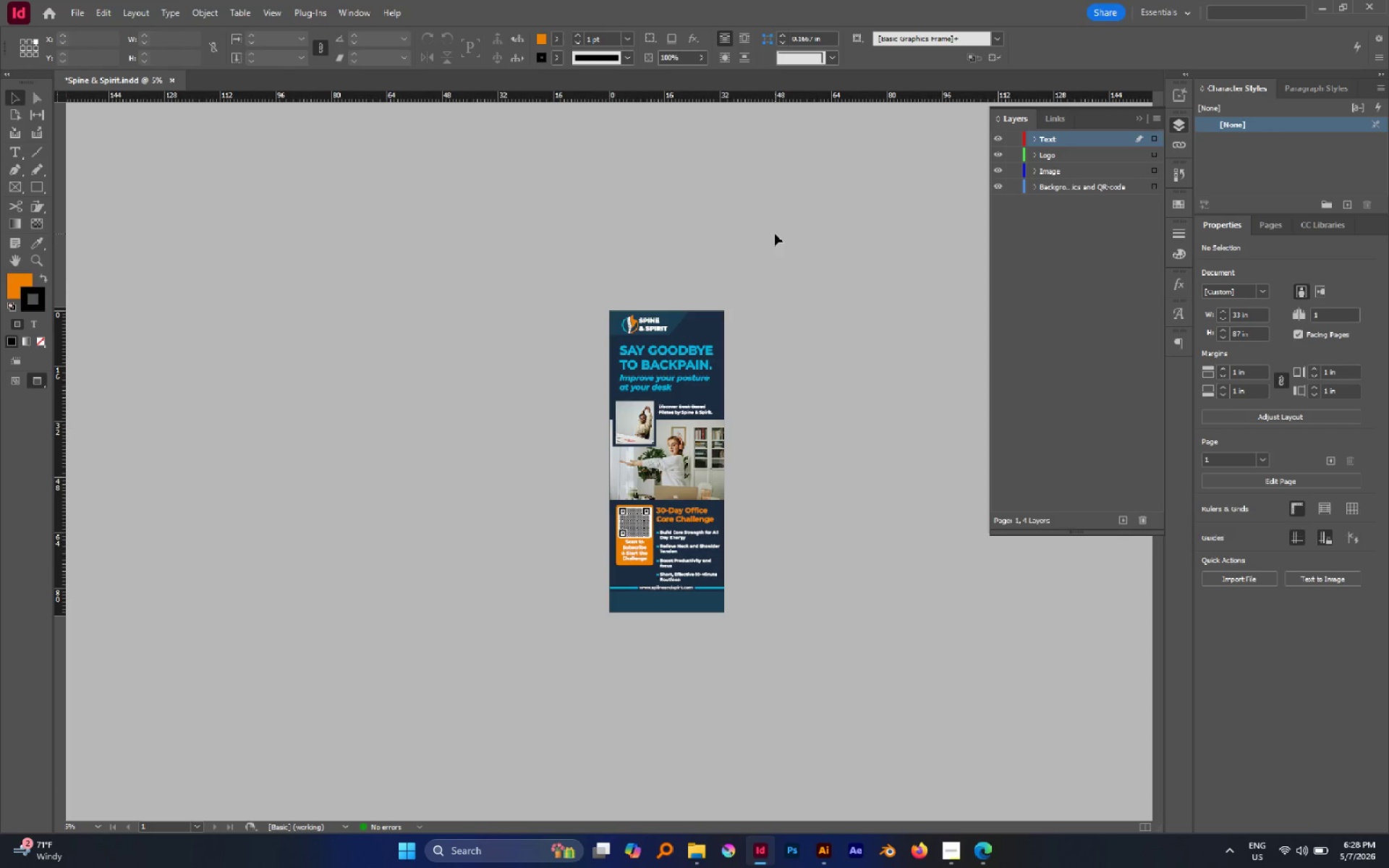 
key(Control+S)
 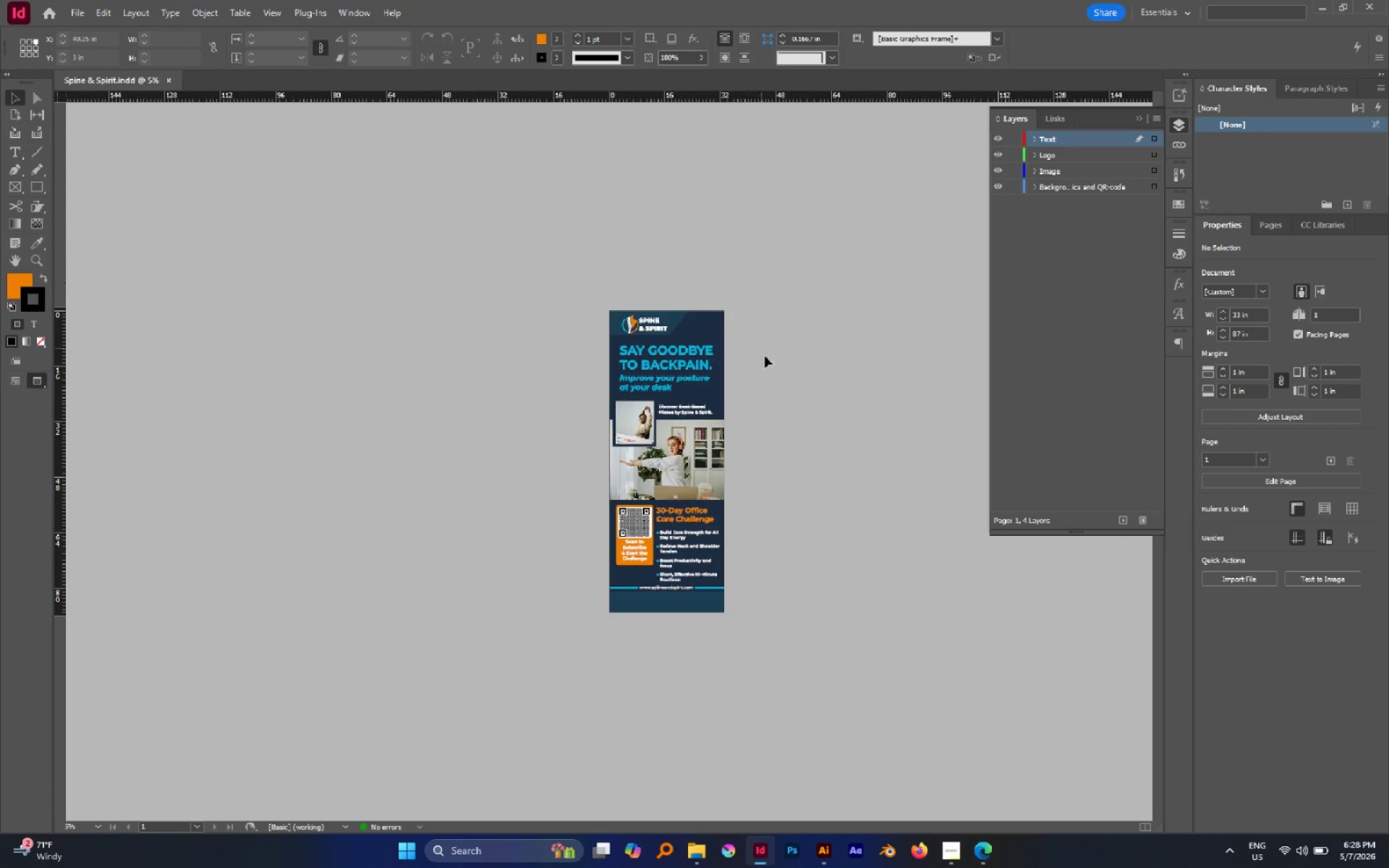 
hold_key(key=AltLeft, duration=0.62)
scroll: coordinate [775, 373], scroll_direction: up, amount: 1.0
 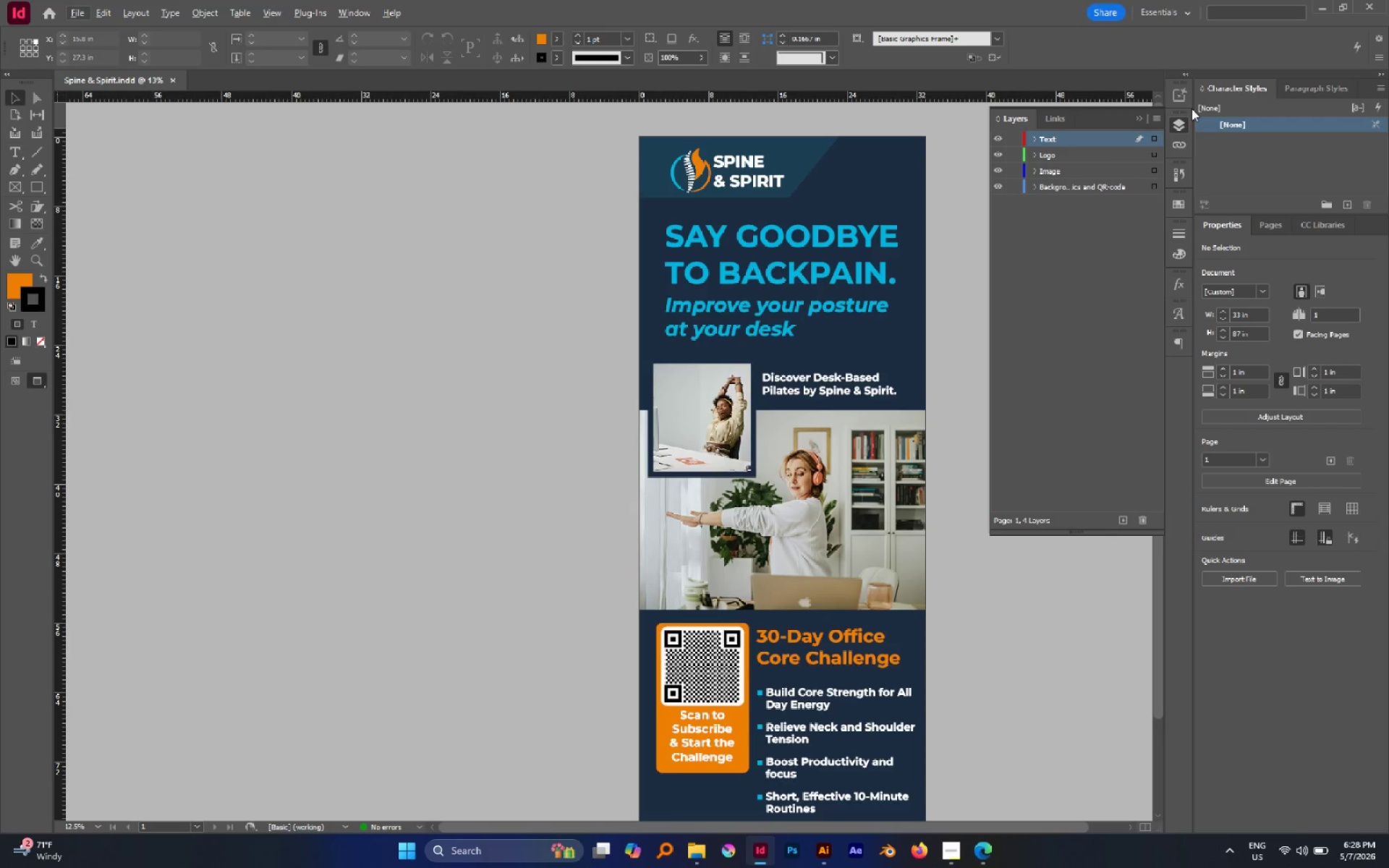 
key(Alt+AltLeft)
 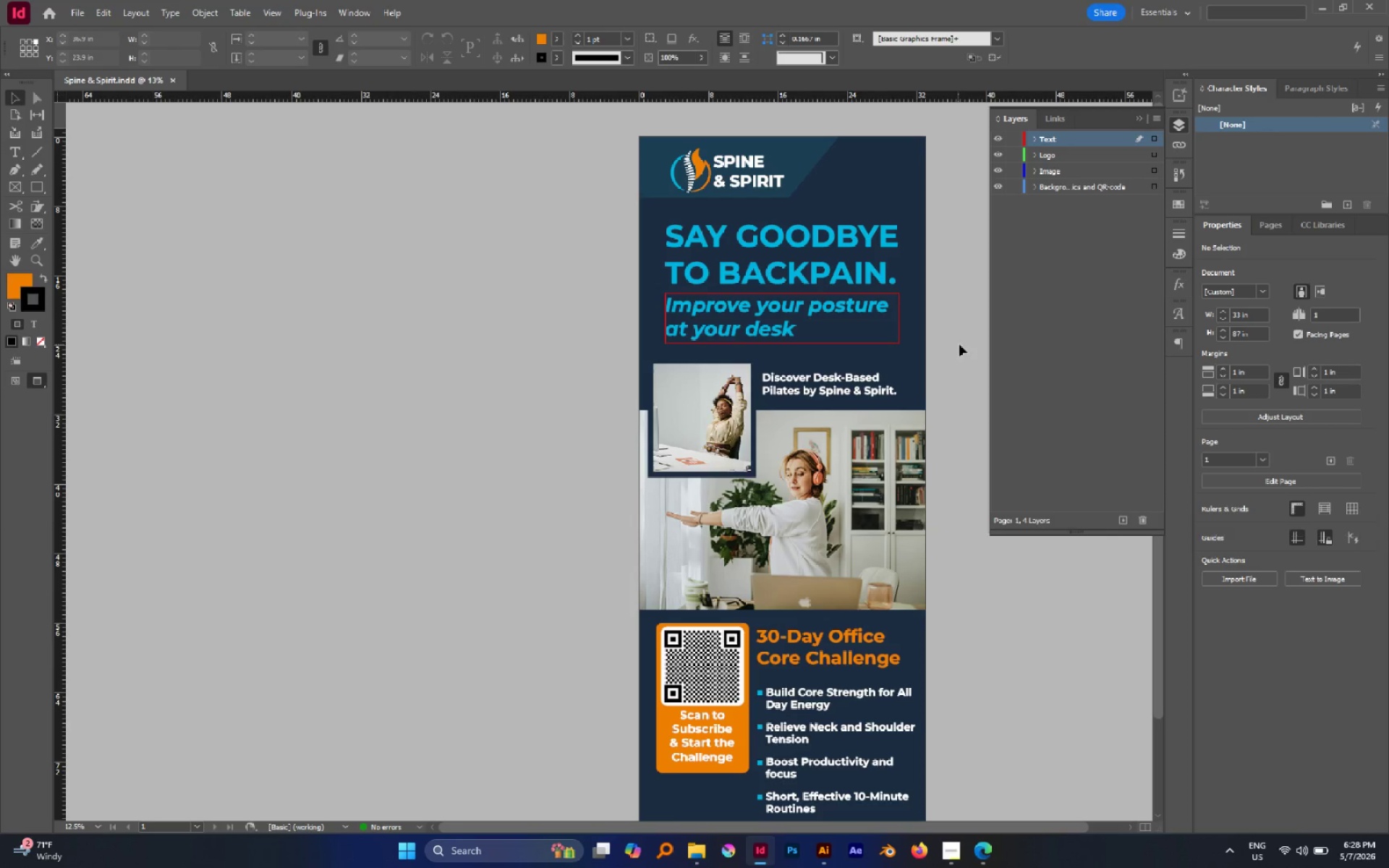 
hold_key(key=Space, duration=0.47)
 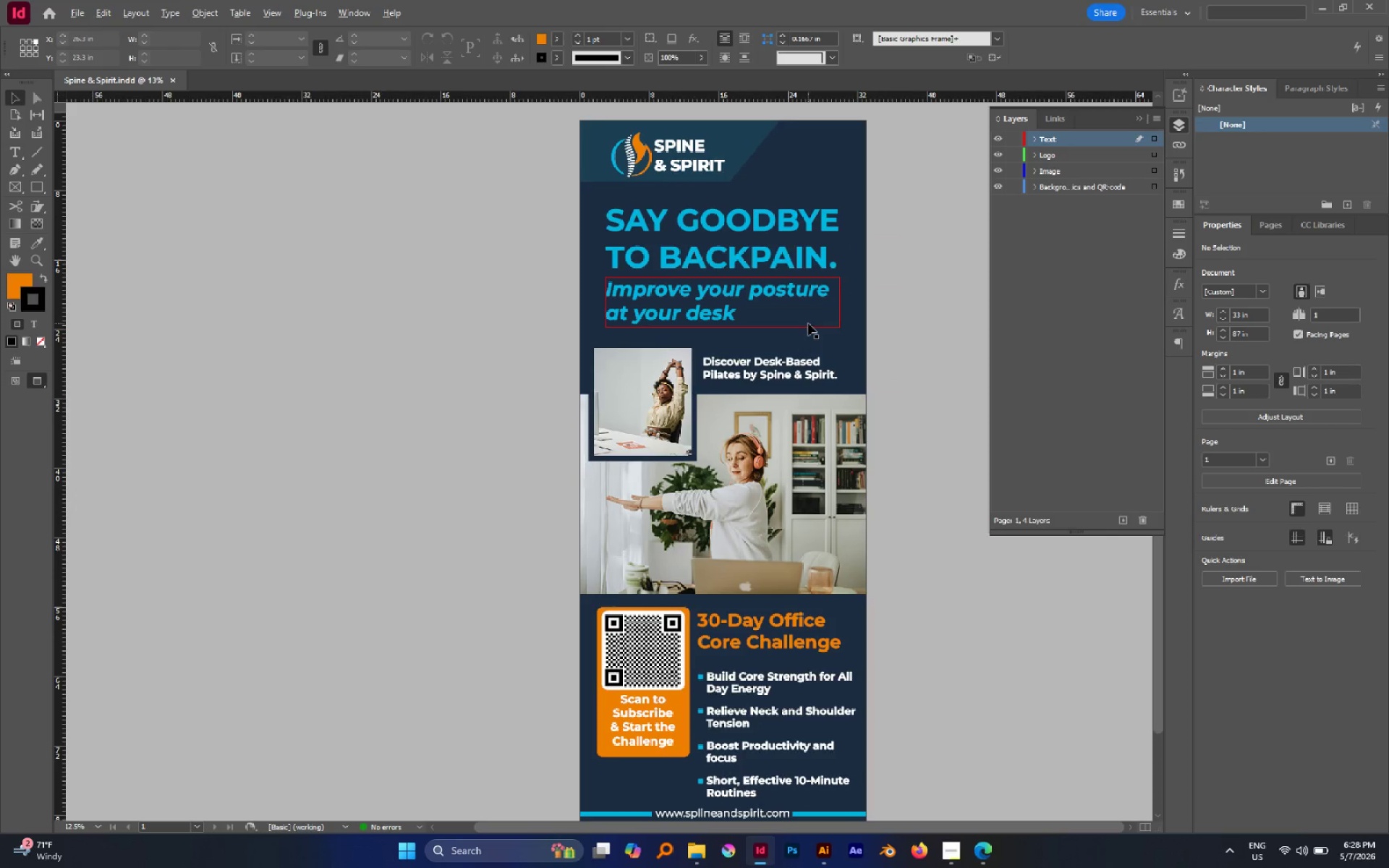 
left_click_drag(start_coordinate=[952, 346], to_coordinate=[820, 331])
 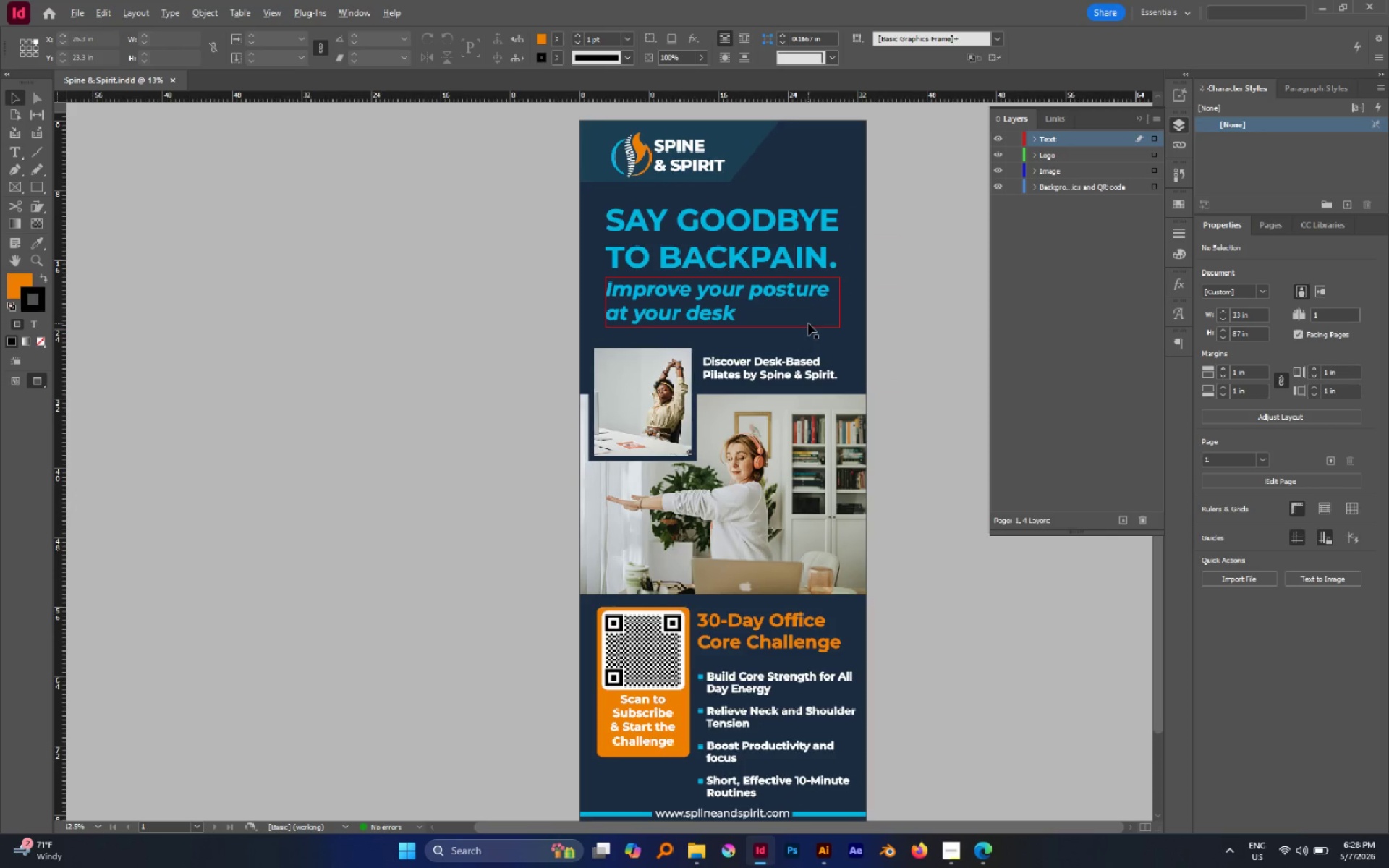 
hold_key(key=AltLeft, duration=1.25)
scroll: coordinate [808, 323], scroll_direction: down, amount: 1.0
 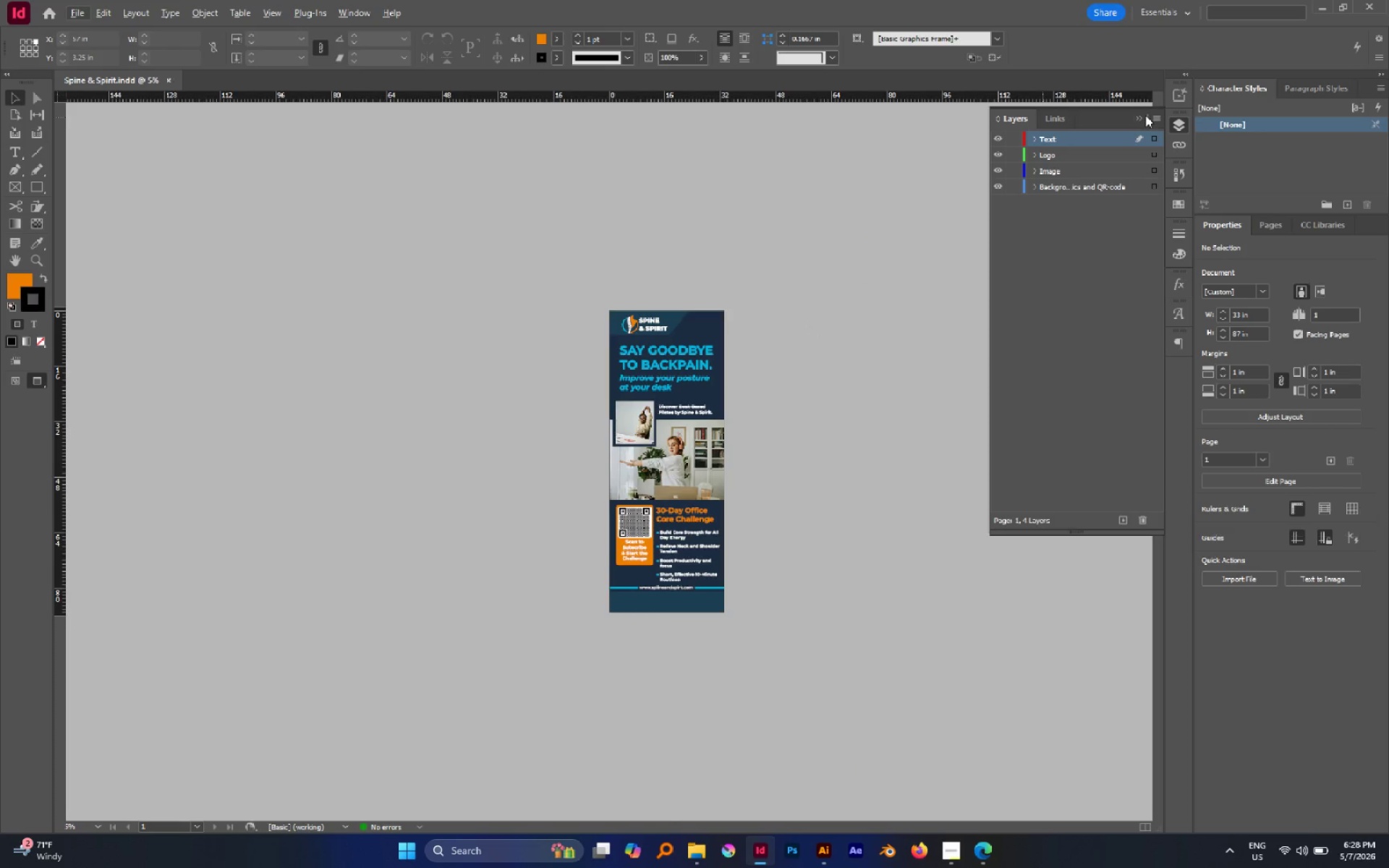 
double_click([1143, 116])
 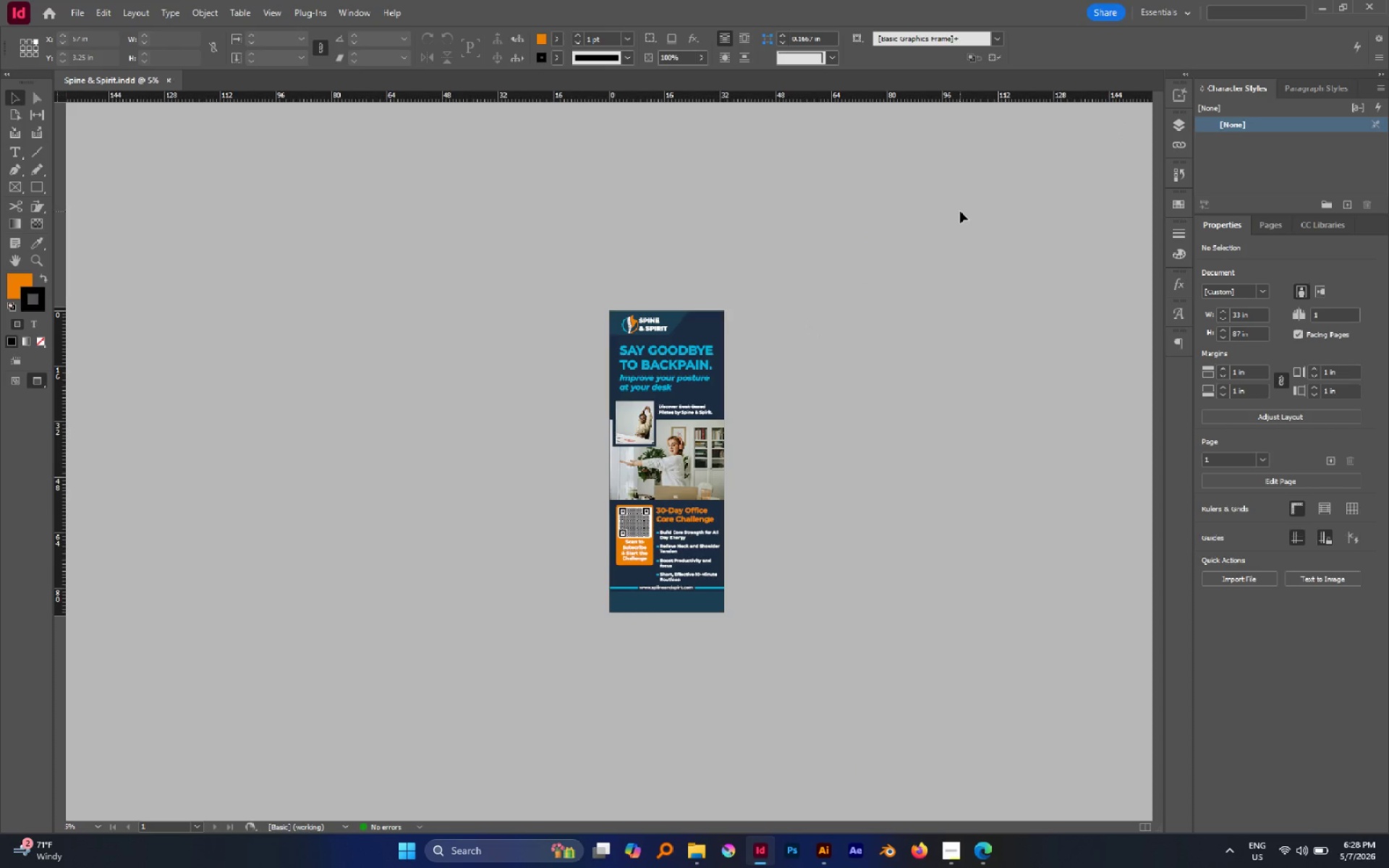 
key(Meta+Shift+S)
 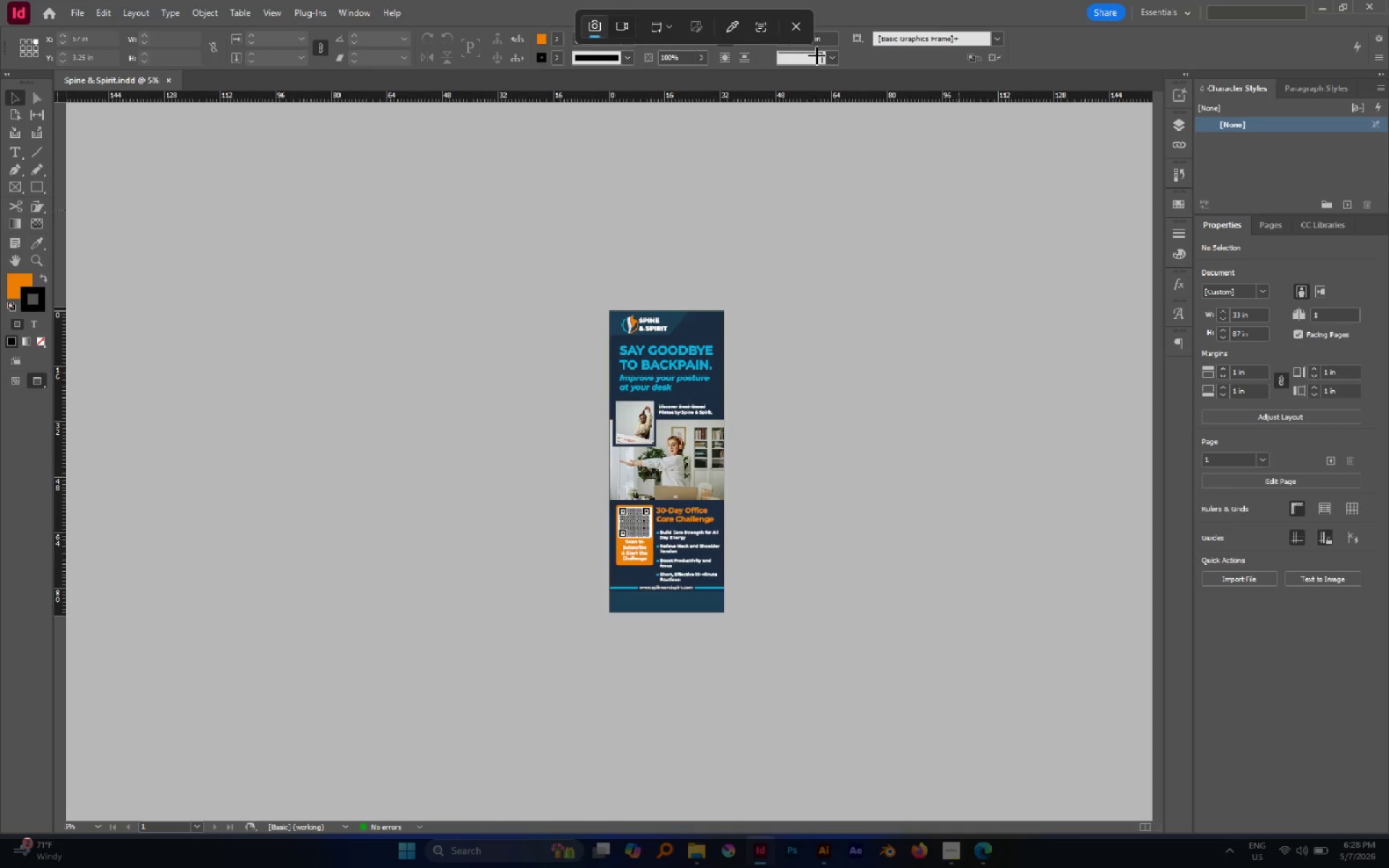 
left_click([669, 35])
 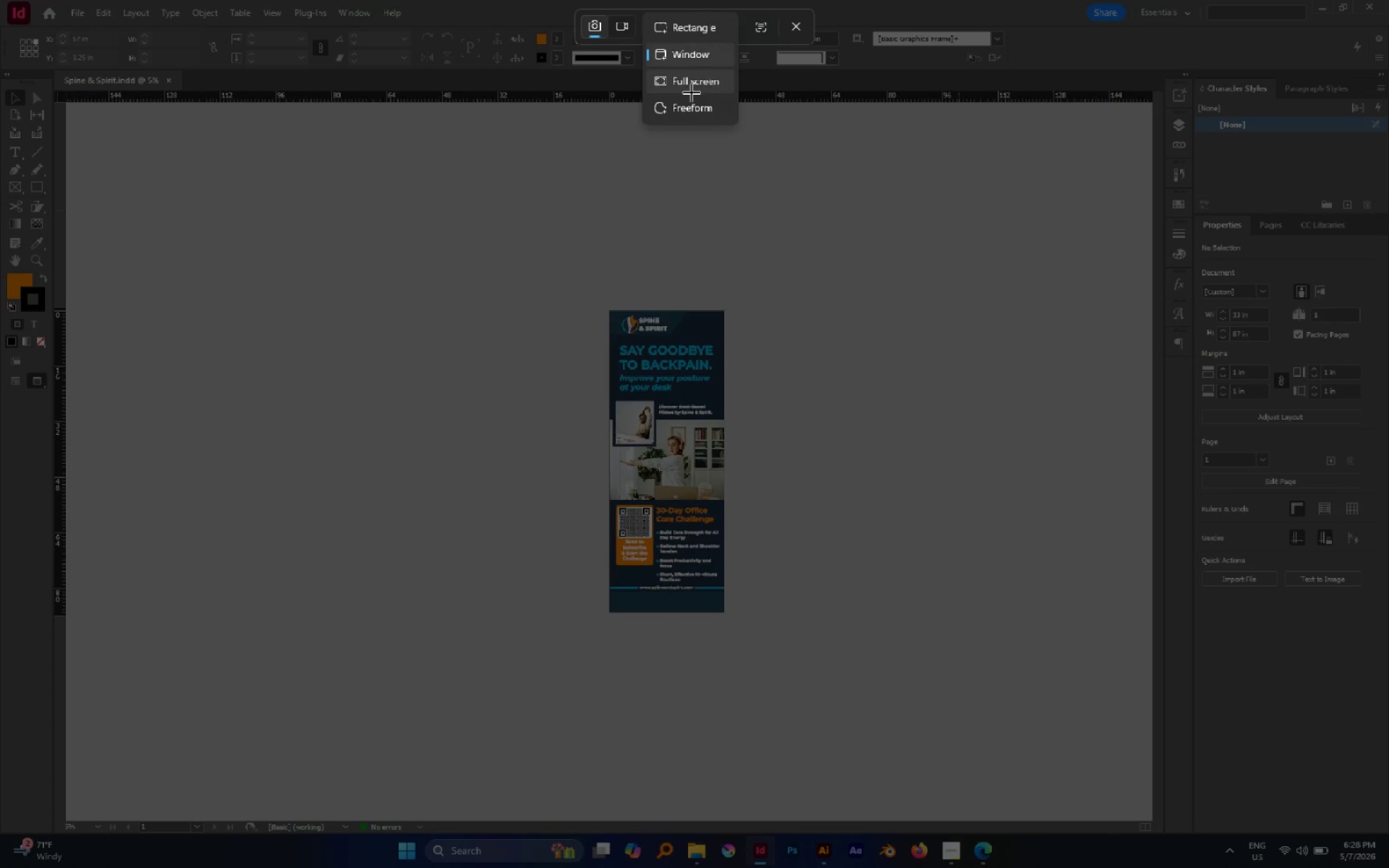 
left_click([692, 93])
 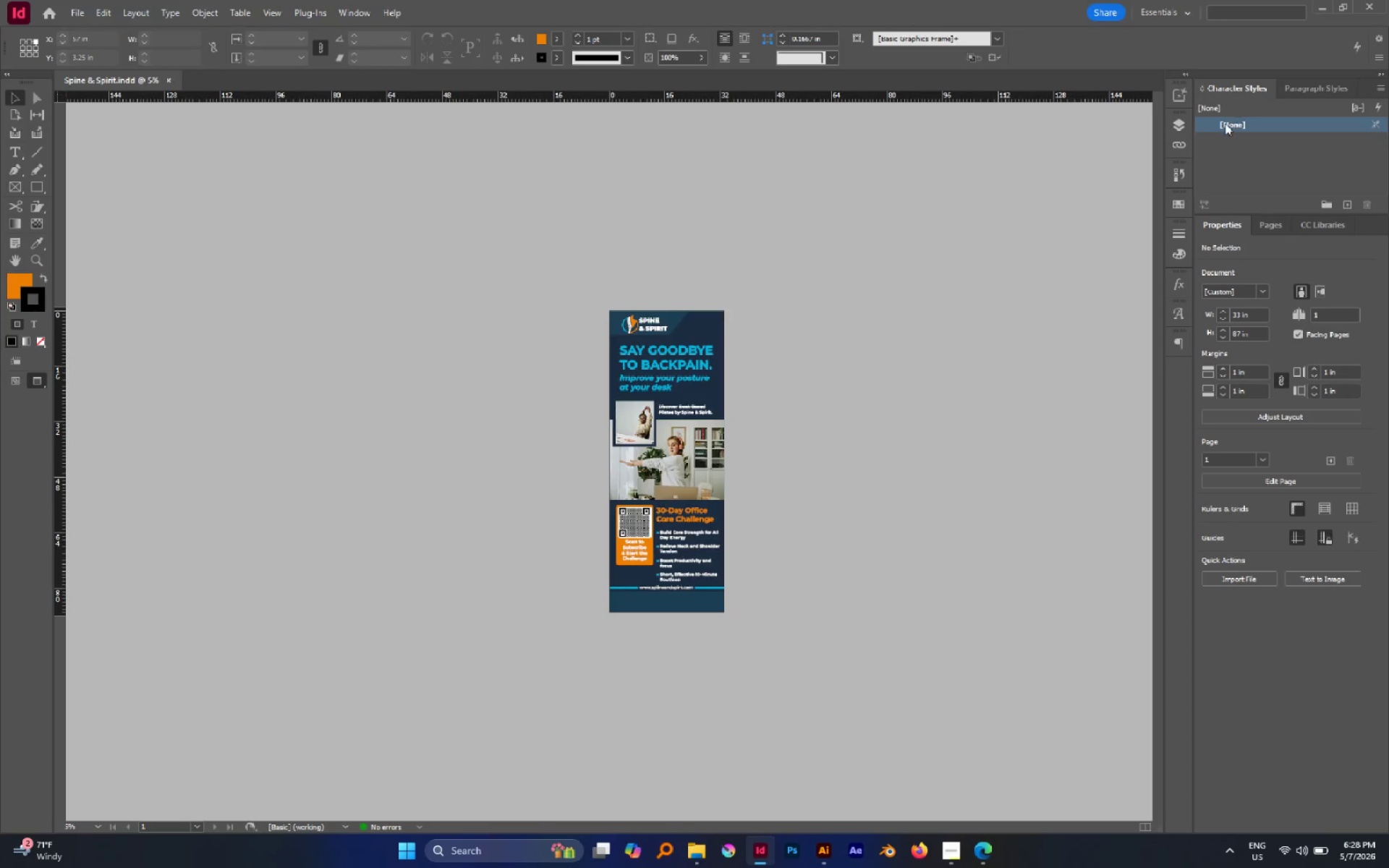 
left_click([1178, 129])
 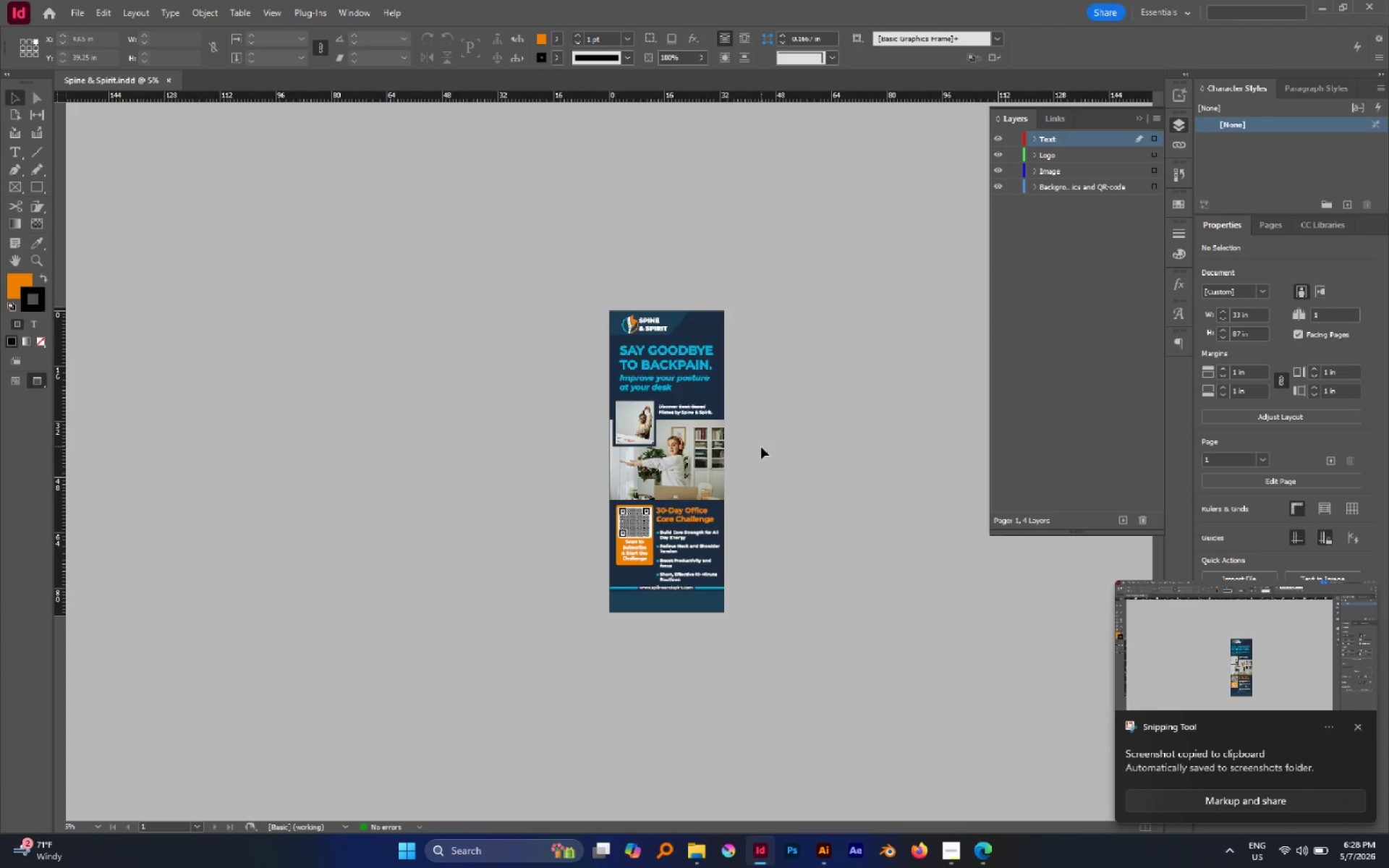 
wait(5.14)
 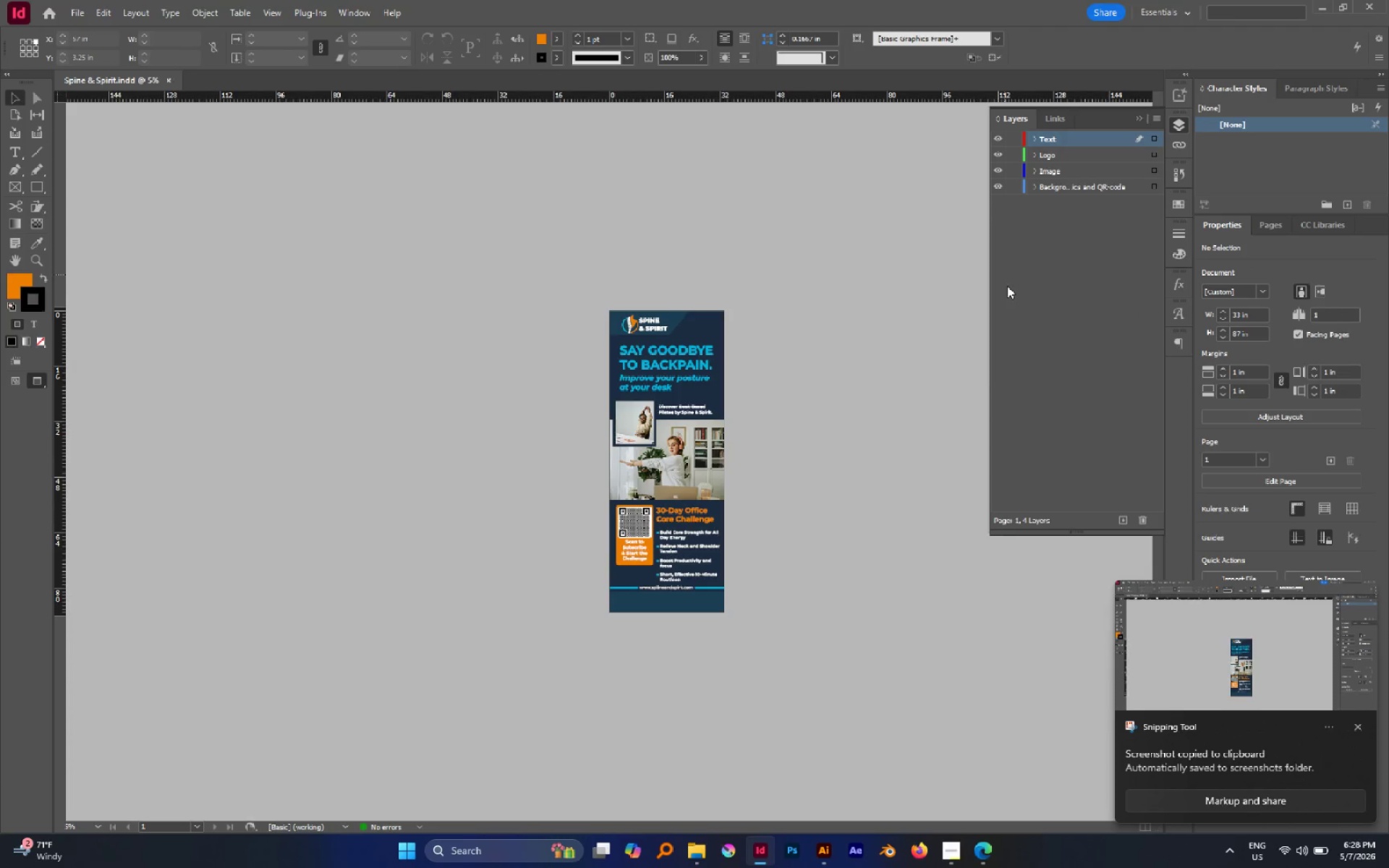 
key(W)
 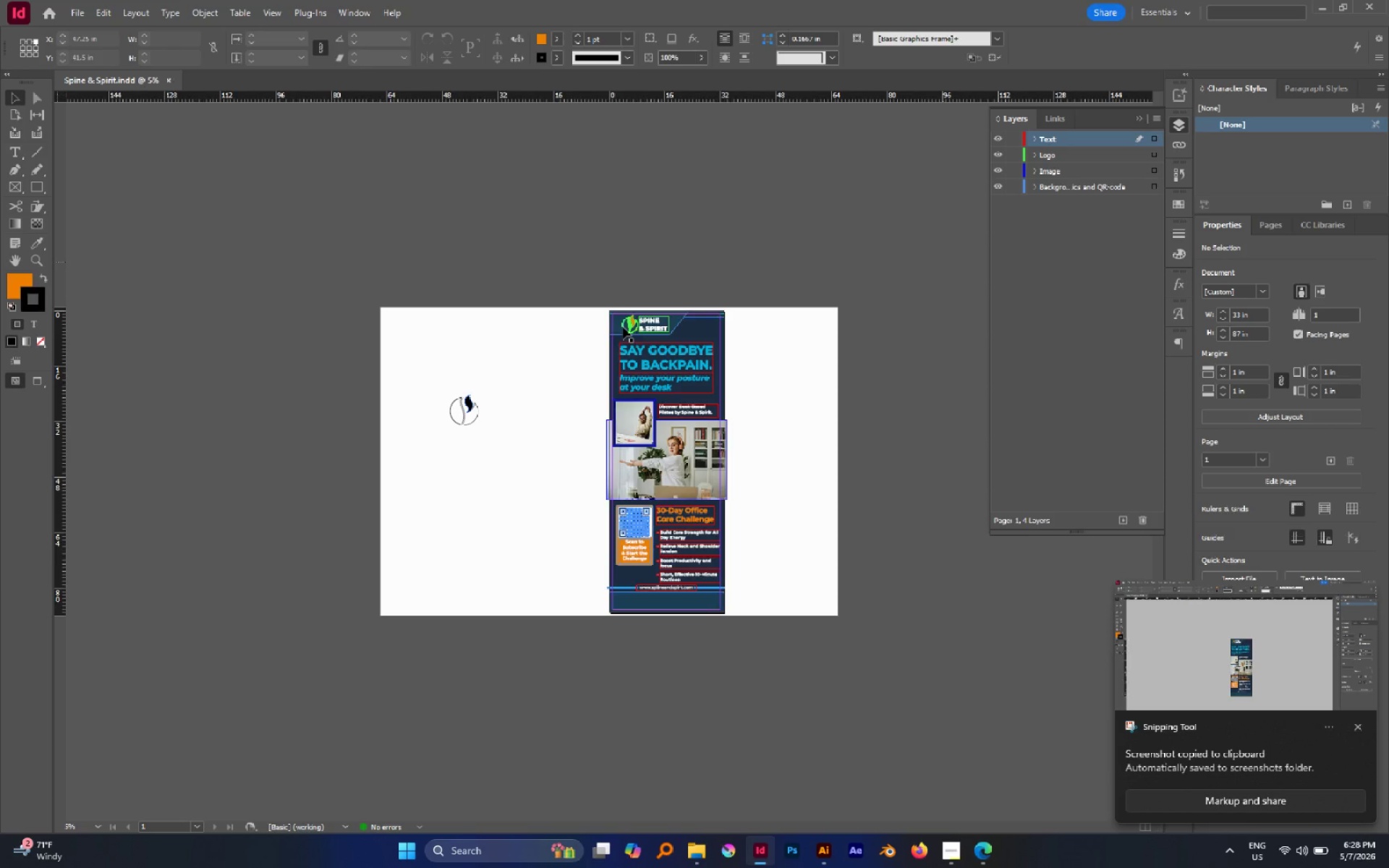 
left_click_drag(start_coordinate=[408, 334], to_coordinate=[499, 443])
 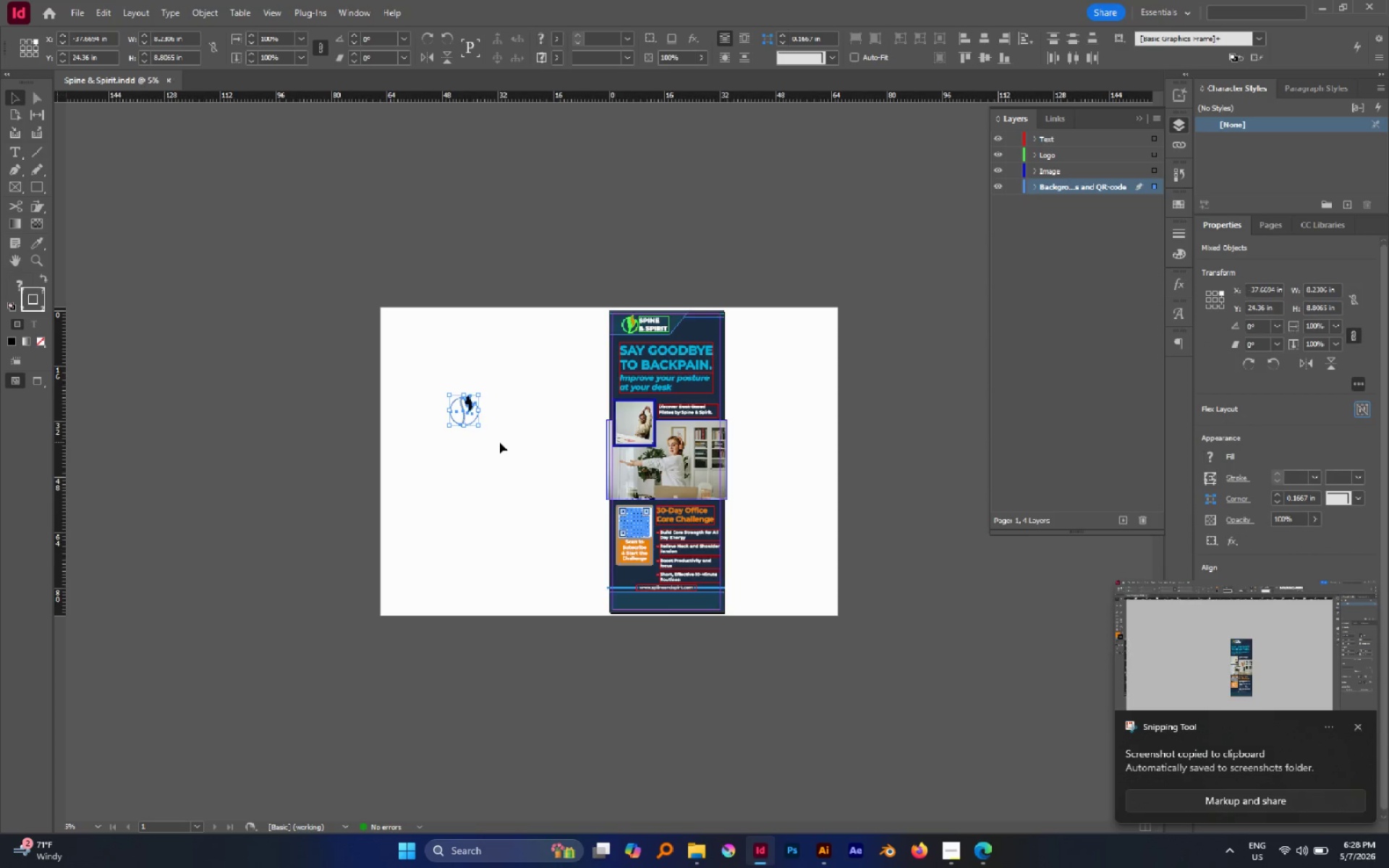 
key(Delete)
 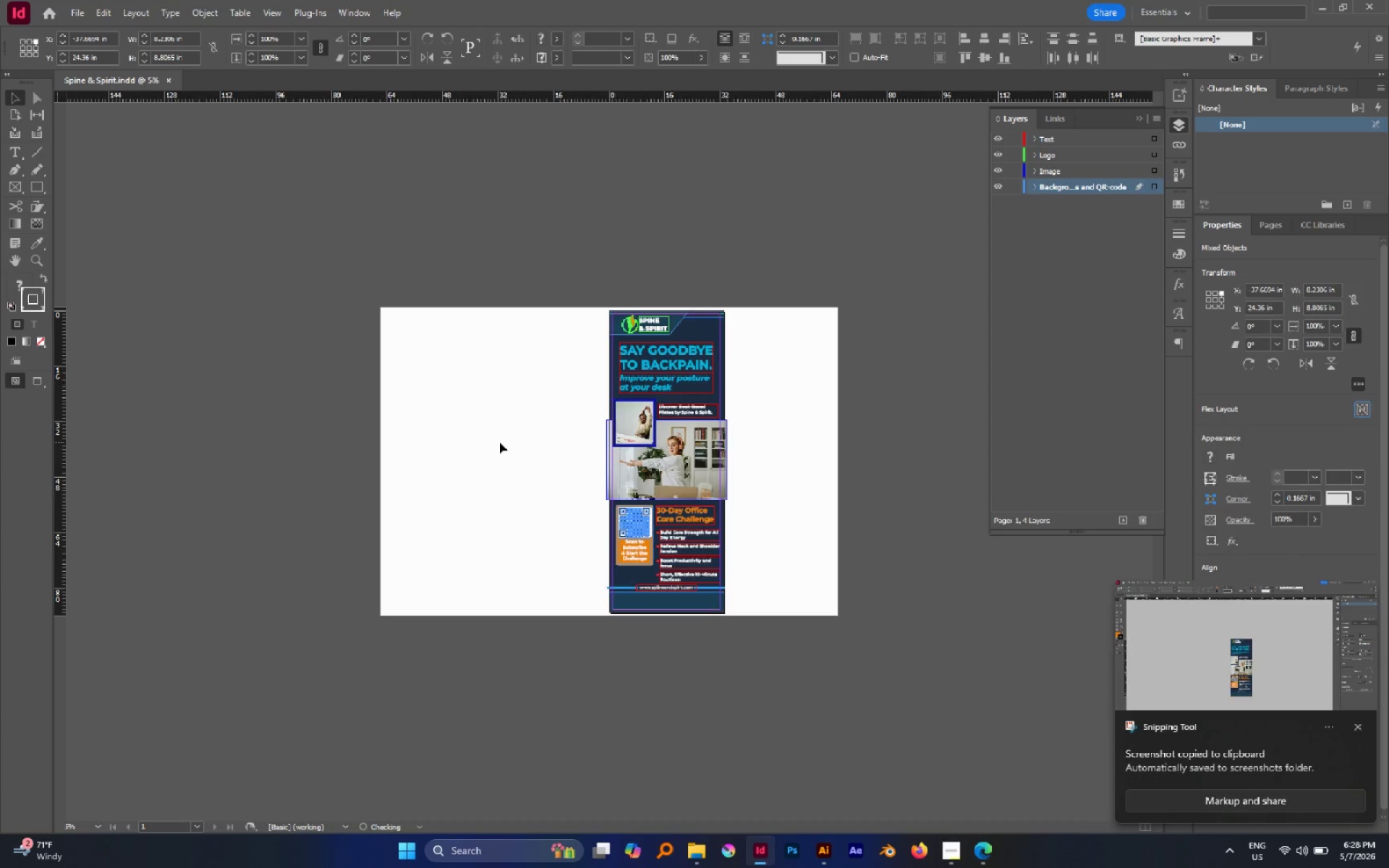 
key(Control+S)
 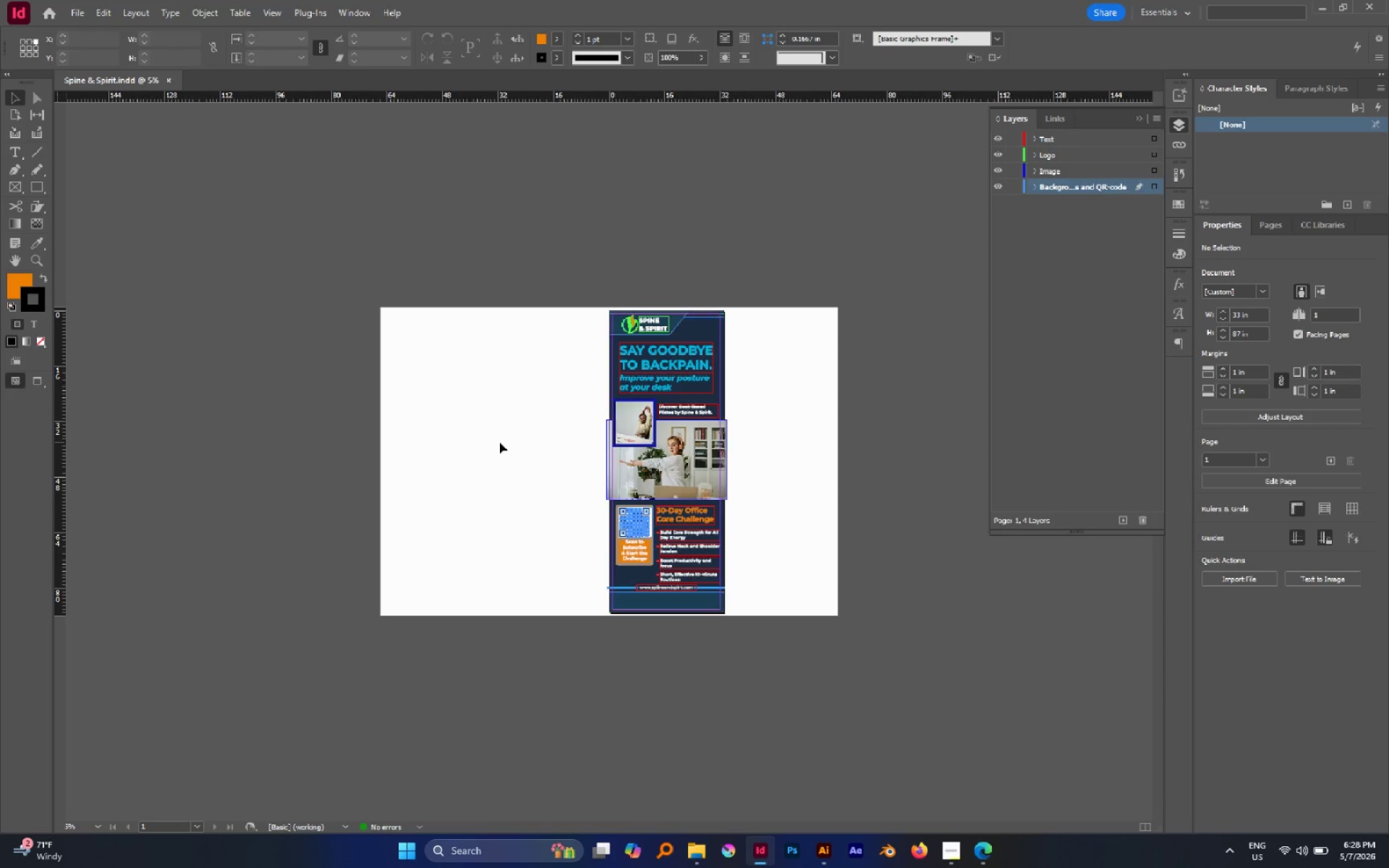 
key(Meta+MetaLeft)
 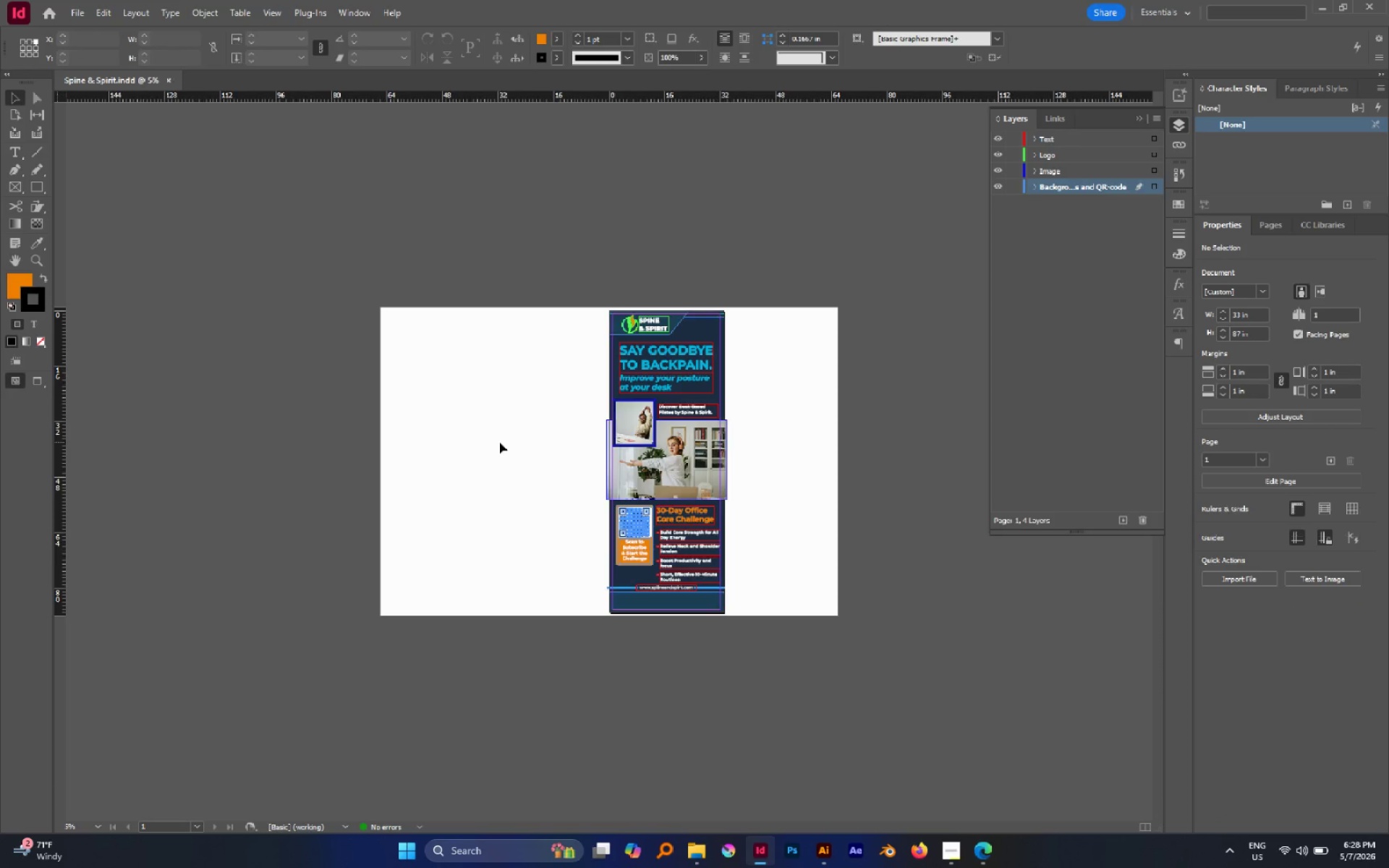 
key(Meta+Shift+ShiftLeft)
 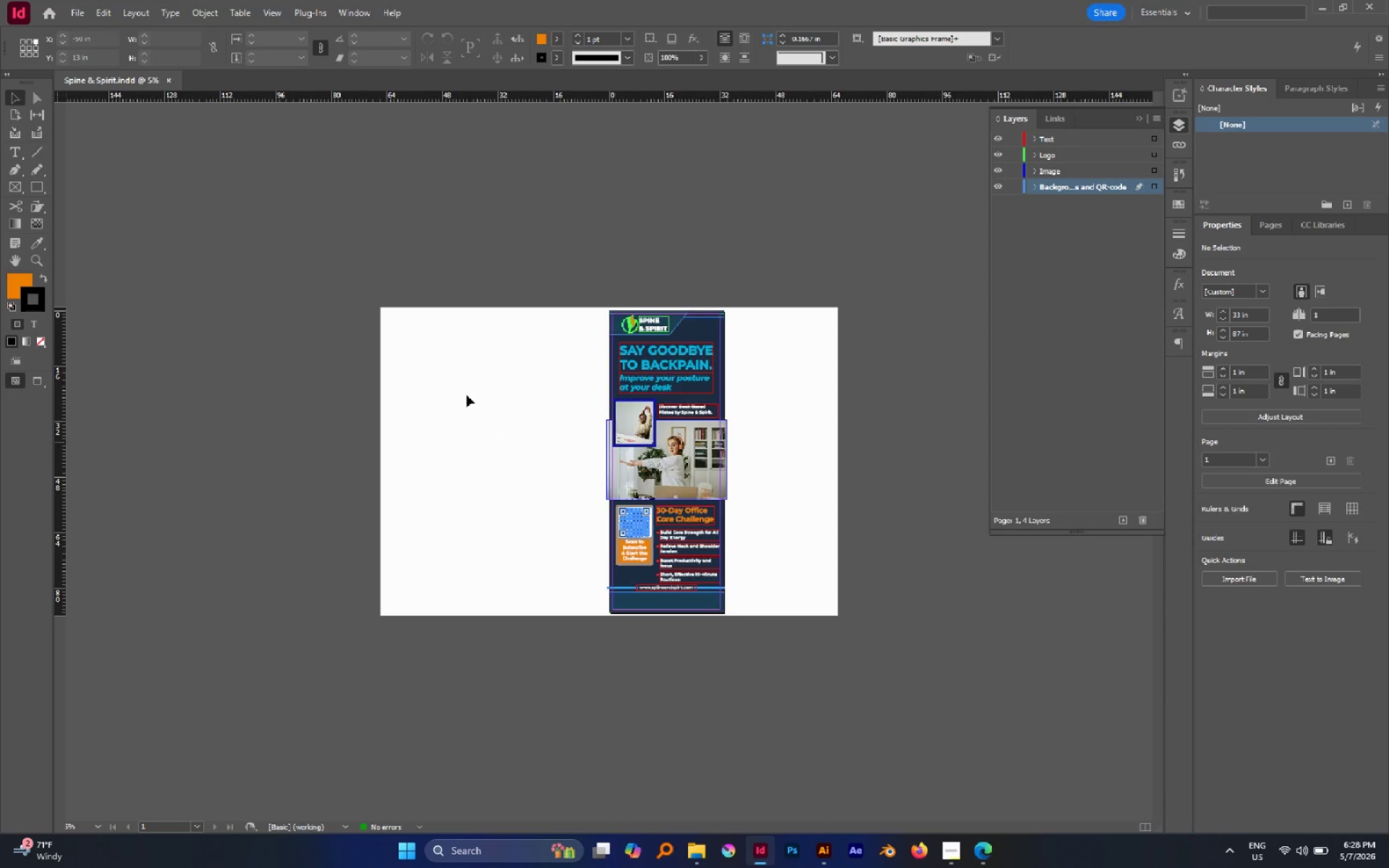 
hold_key(key=MetaLeft, duration=1.45)
scroll: coordinate [865, 665], scroll_direction: up, amount: 1.0
 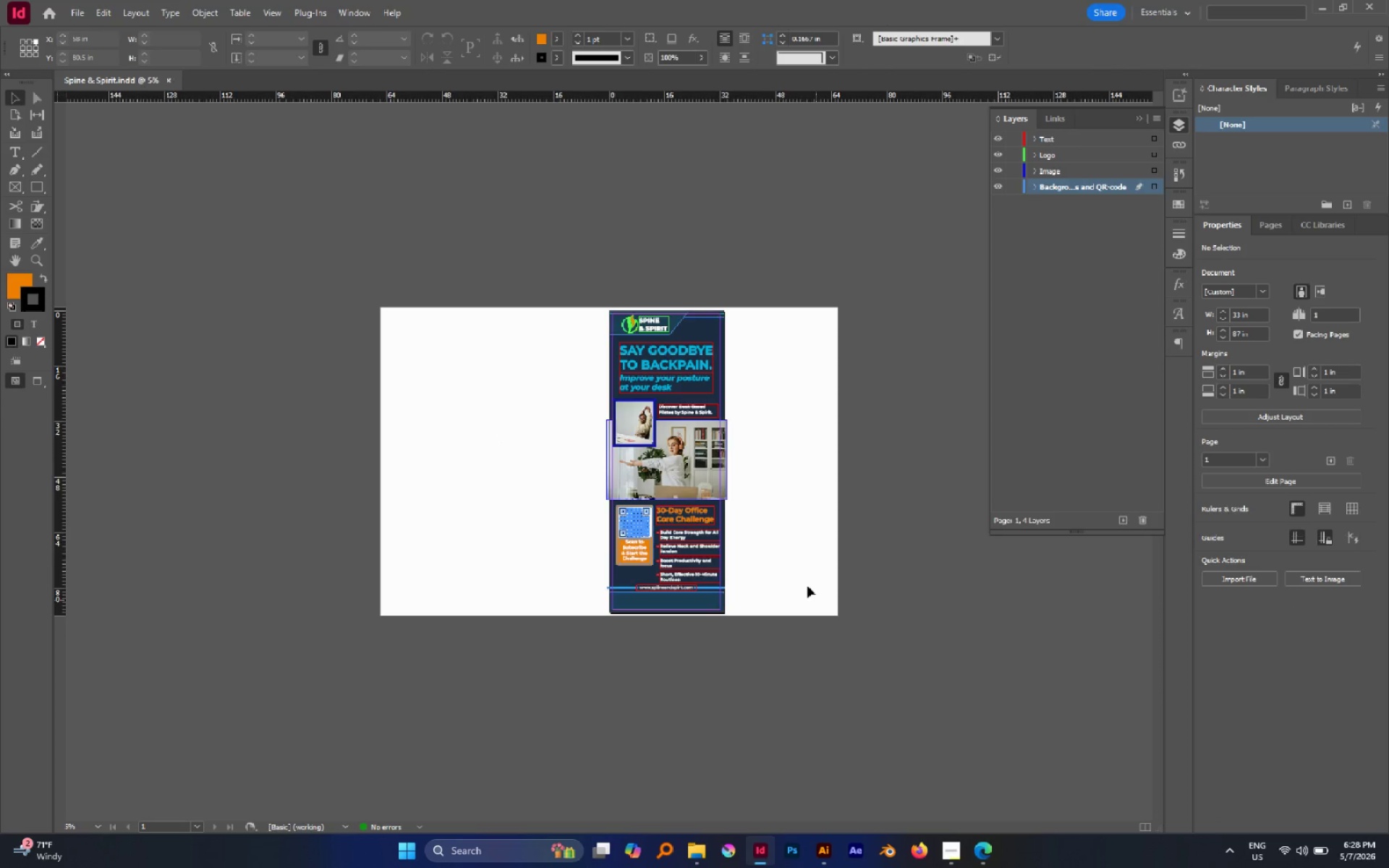 
hold_key(key=MetaLeft, duration=0.42)
scroll: coordinate [758, 519], scroll_direction: up, amount: 2.0
 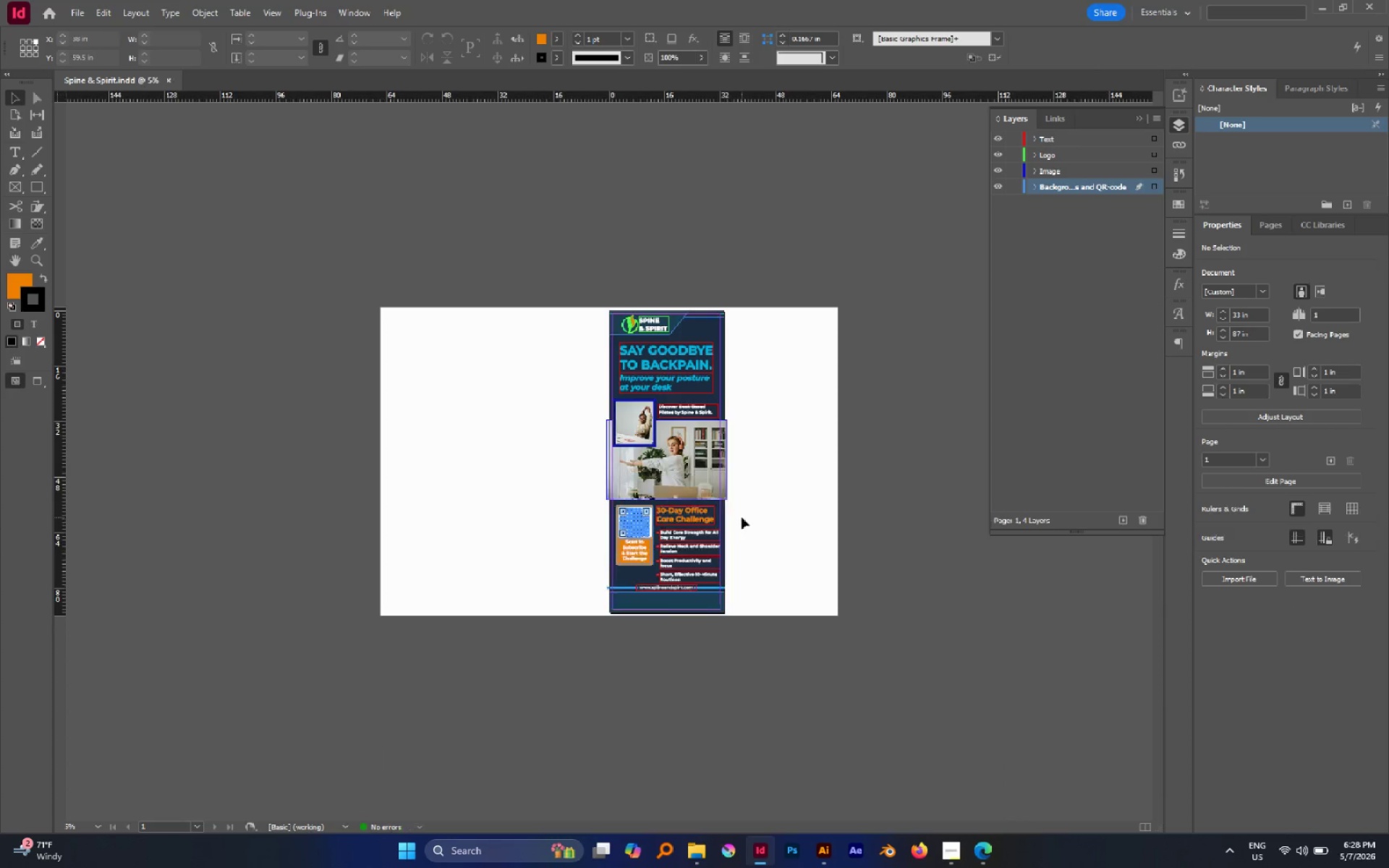 
key(Meta+MetaLeft)
 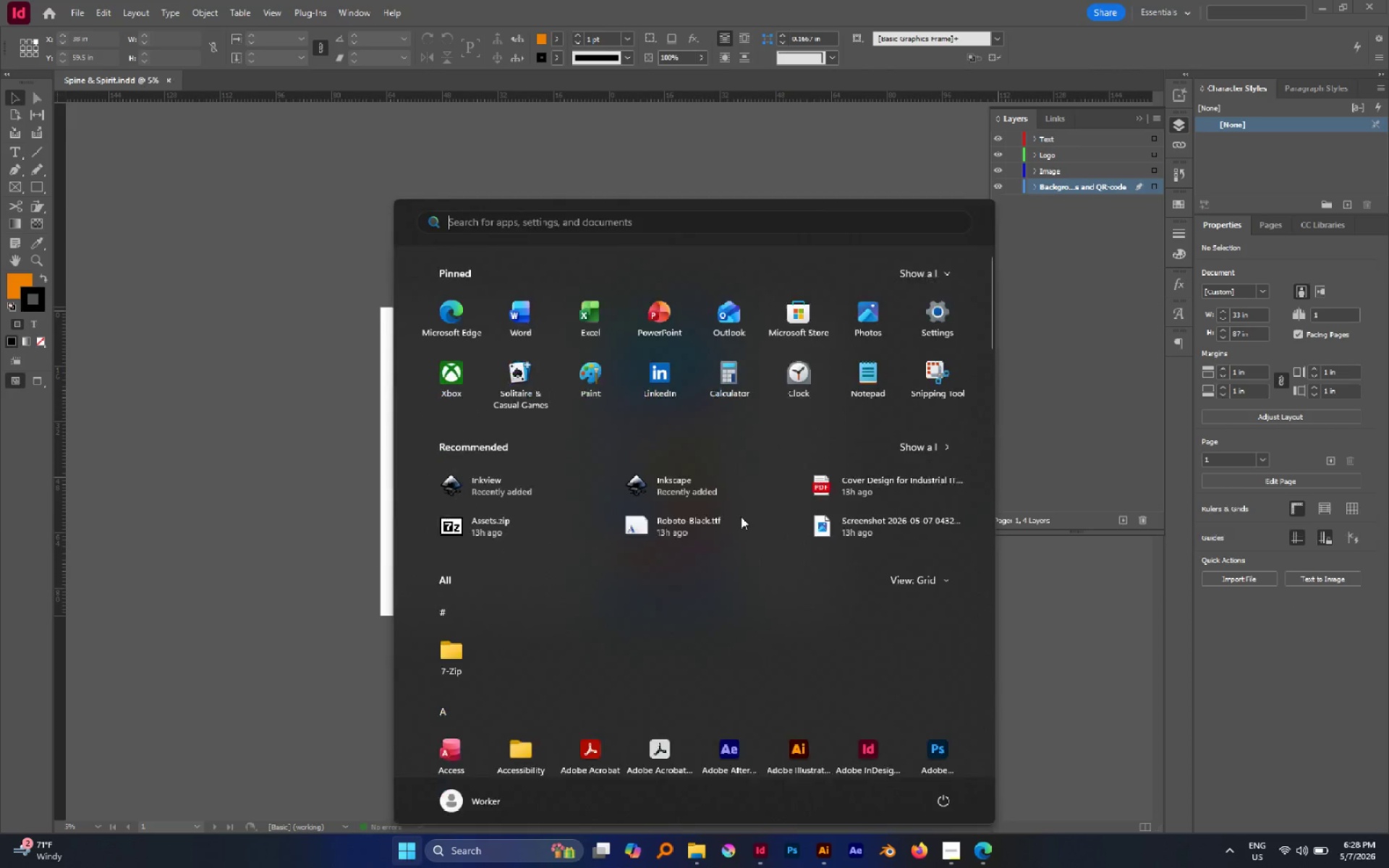 
key(Meta+MetaLeft)
 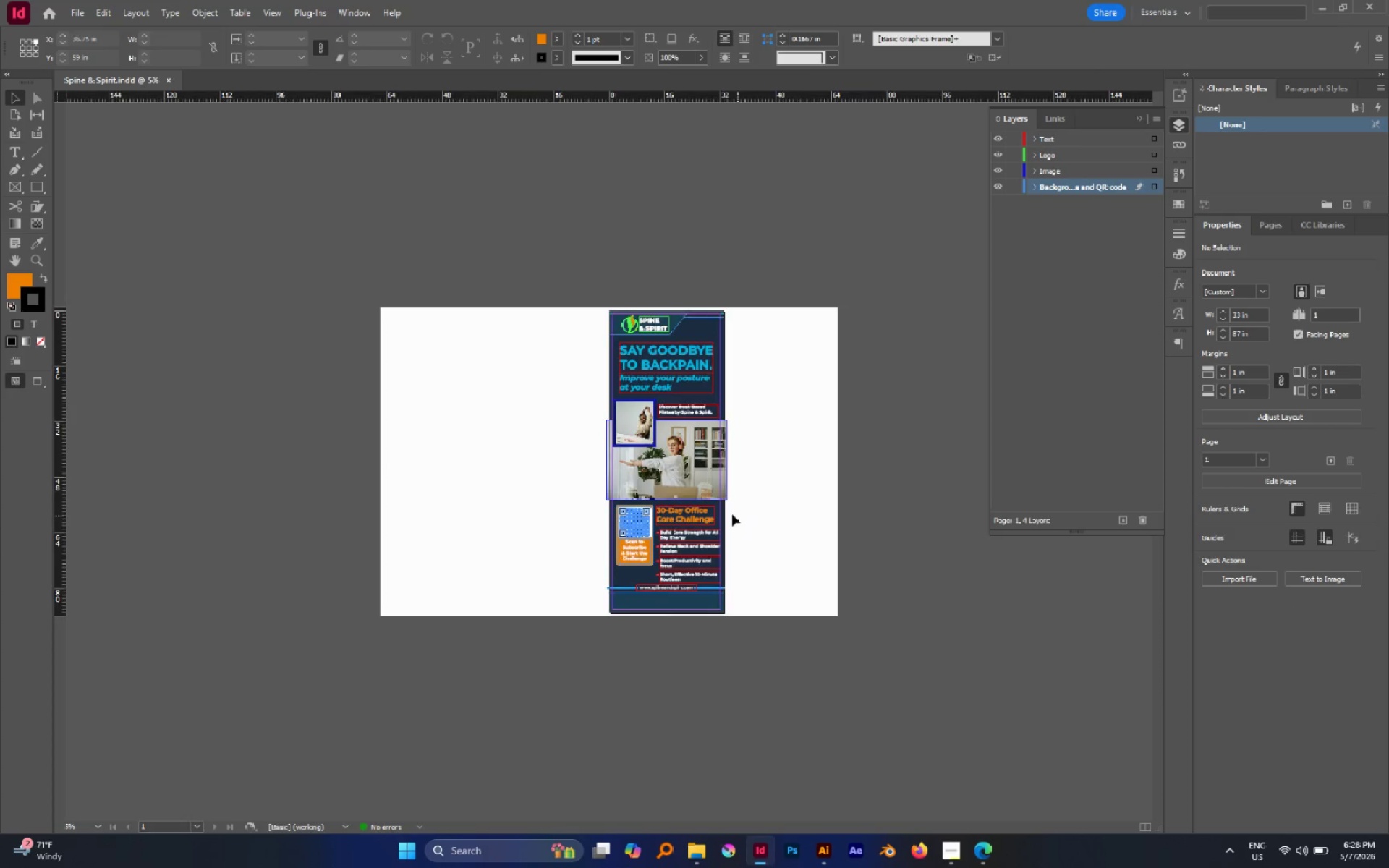 
hold_key(key=AltLeft, duration=1.11)
scroll: coordinate [732, 514], scroll_direction: up, amount: 2.0
 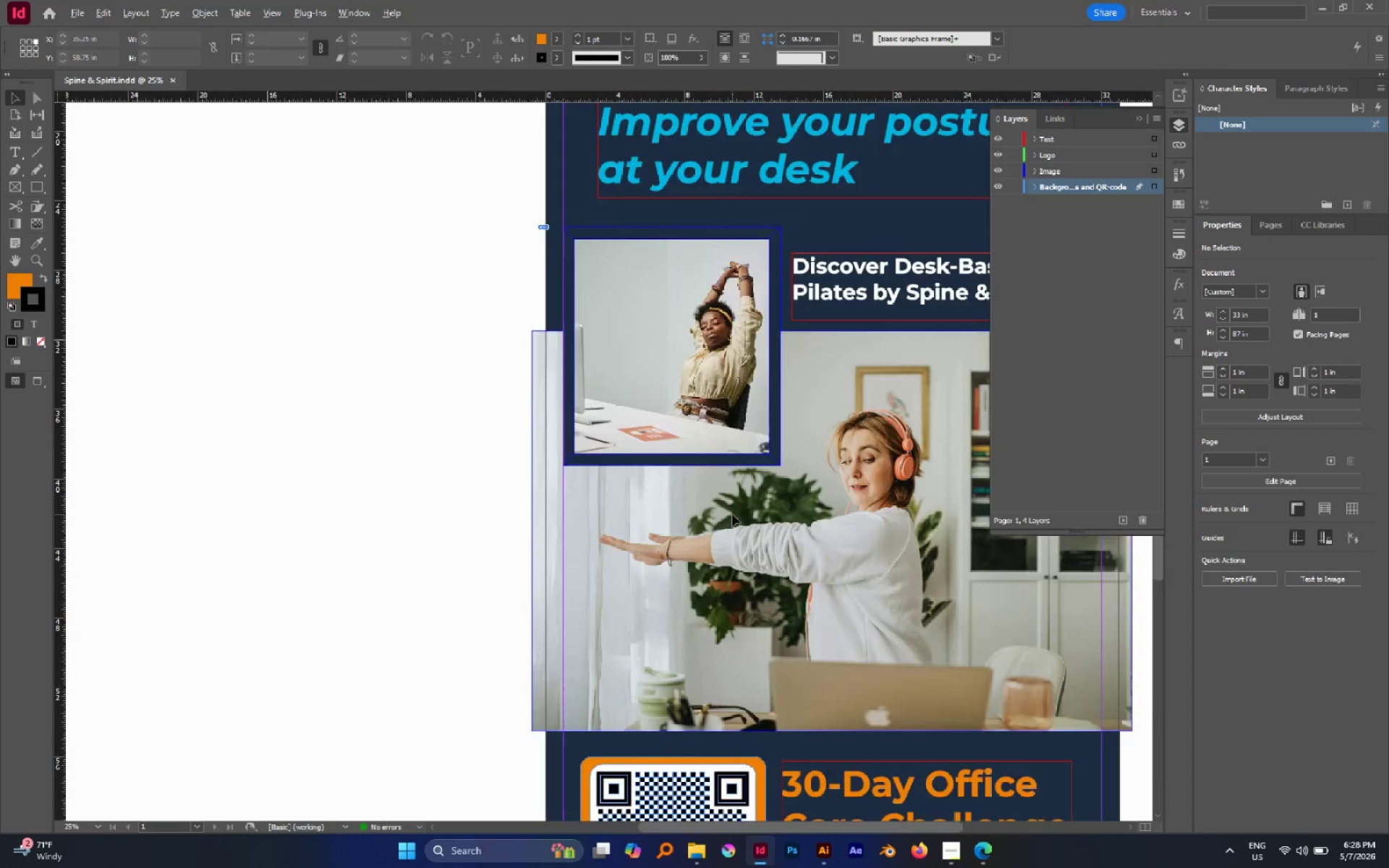 
scroll: coordinate [732, 514], scroll_direction: down, amount: 1.0
 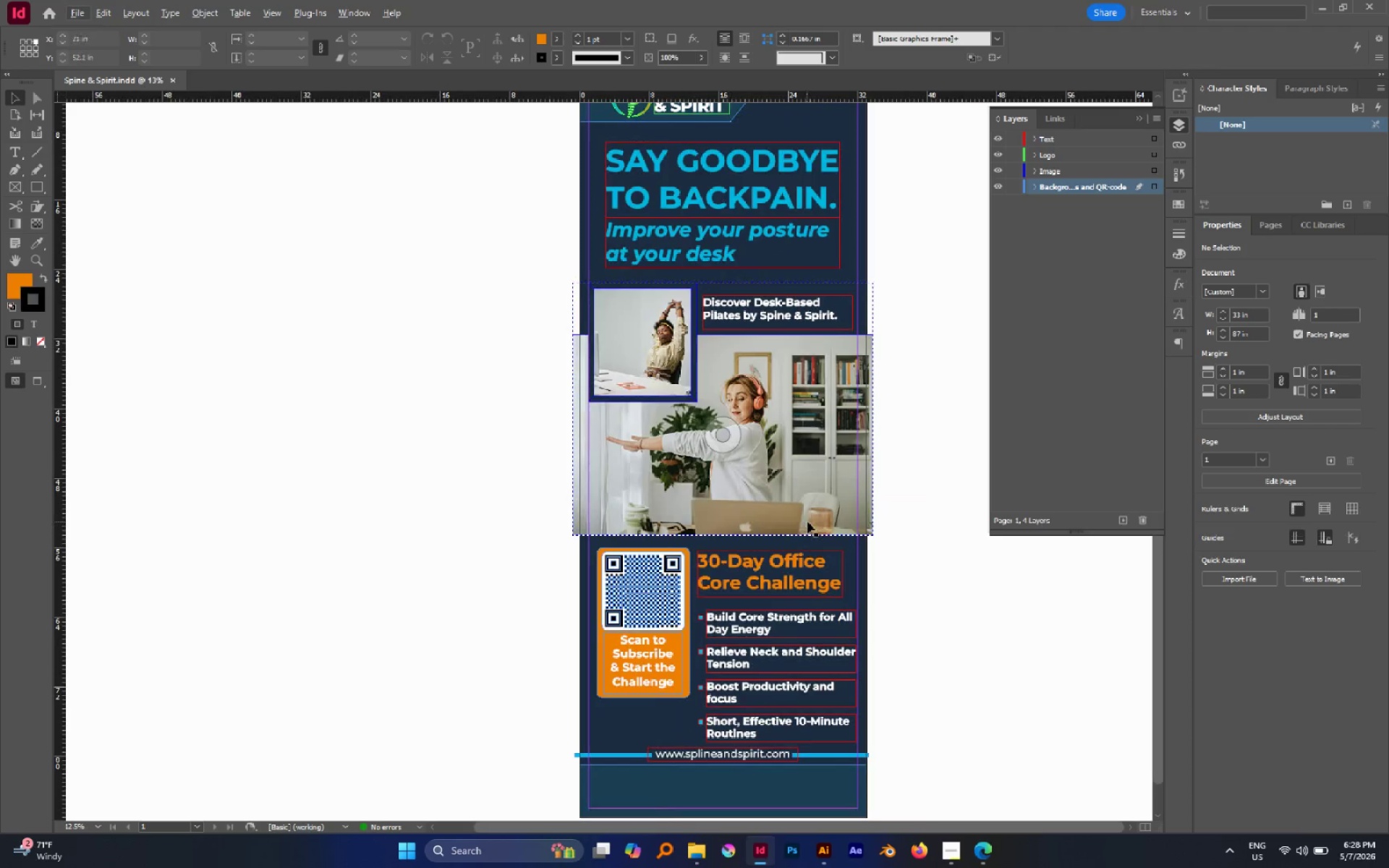 
hold_key(key=Space, duration=0.56)
 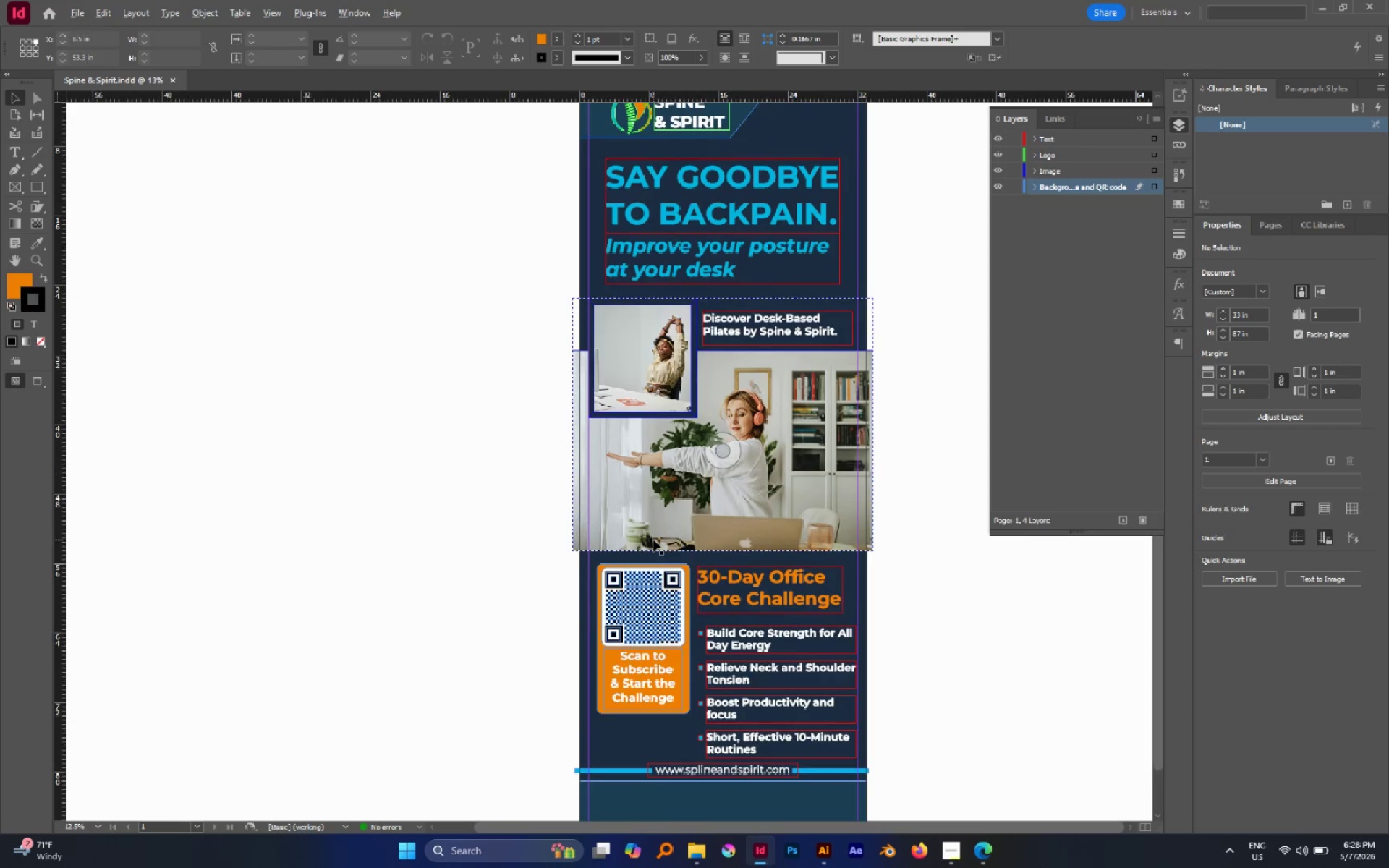 
left_click_drag(start_coordinate=[797, 524], to_coordinate=[655, 540])
 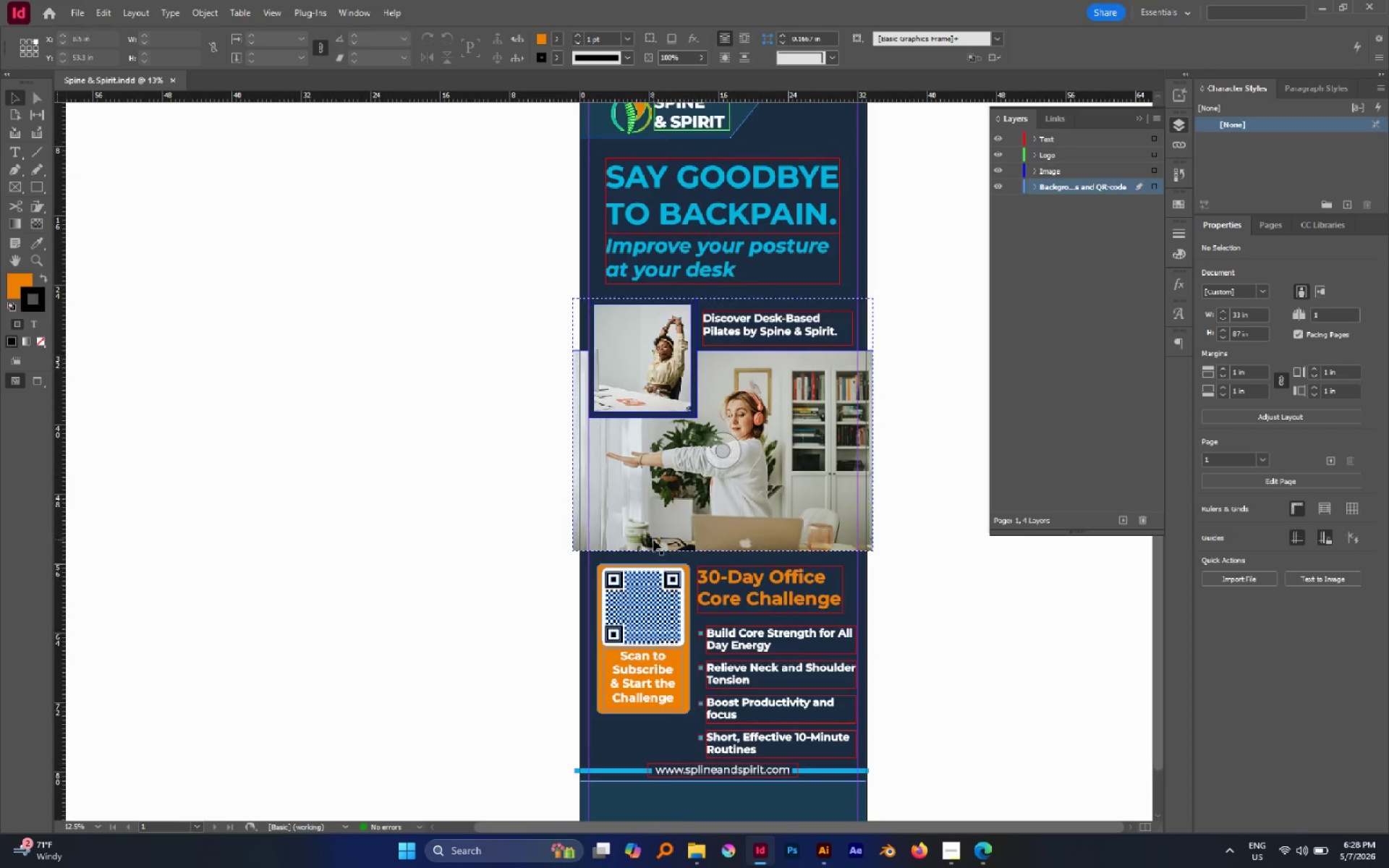 
hold_key(key=AltLeft, duration=0.89)
scroll: coordinate [653, 540], scroll_direction: down, amount: 1.0
 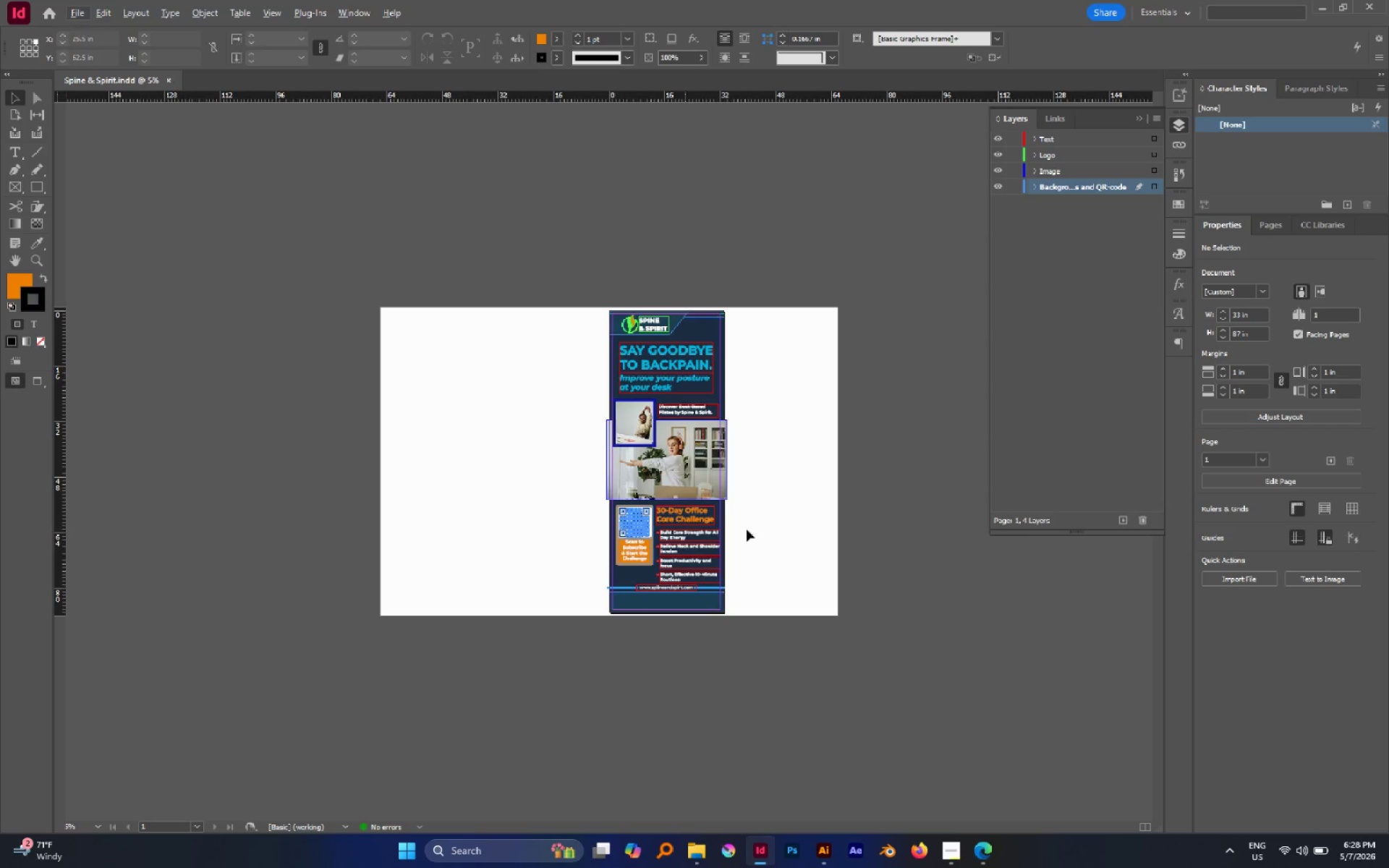 
hold_key(key=AltLeft, duration=1.22)
scroll: coordinate [760, 527], scroll_direction: up, amount: 1.0
 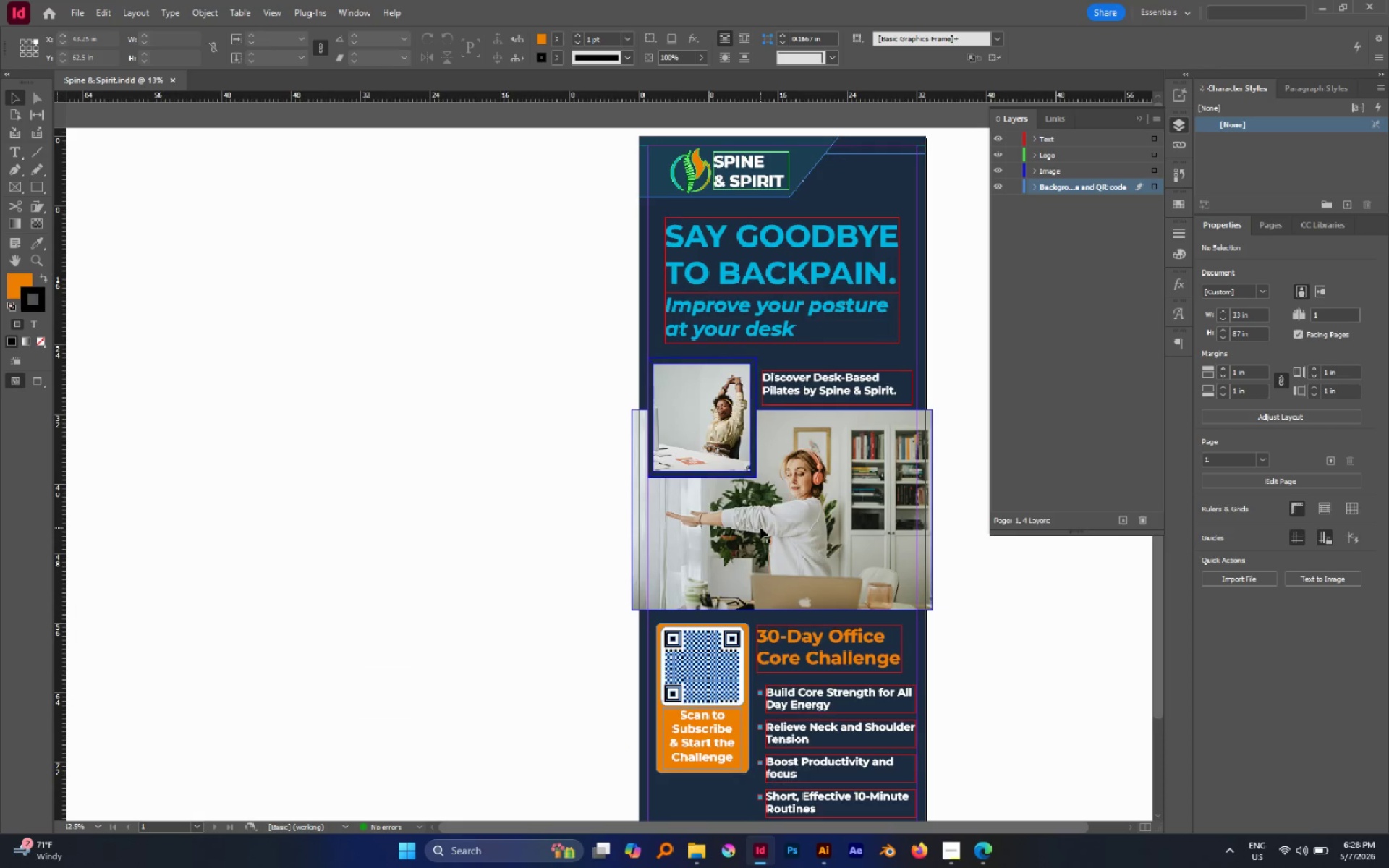 
scroll: coordinate [760, 527], scroll_direction: down, amount: 2.0
 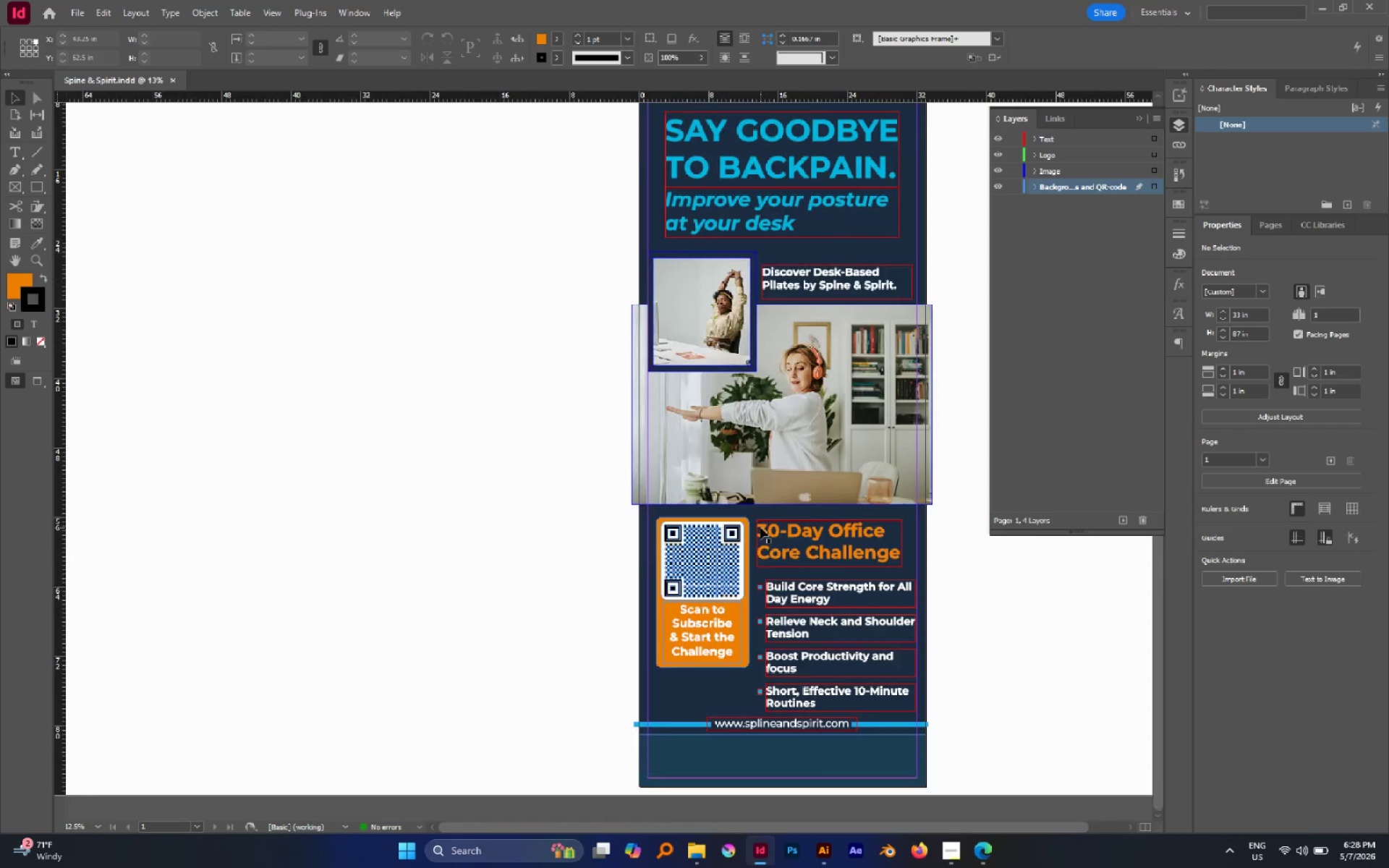 
scroll: coordinate [760, 527], scroll_direction: up, amount: 1.0
 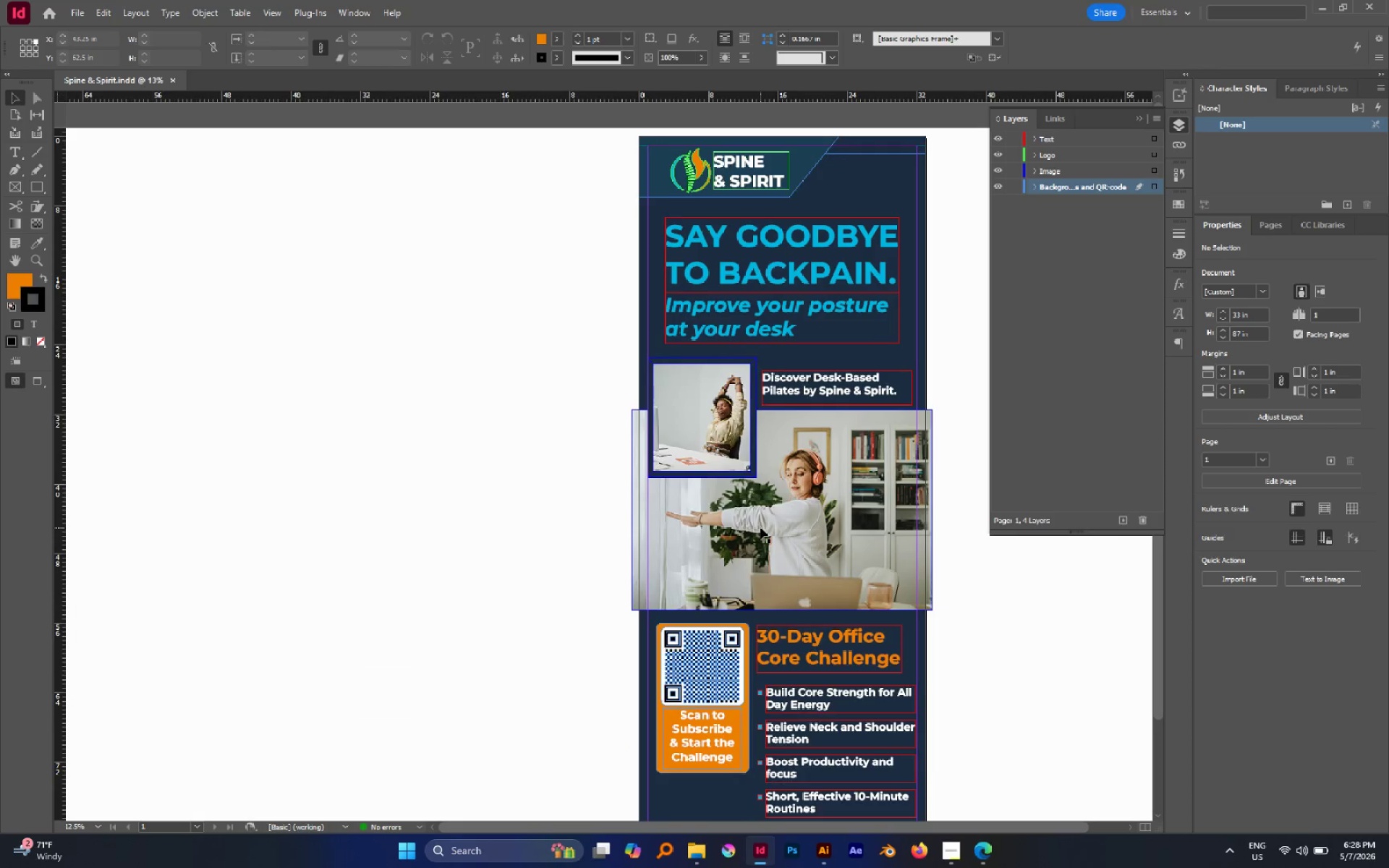 
key(Meta+Shift+S)
 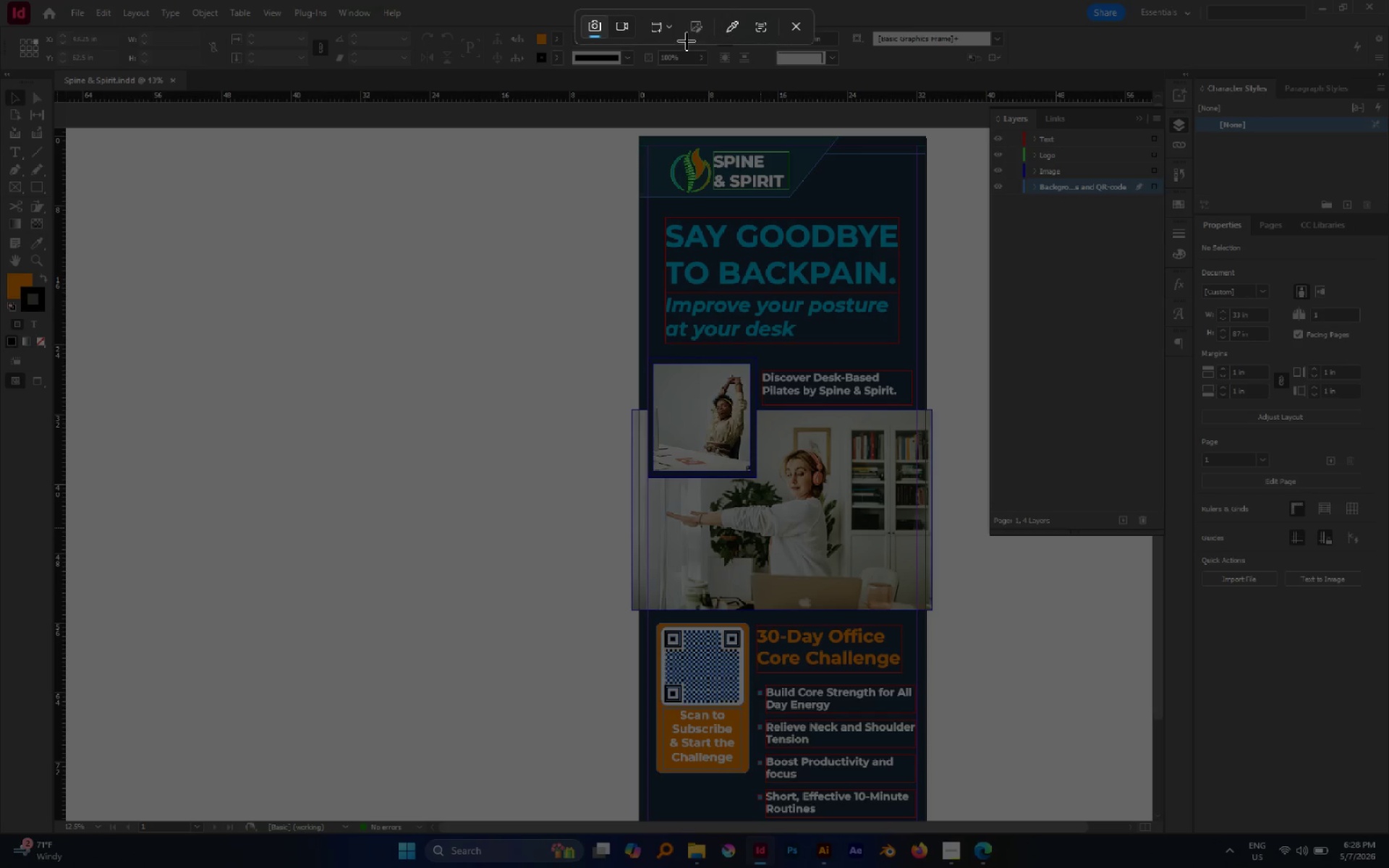 
left_click([679, 33])
 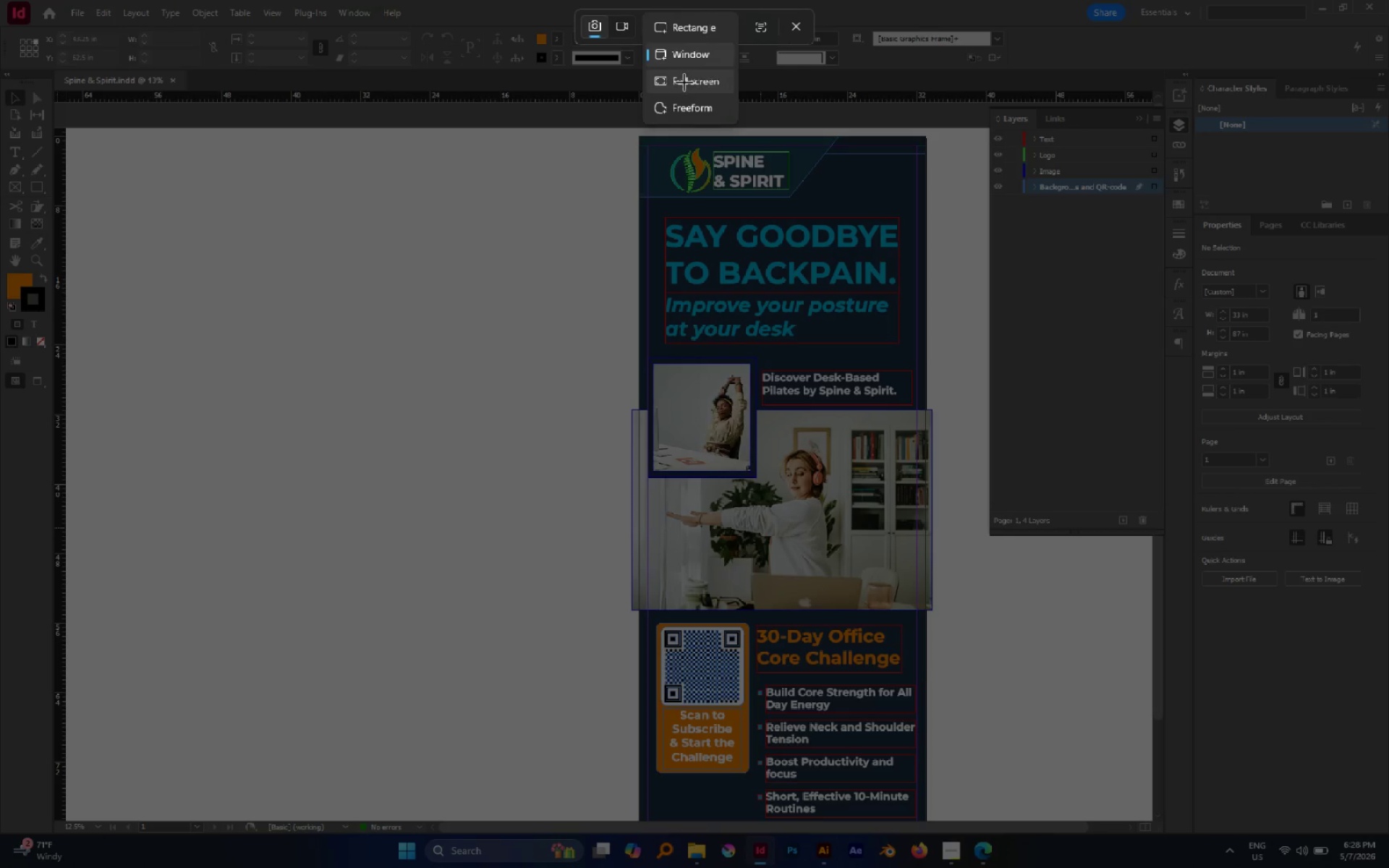 
left_click([684, 83])
 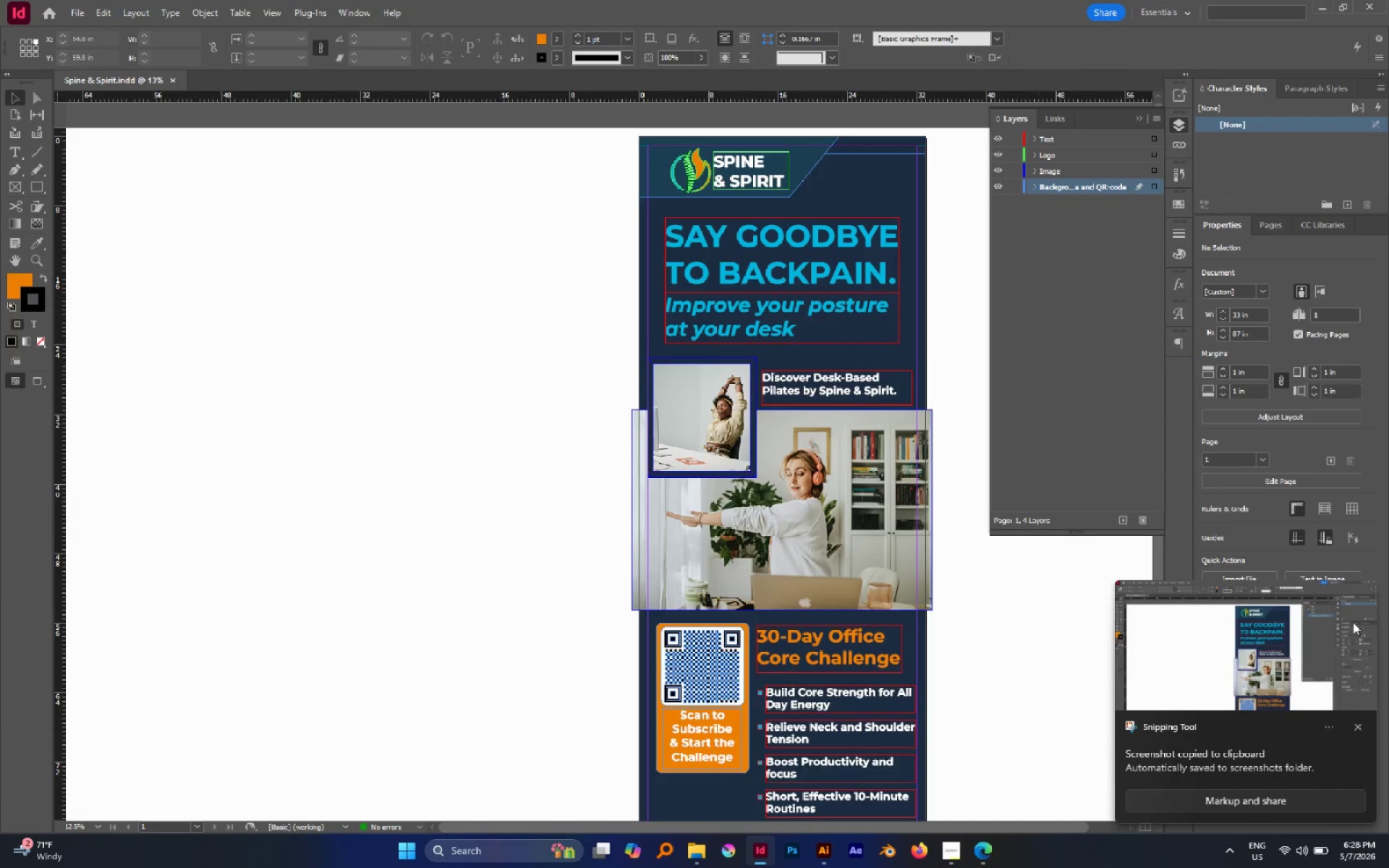 
mouse_move([974, 852])
 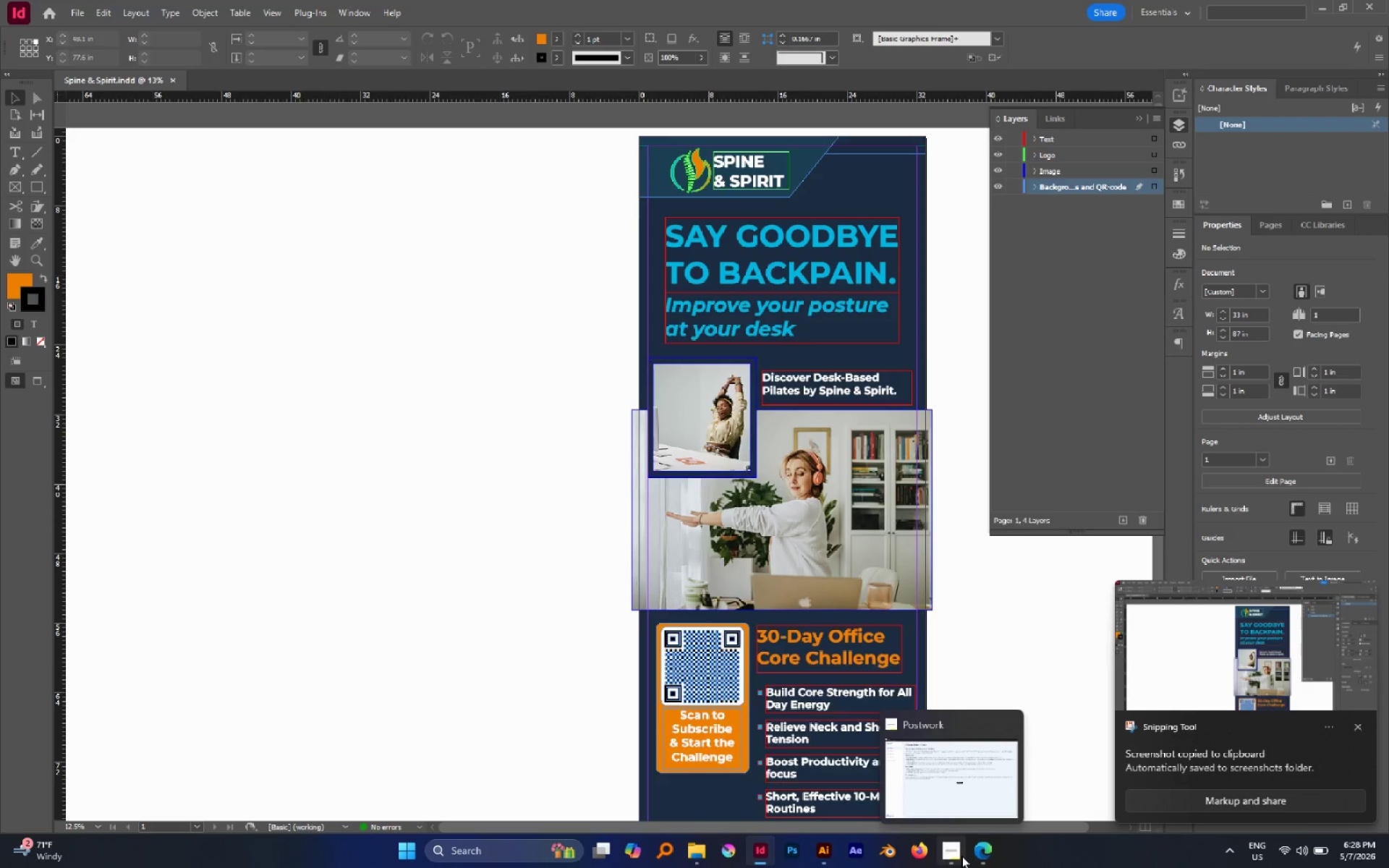 
left_click([961, 856])